 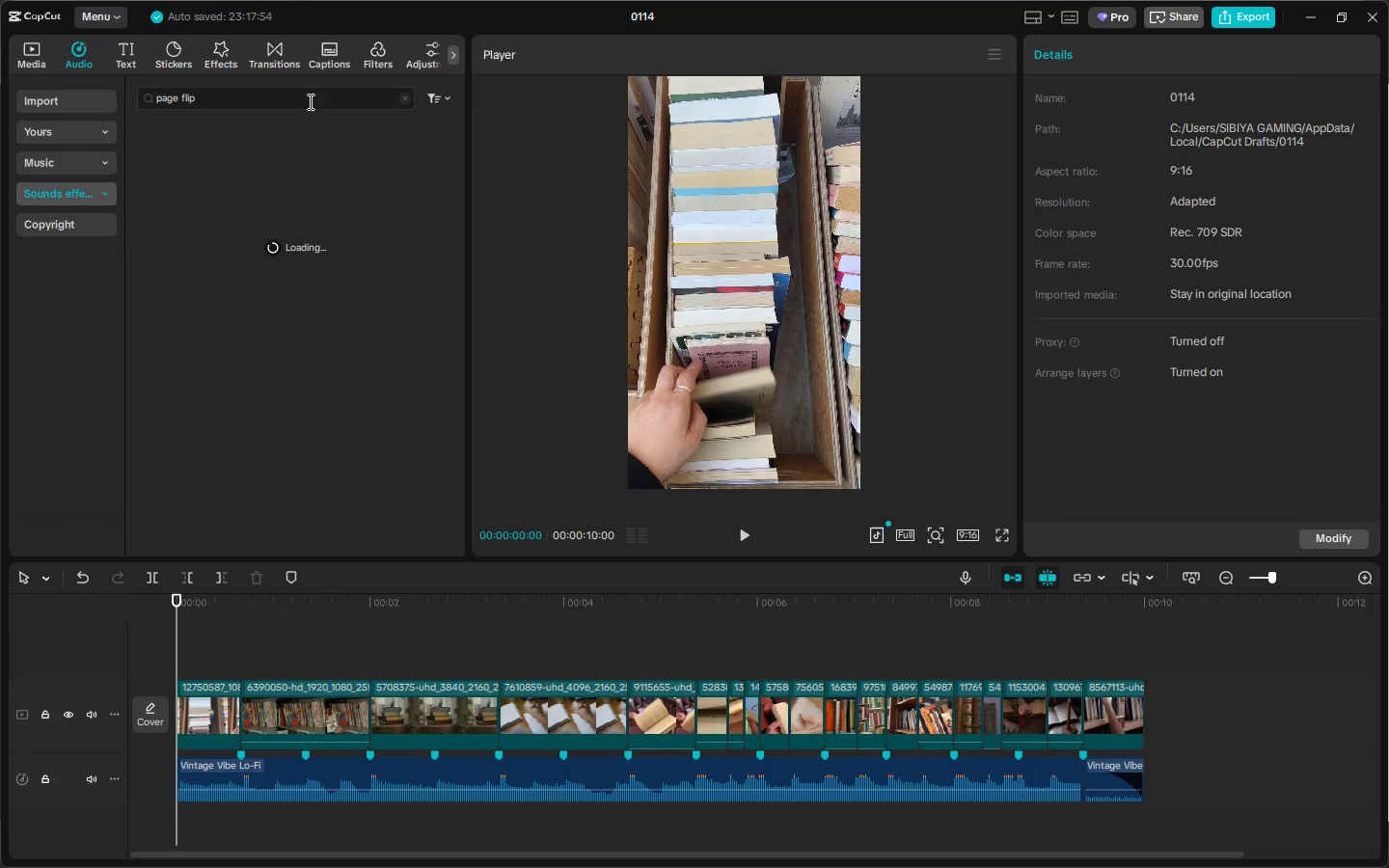 
left_click([323, 141])
 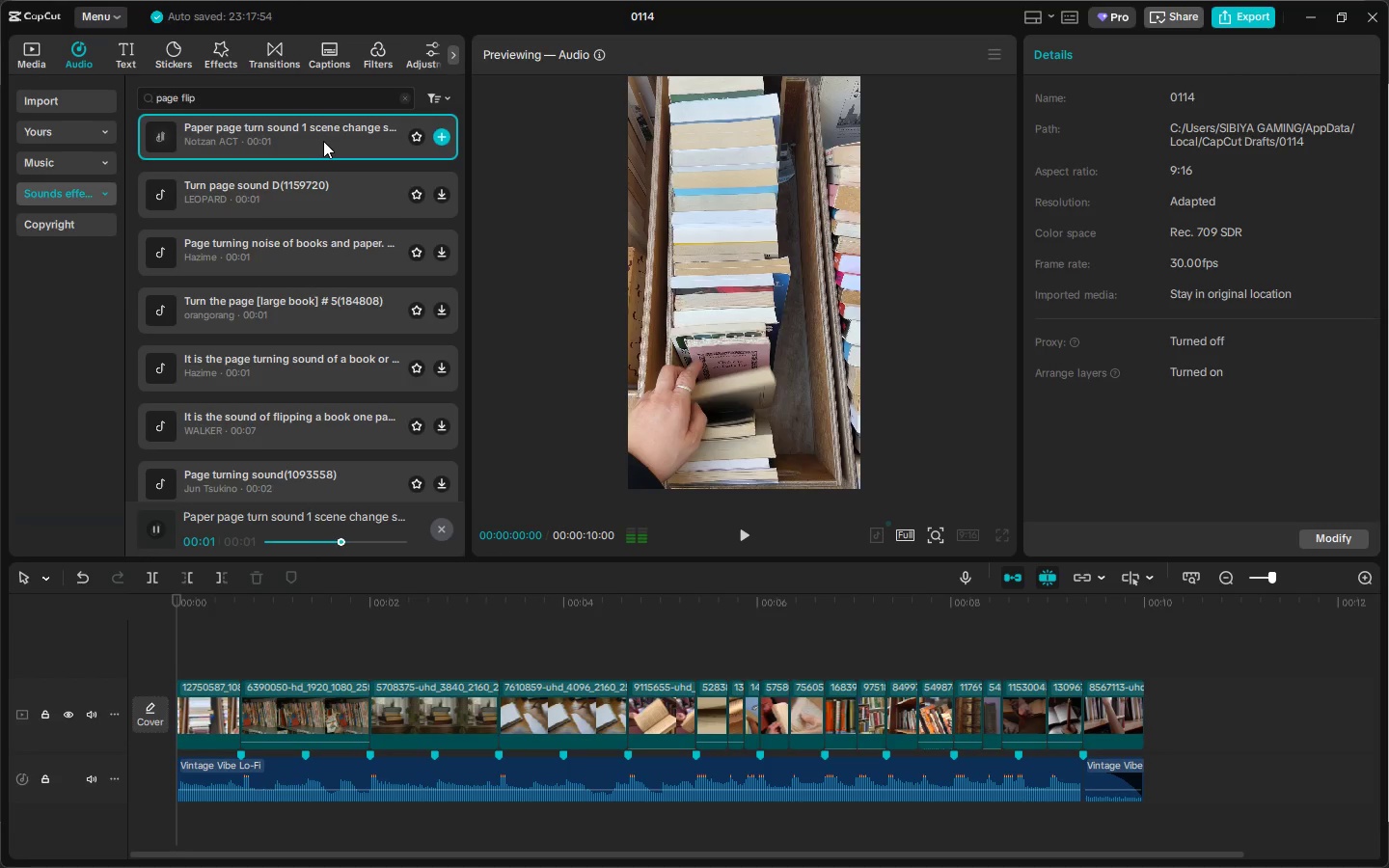 
left_click([286, 197])
 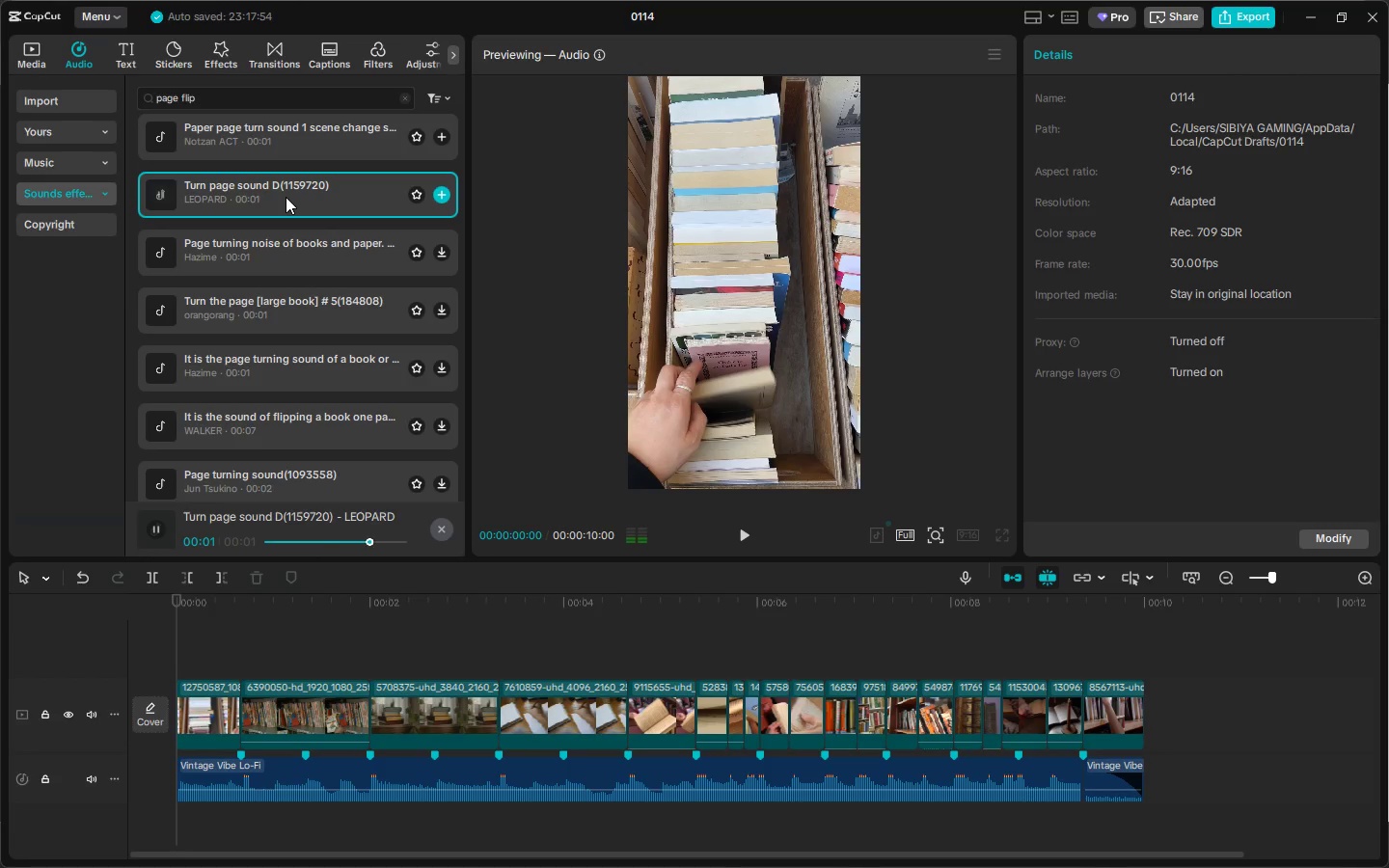 
left_click([285, 257])
 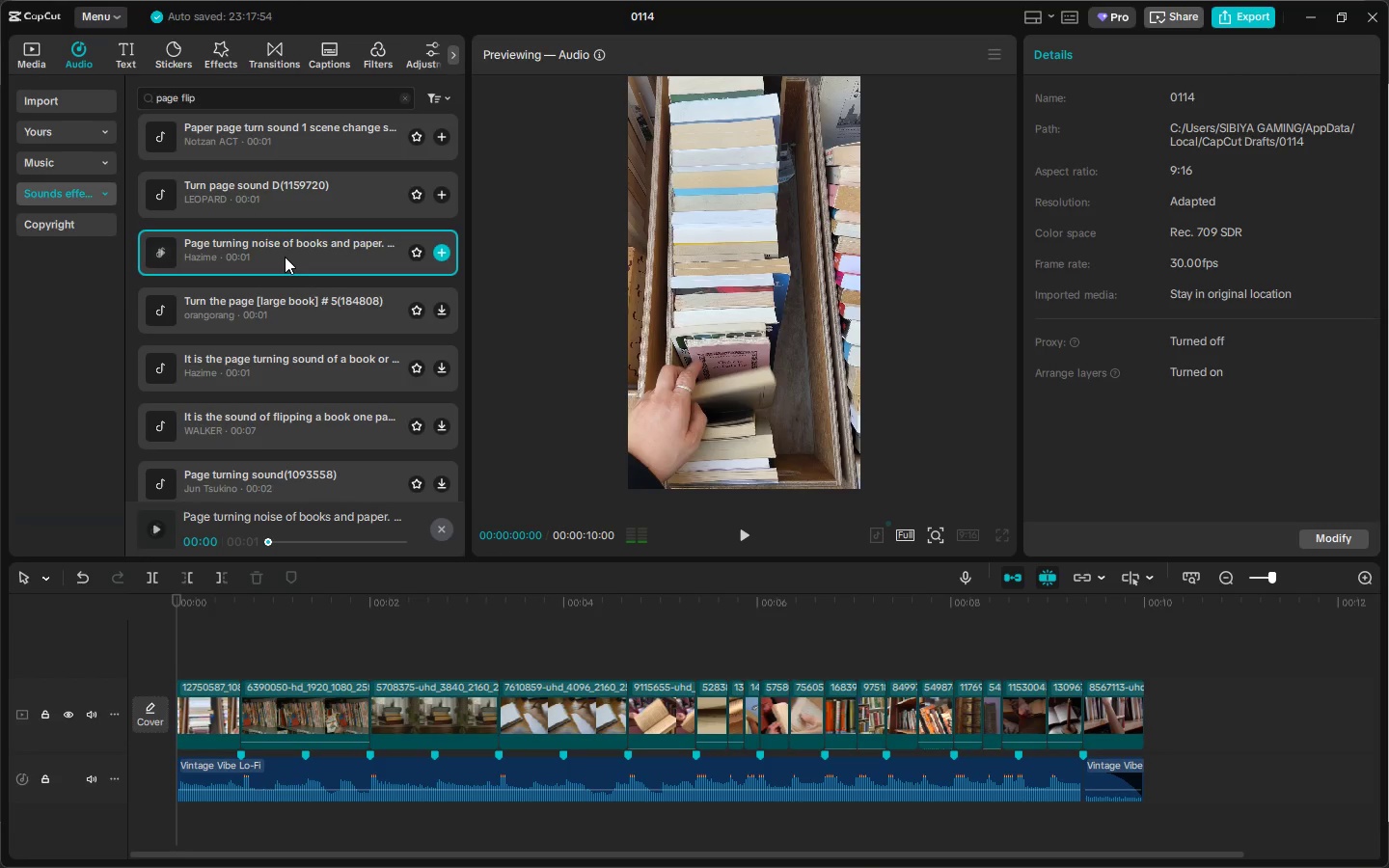 
left_click([285, 269])
 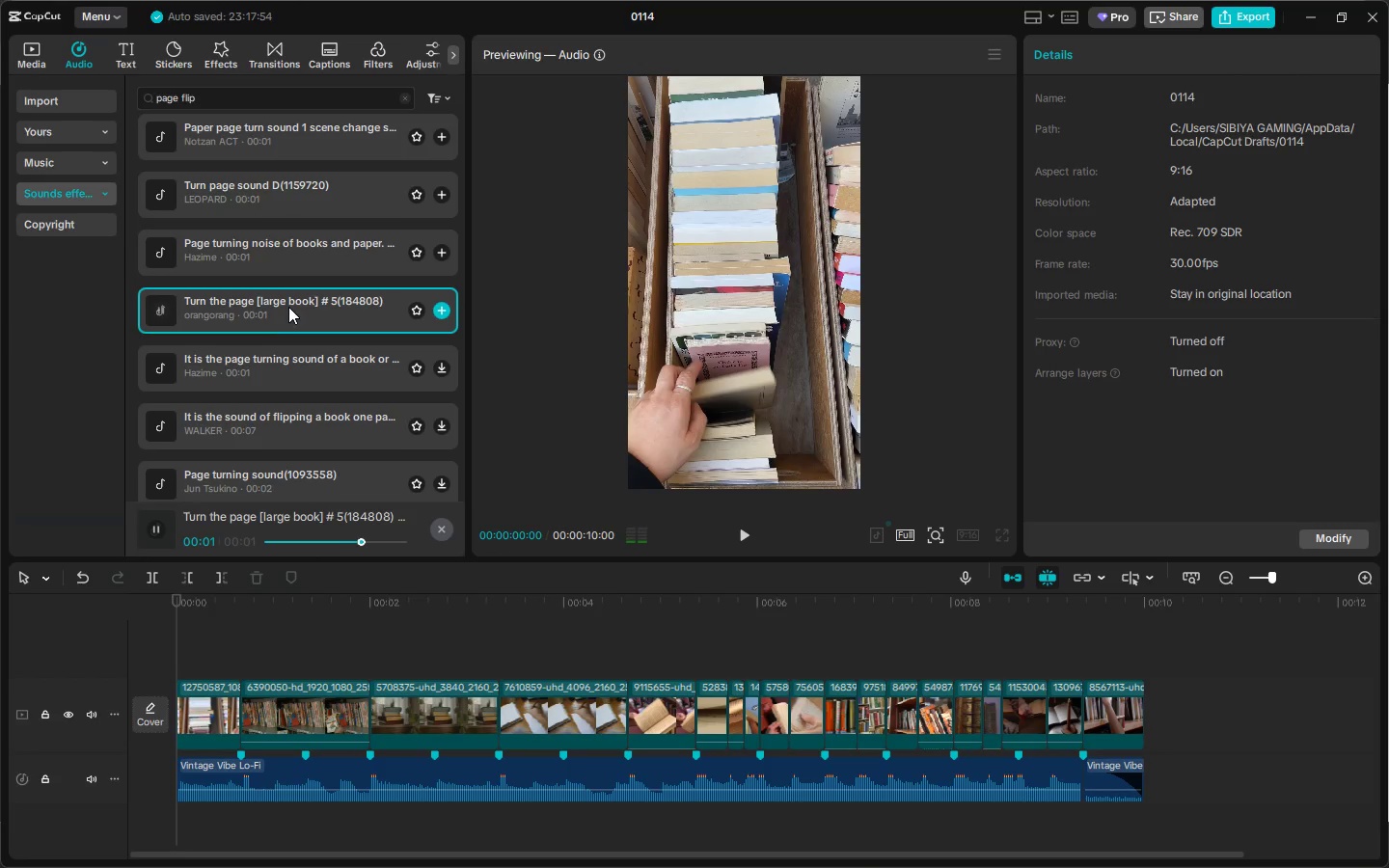 
left_click([297, 255])
 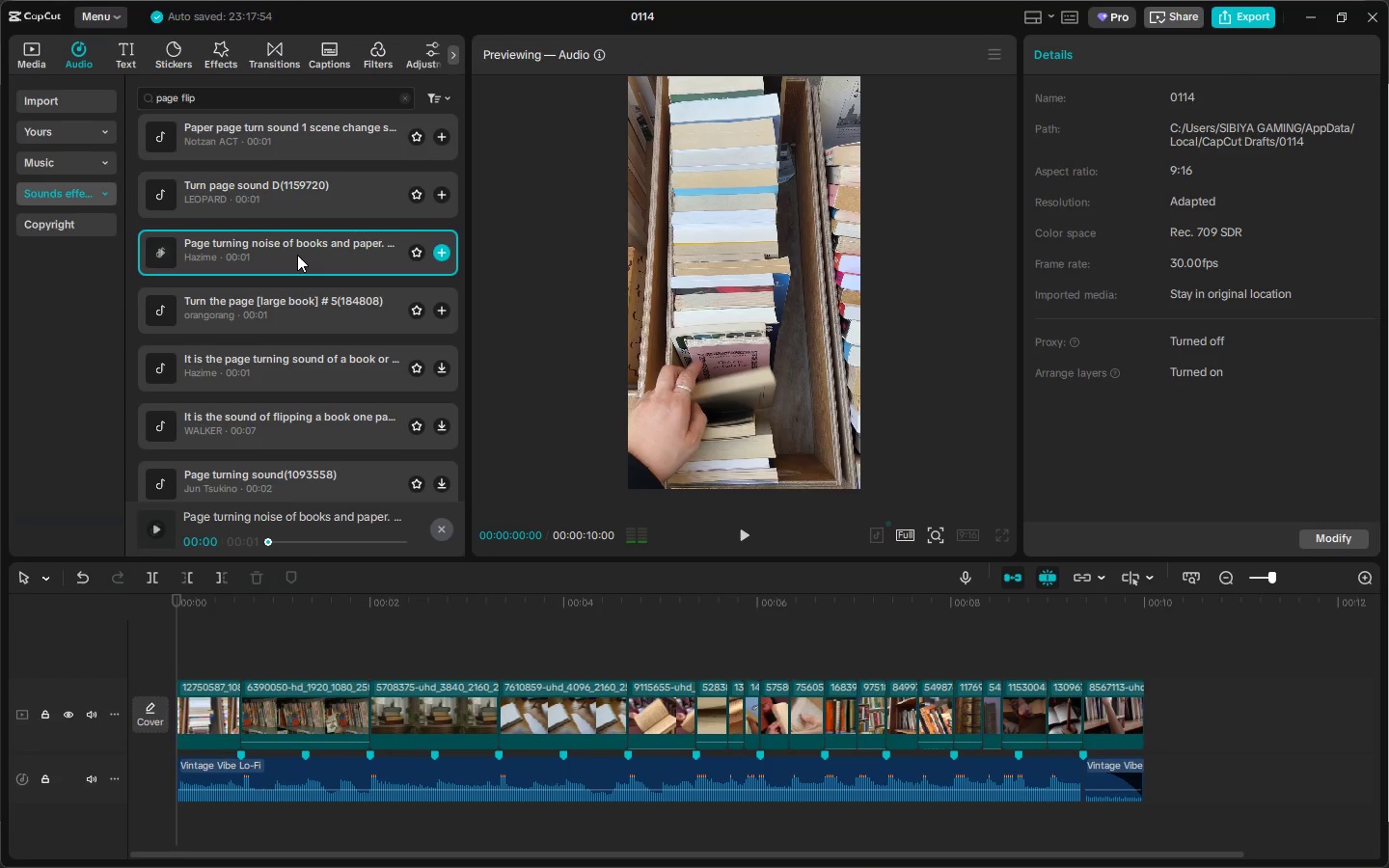 
left_click([297, 255])
 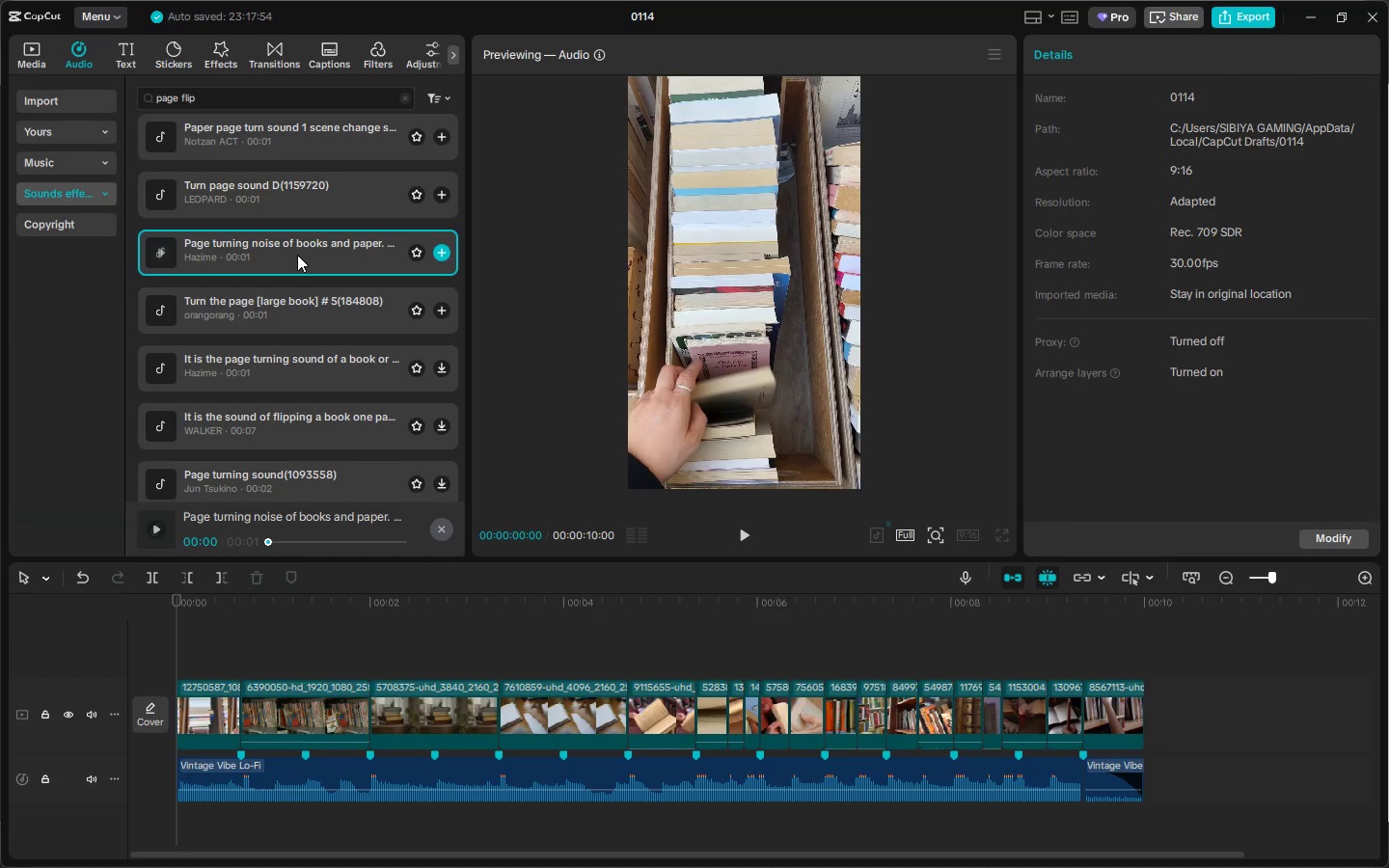 
left_click_drag(start_coordinate=[297, 255], to_coordinate=[625, 824])
 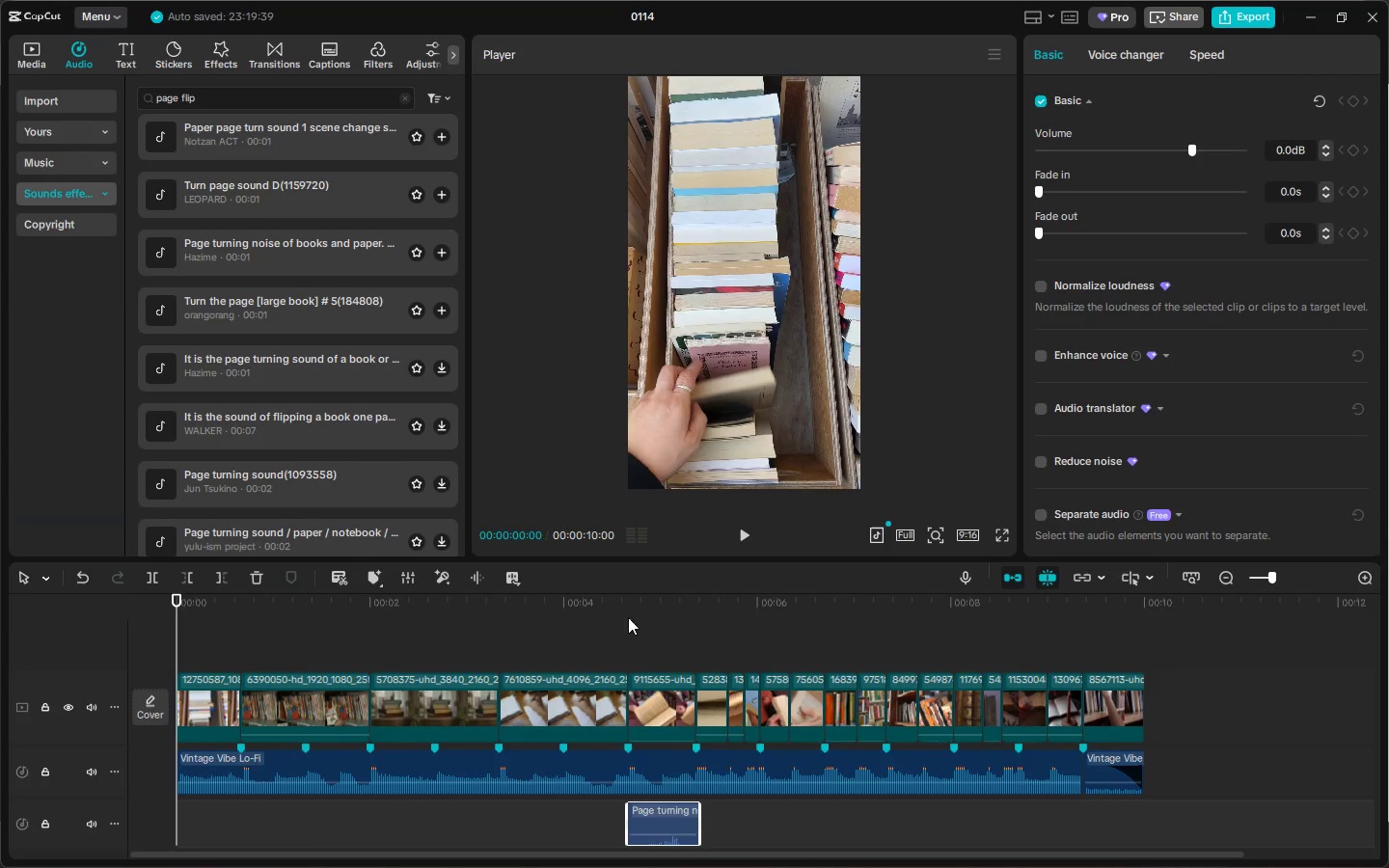 
left_click([605, 609])
 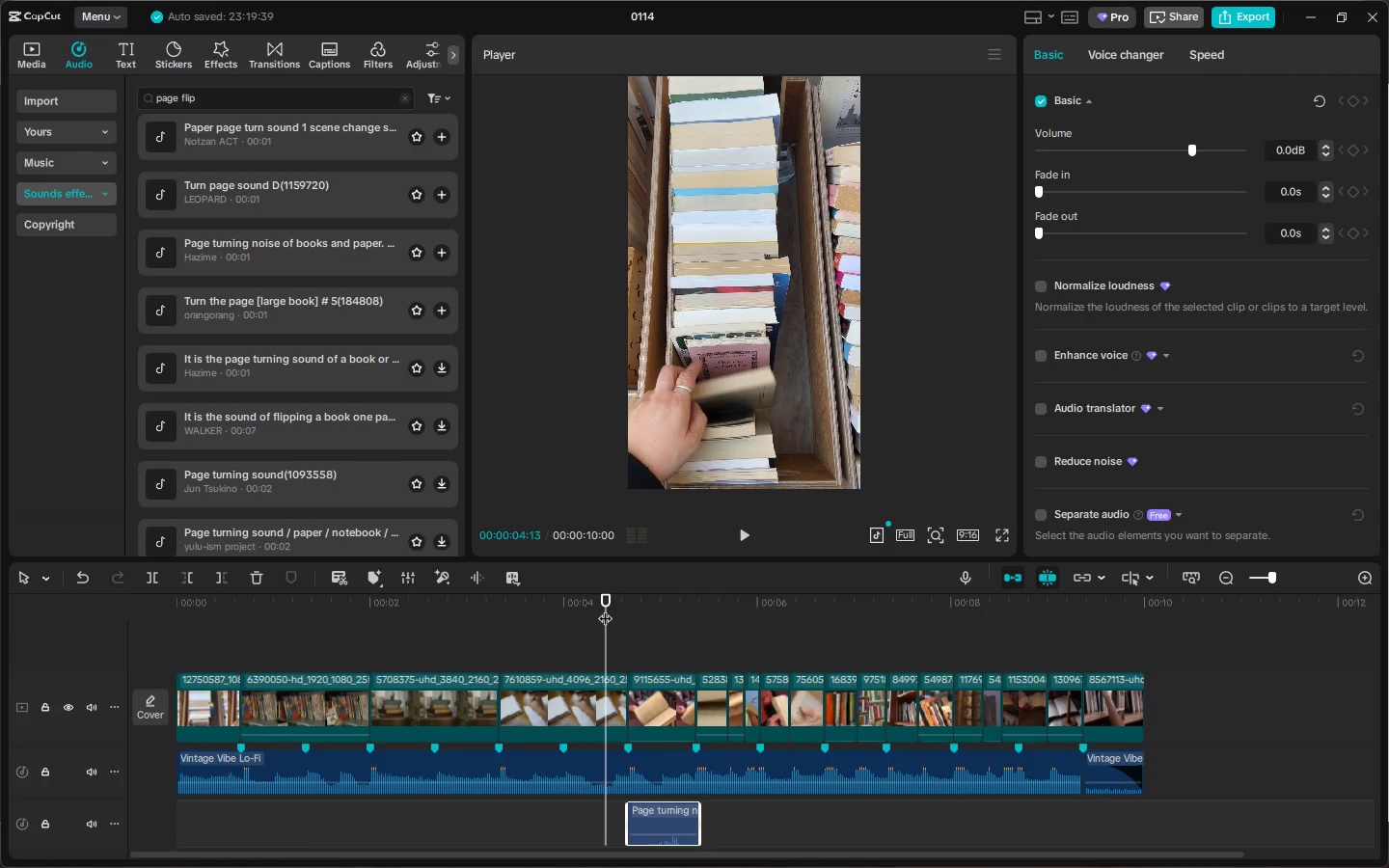 
key(Alt+Space)
 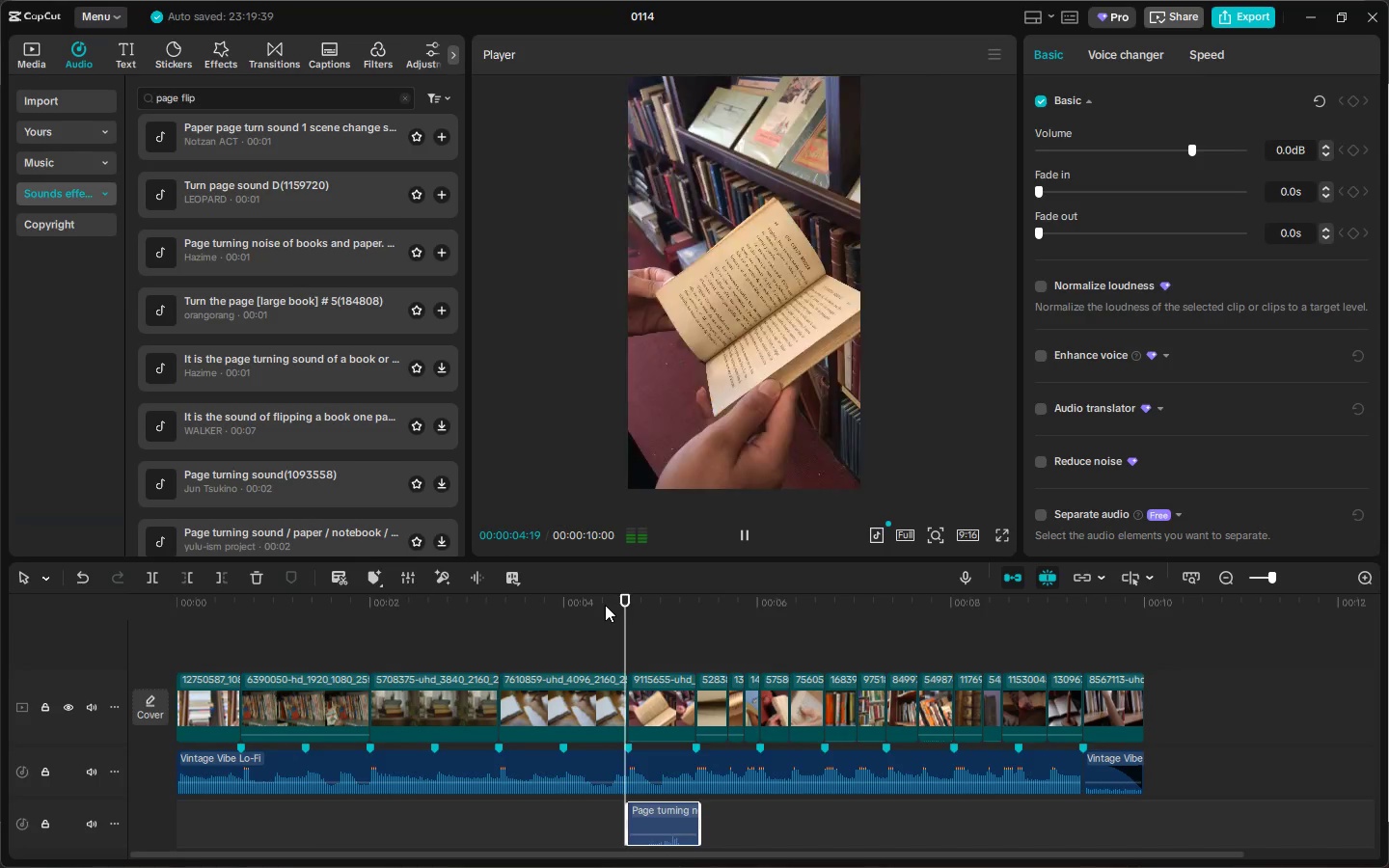 
key(Alt+Space)
 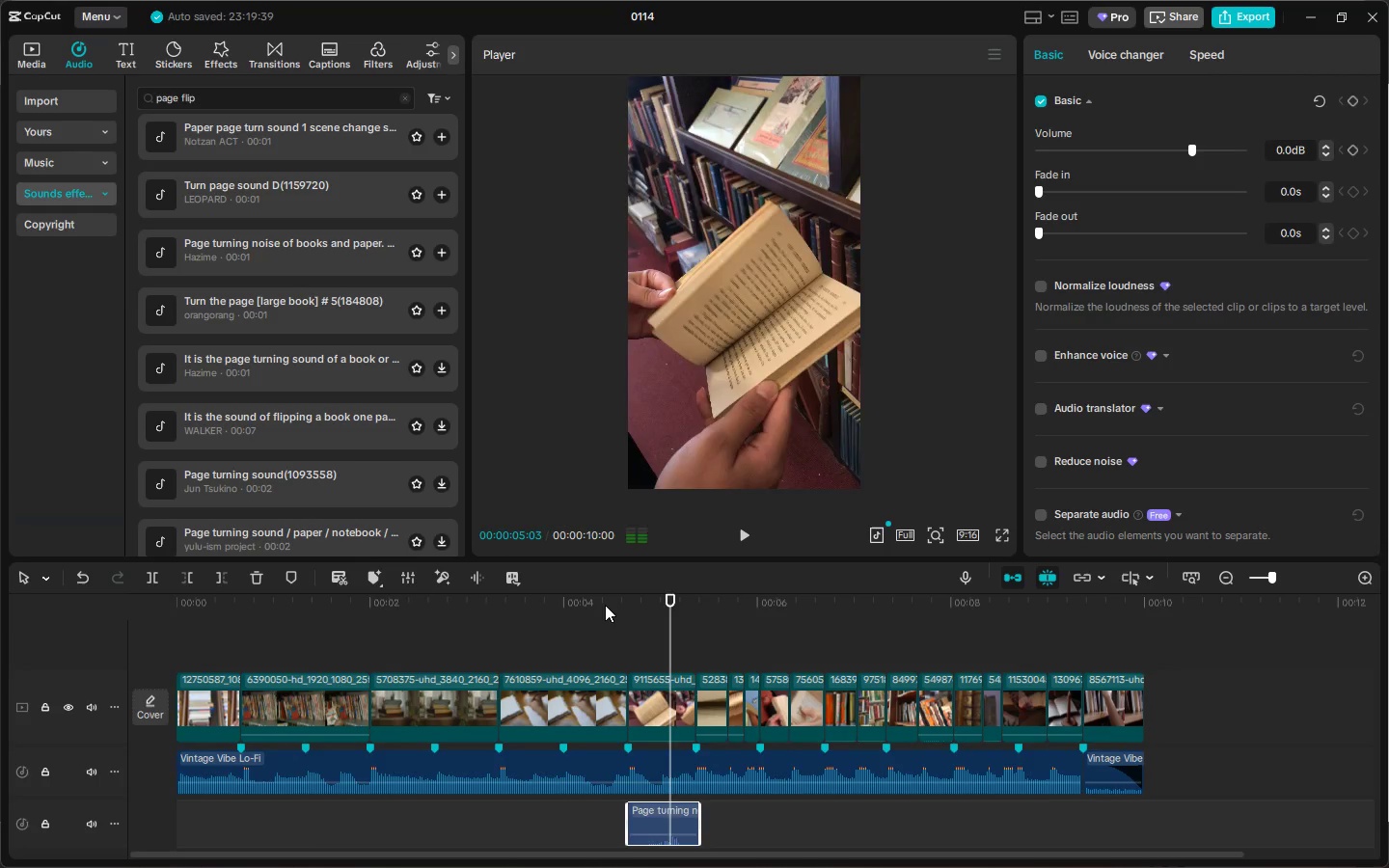 
left_click([605, 605])
 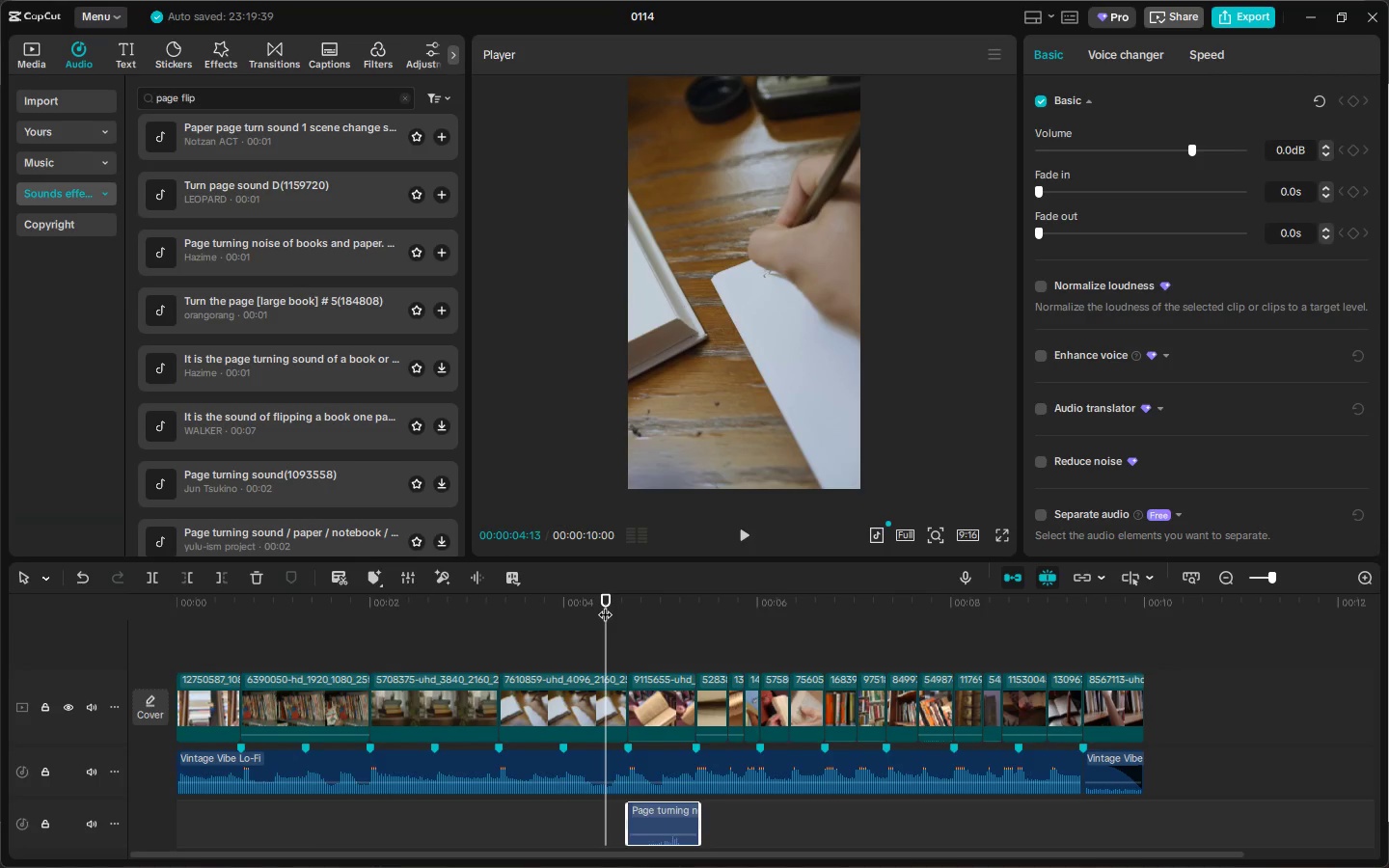 
key(Alt+Space)
 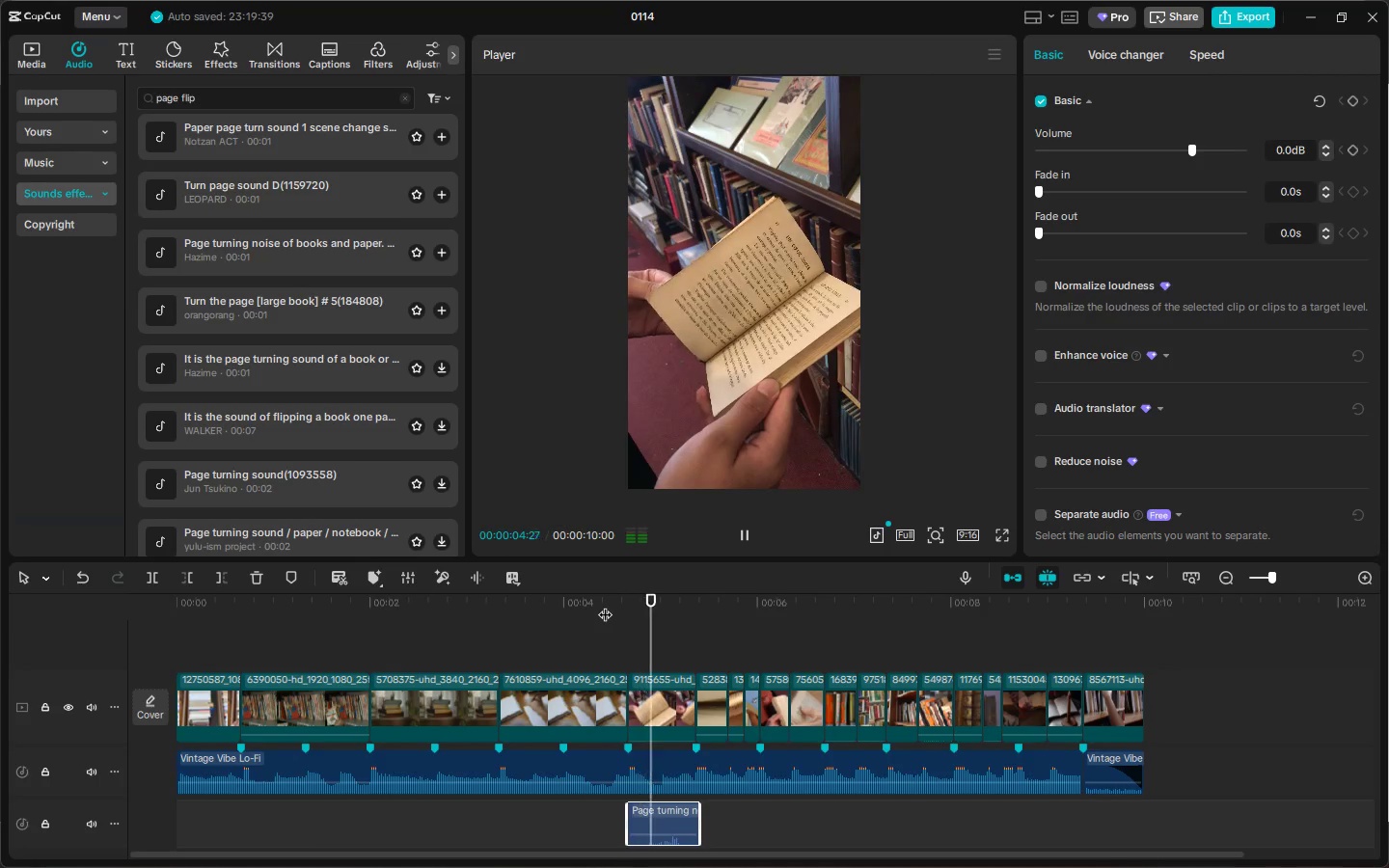 
key(Alt+Space)
 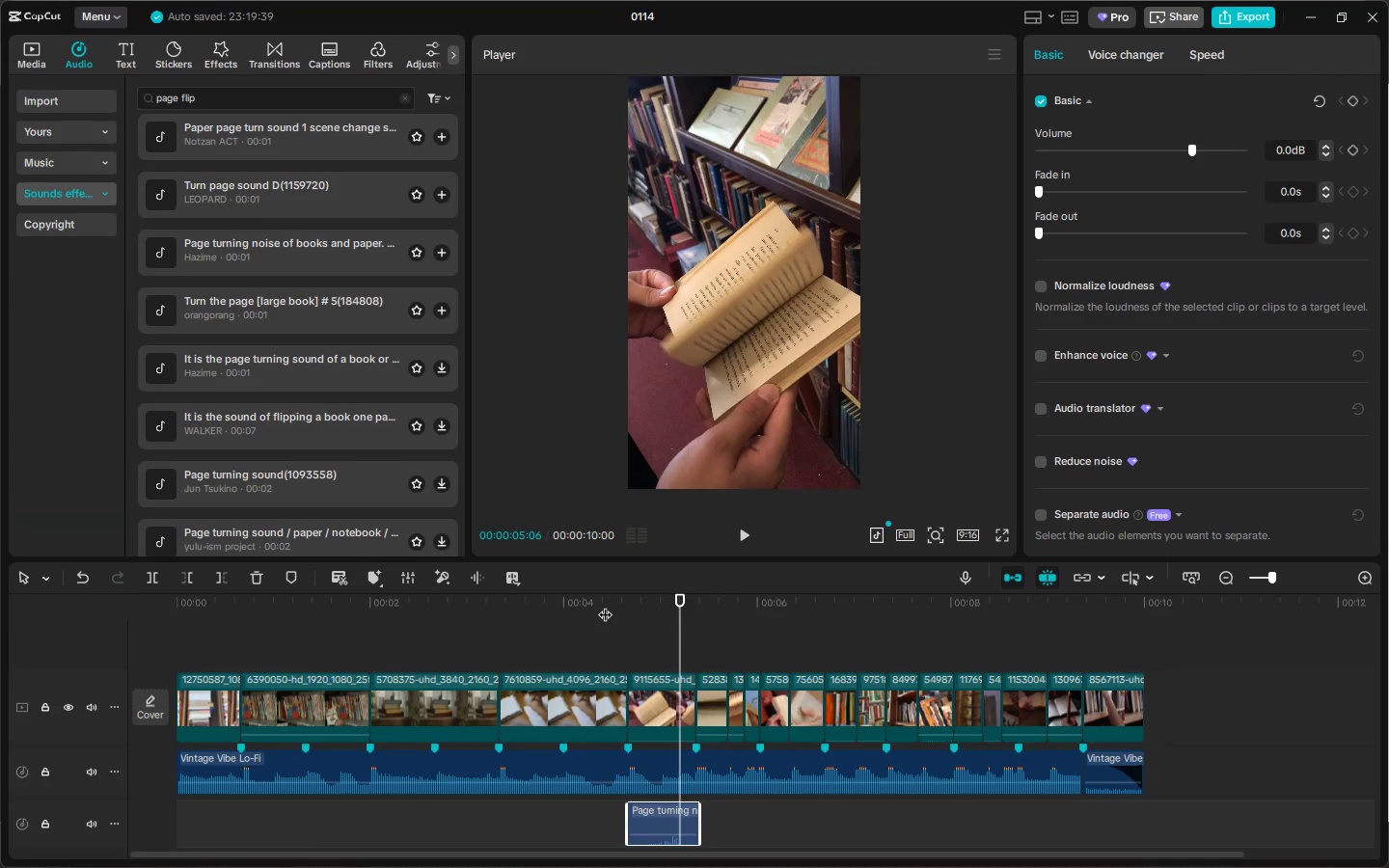 
key(Alt+Space)
 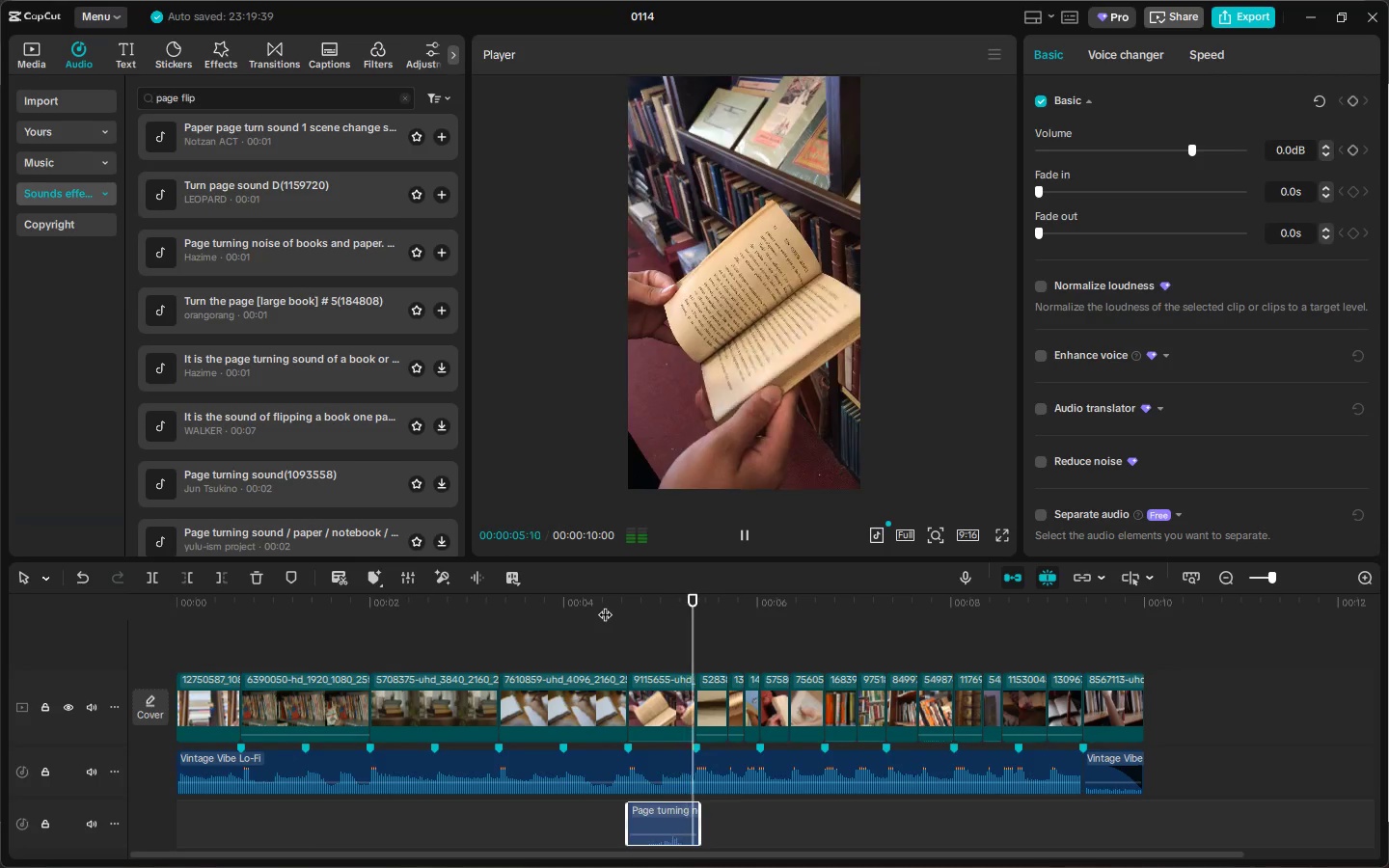 
key(Alt+Space)
 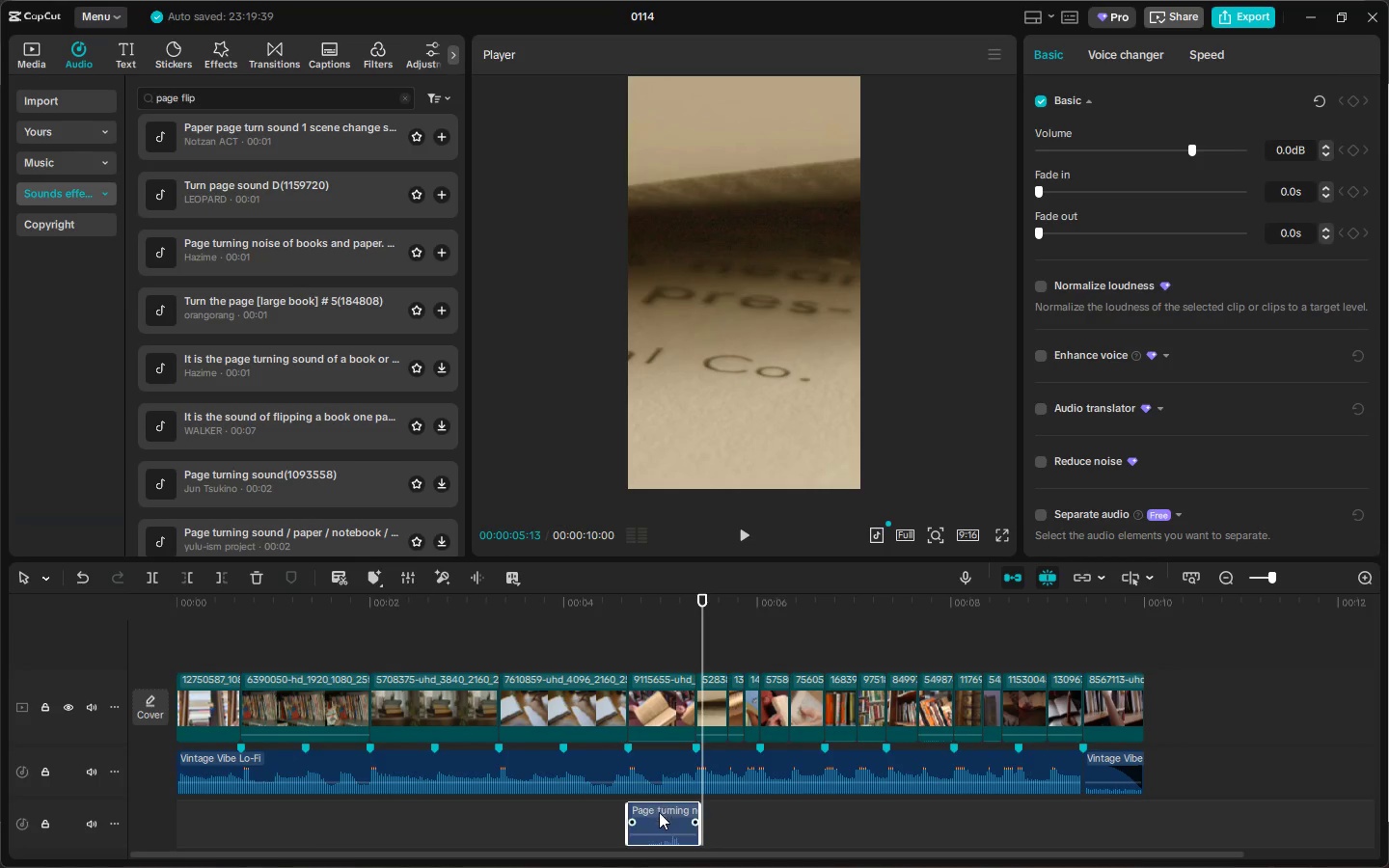 
left_click_drag(start_coordinate=[656, 814], to_coordinate=[639, 813])
 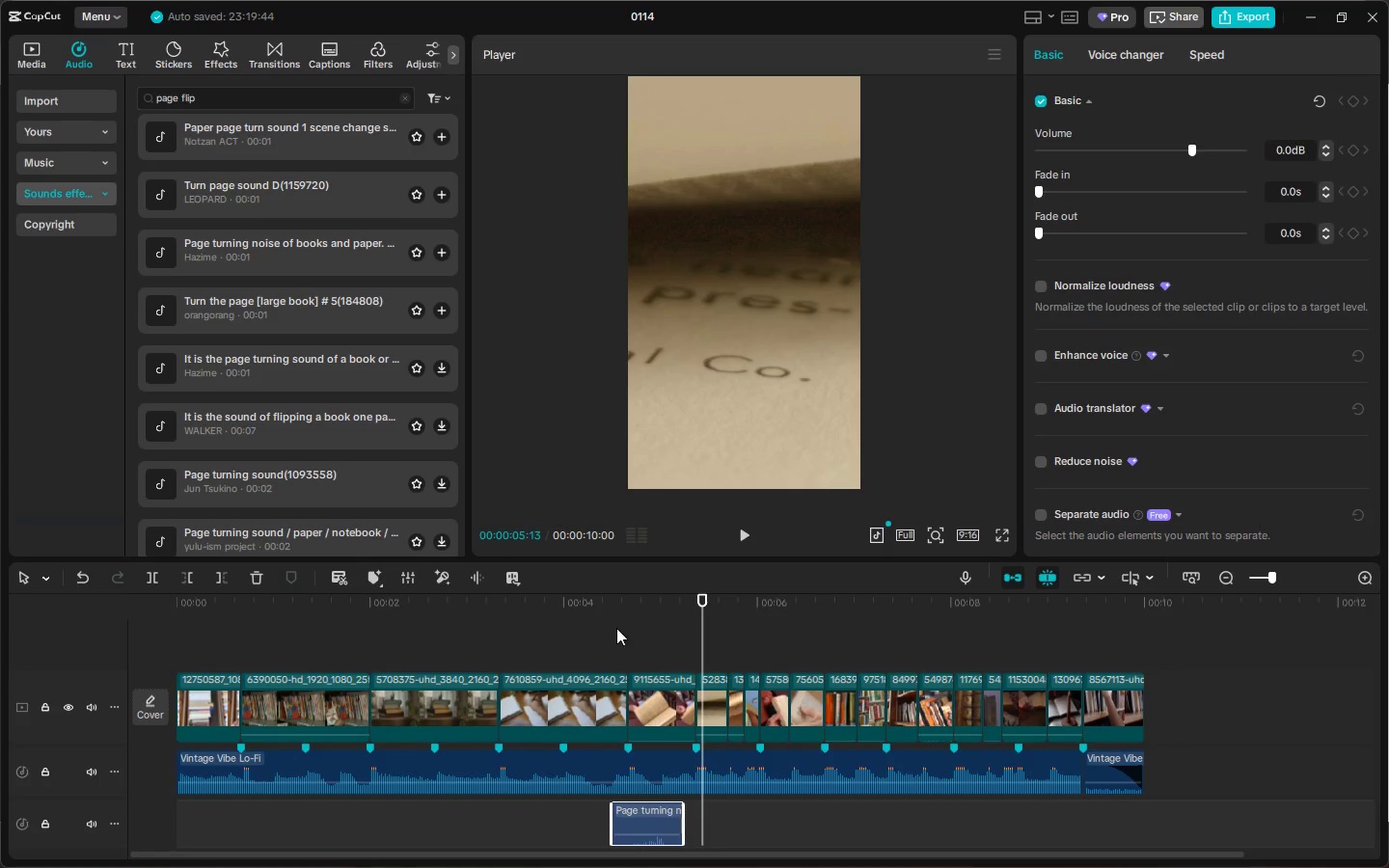 
left_click_drag(start_coordinate=[613, 625], to_coordinate=[610, 612])
 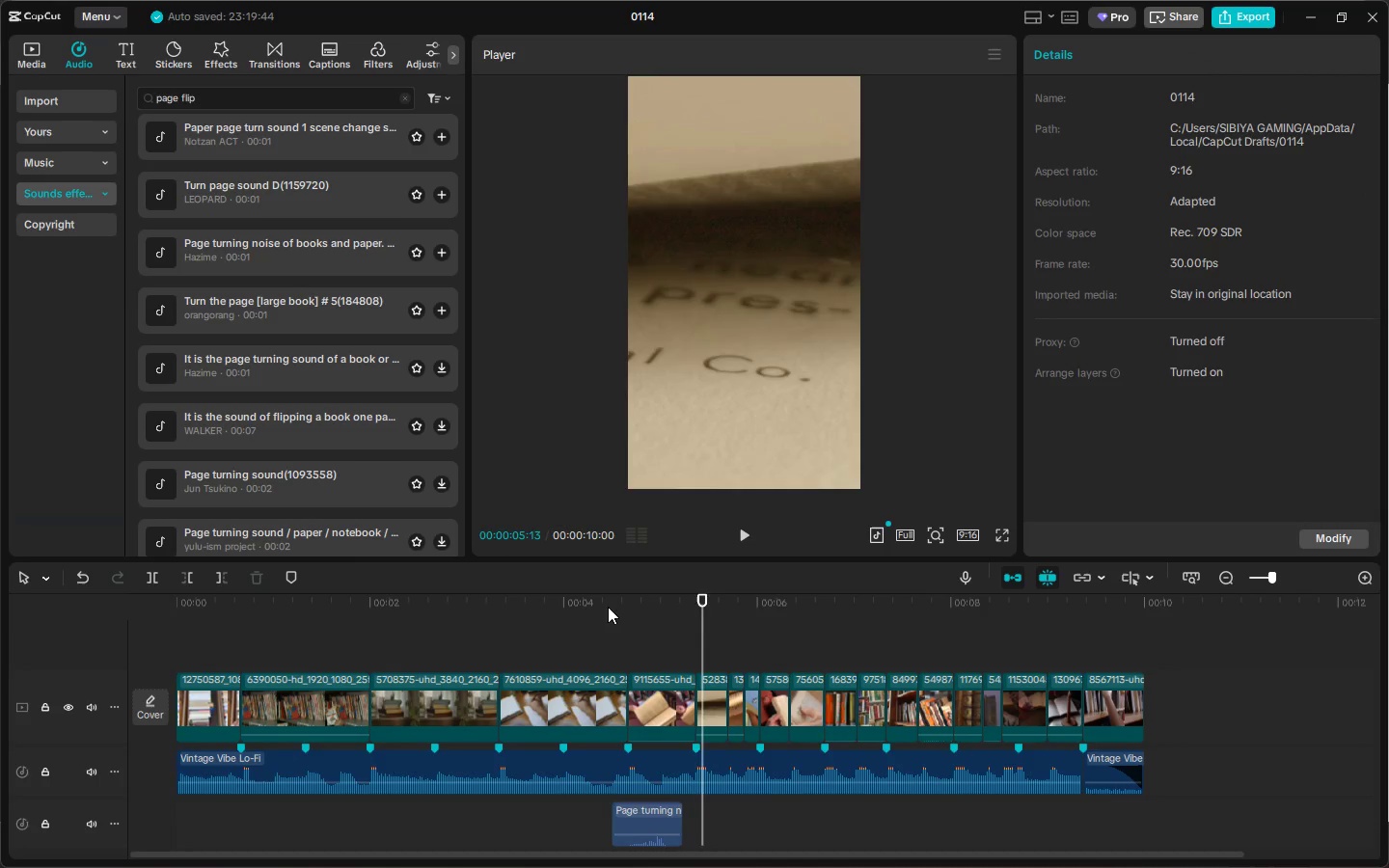 
double_click([608, 607])
 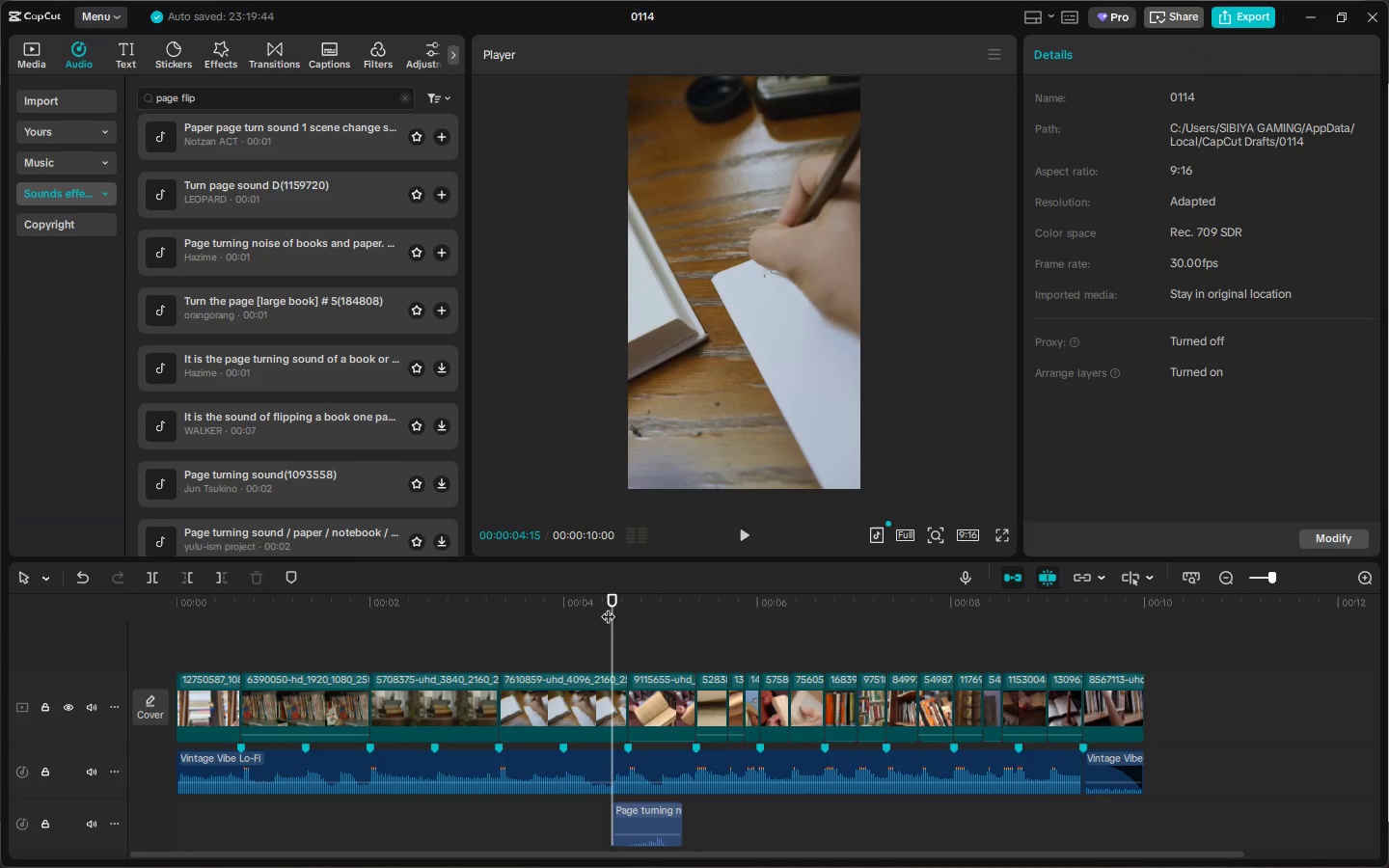 
key(Alt+Space)
 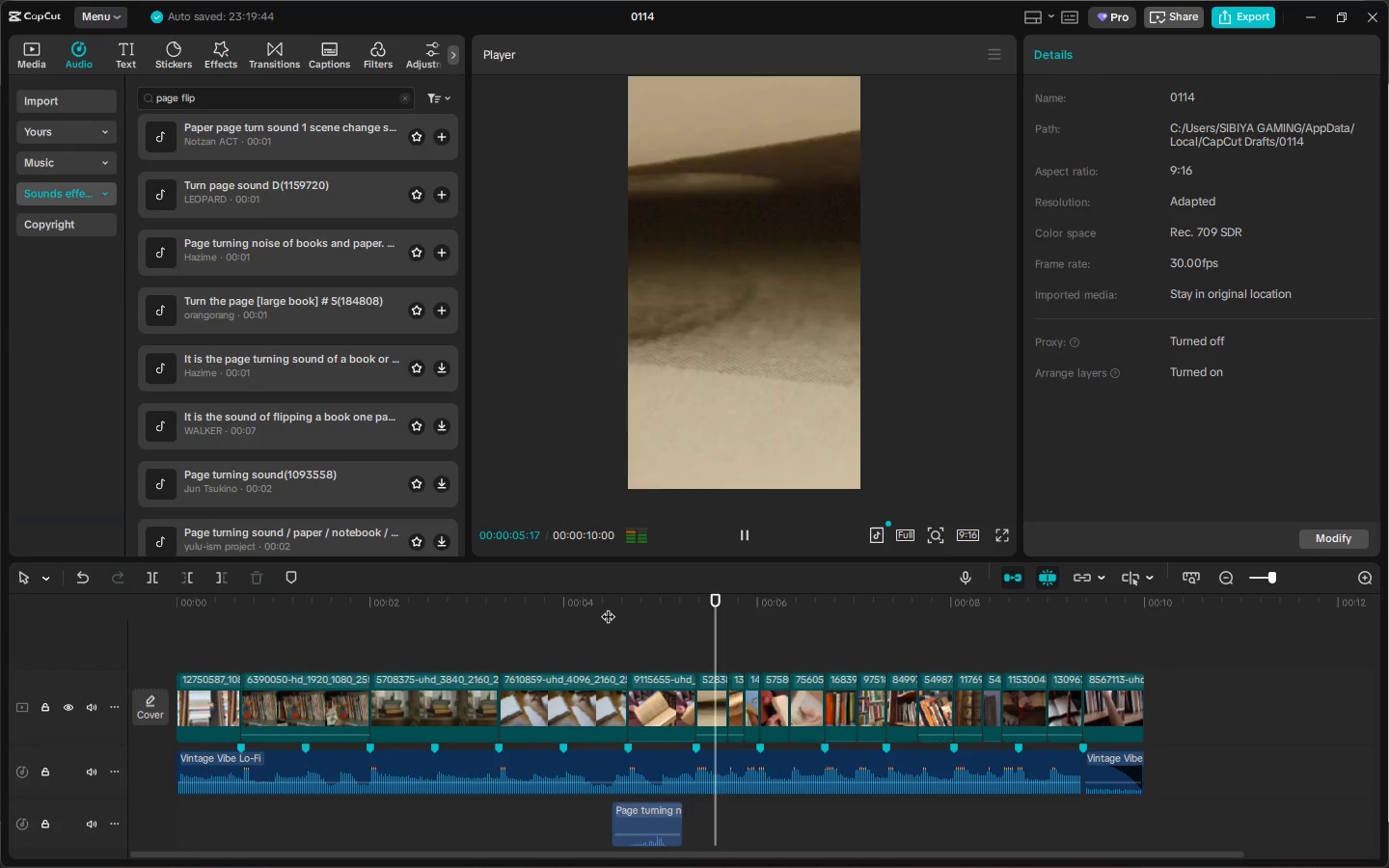 
key(Alt+Space)
 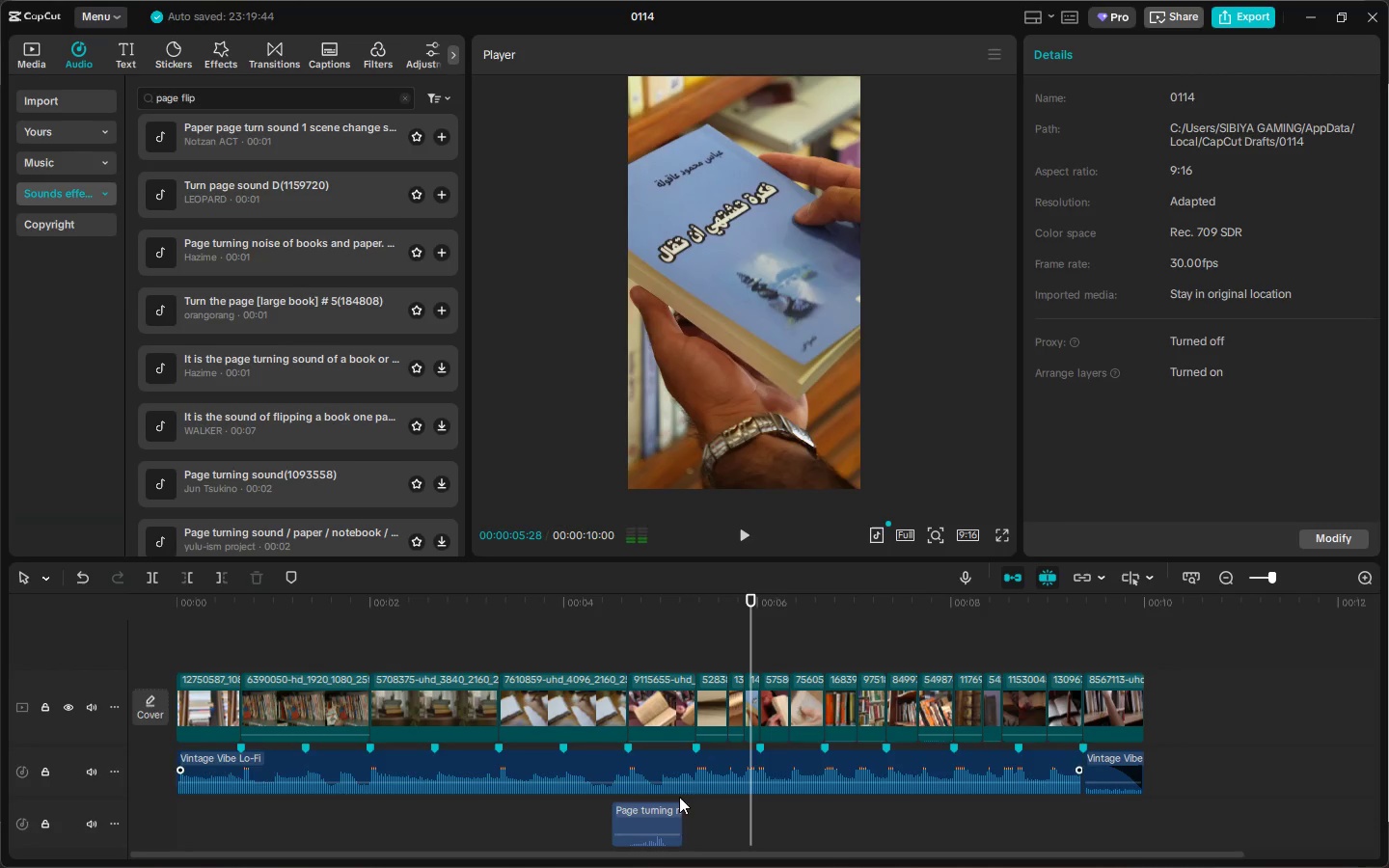 
mouse_move([657, 827])
 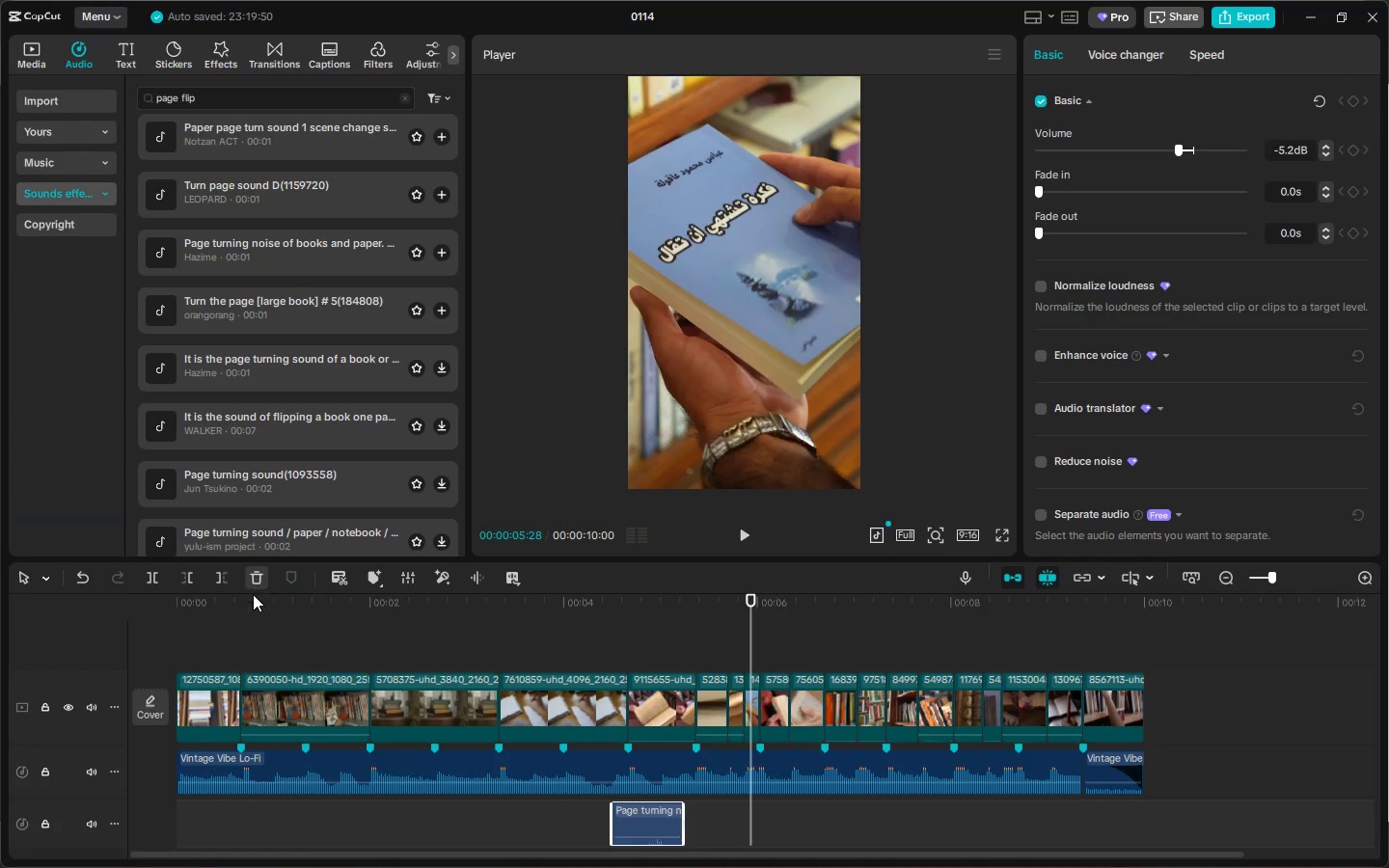 
left_click_drag(start_coordinate=[230, 608], to_coordinate=[139, 605])
 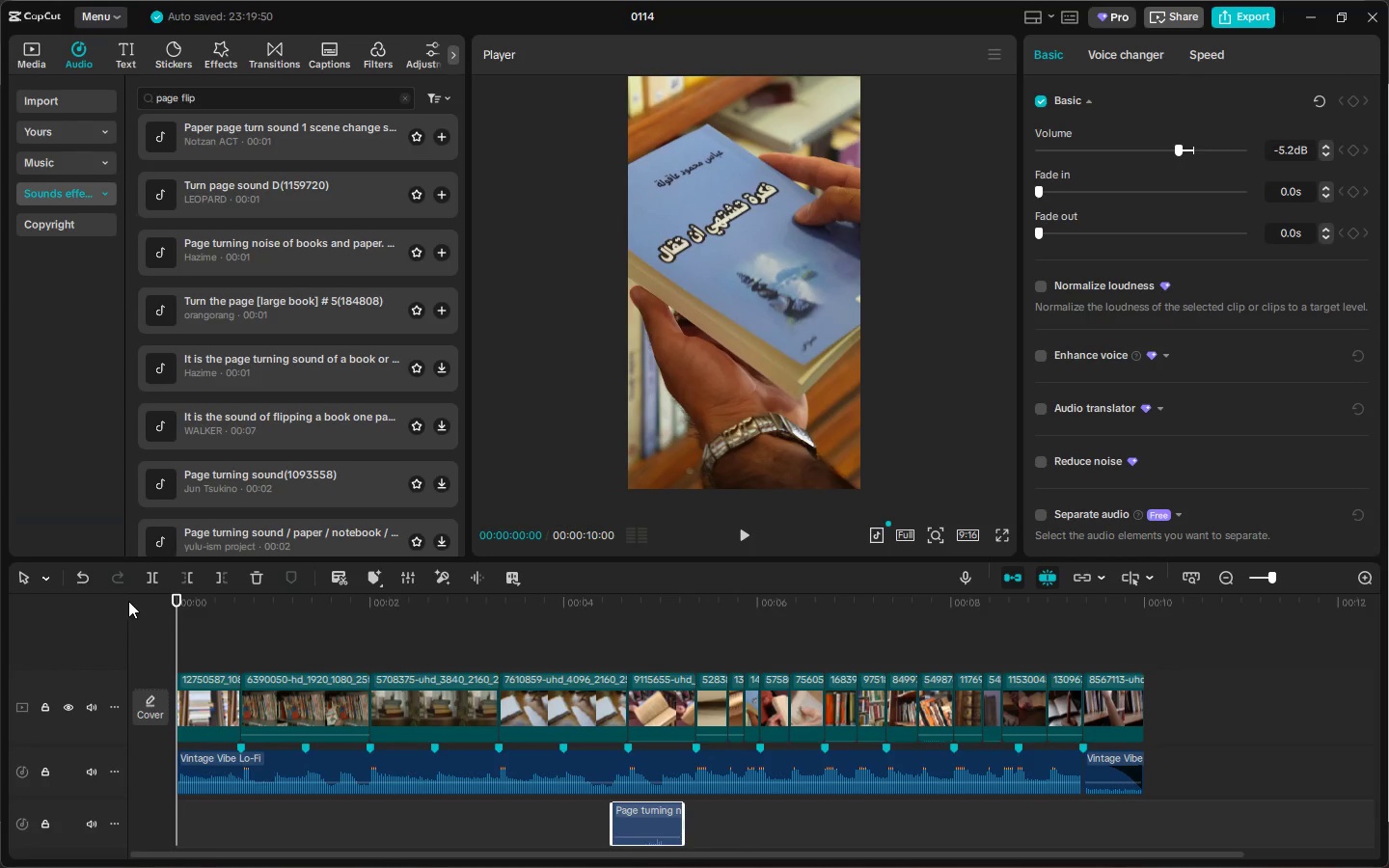 
key(Alt+Space)
 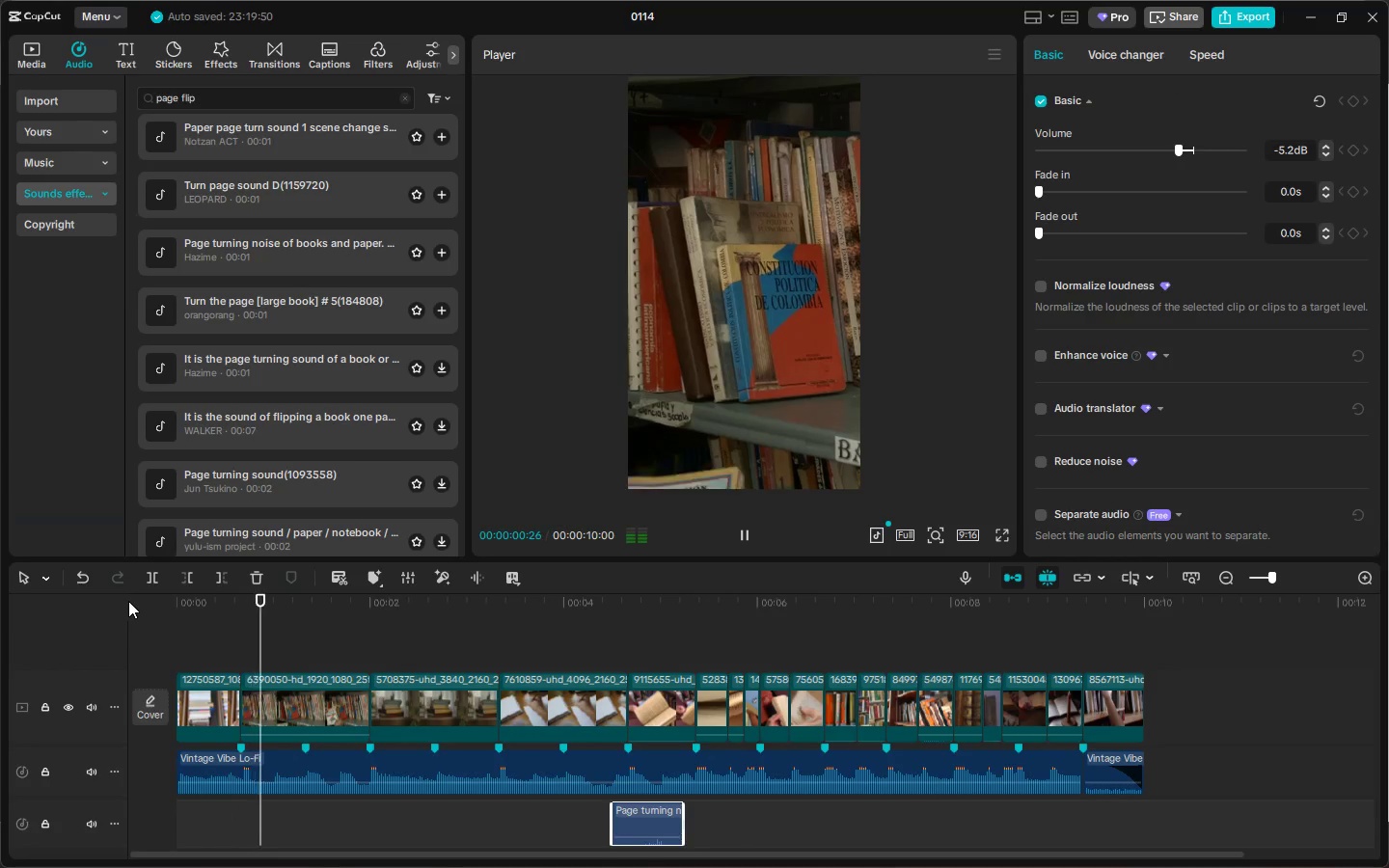 
key(Alt+Space)
 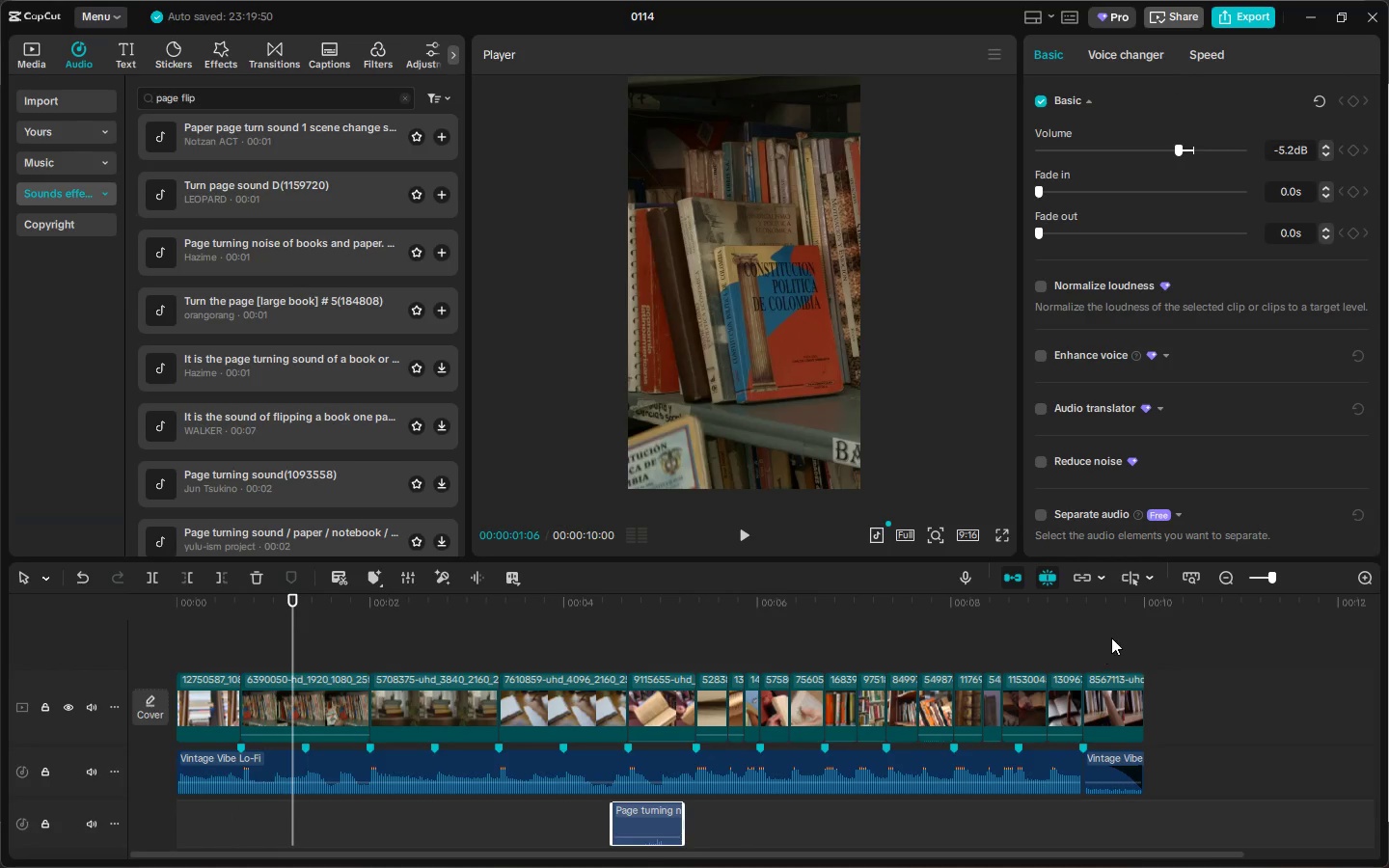 
left_click([1113, 614])
 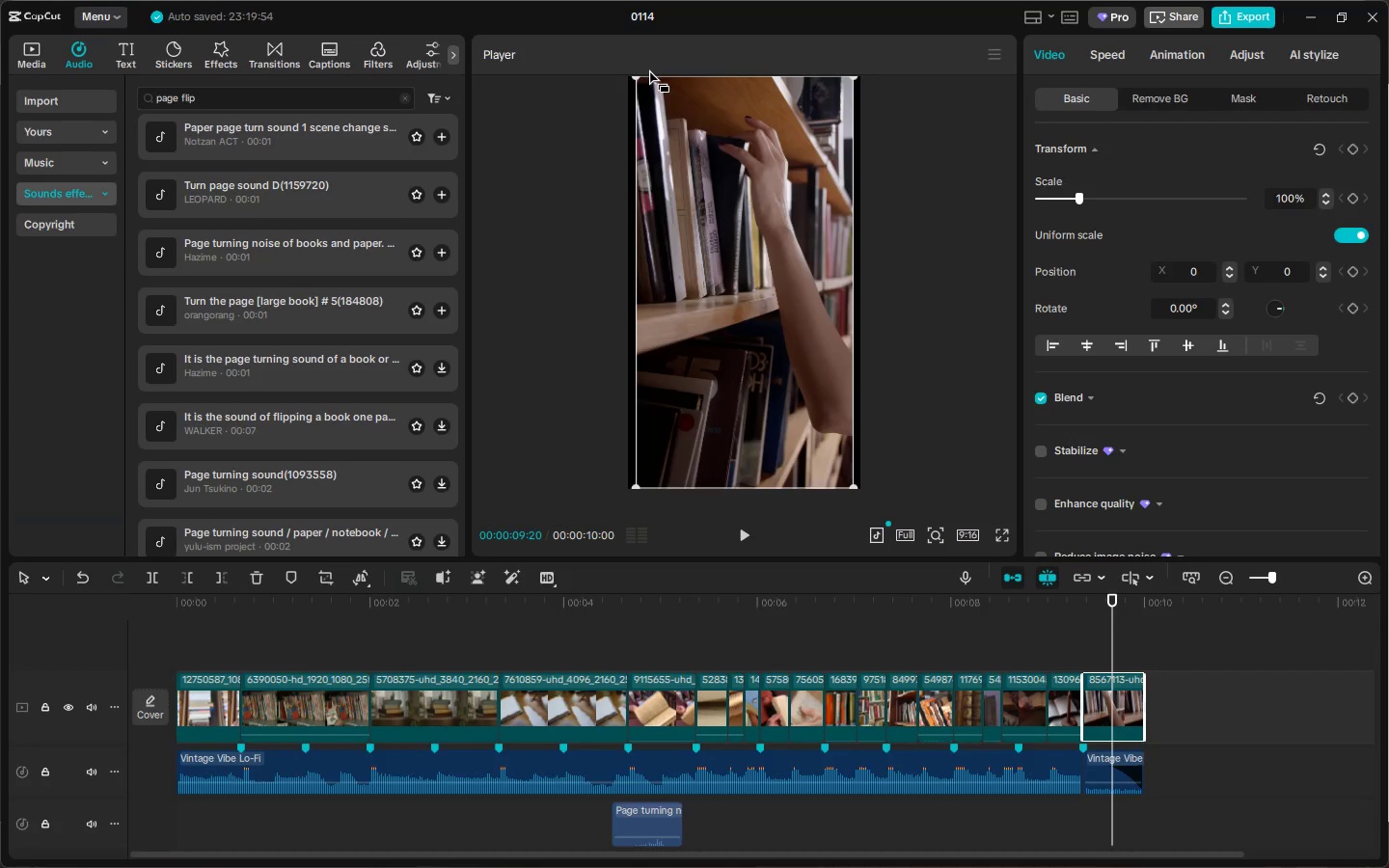 
left_click([638, 75])
 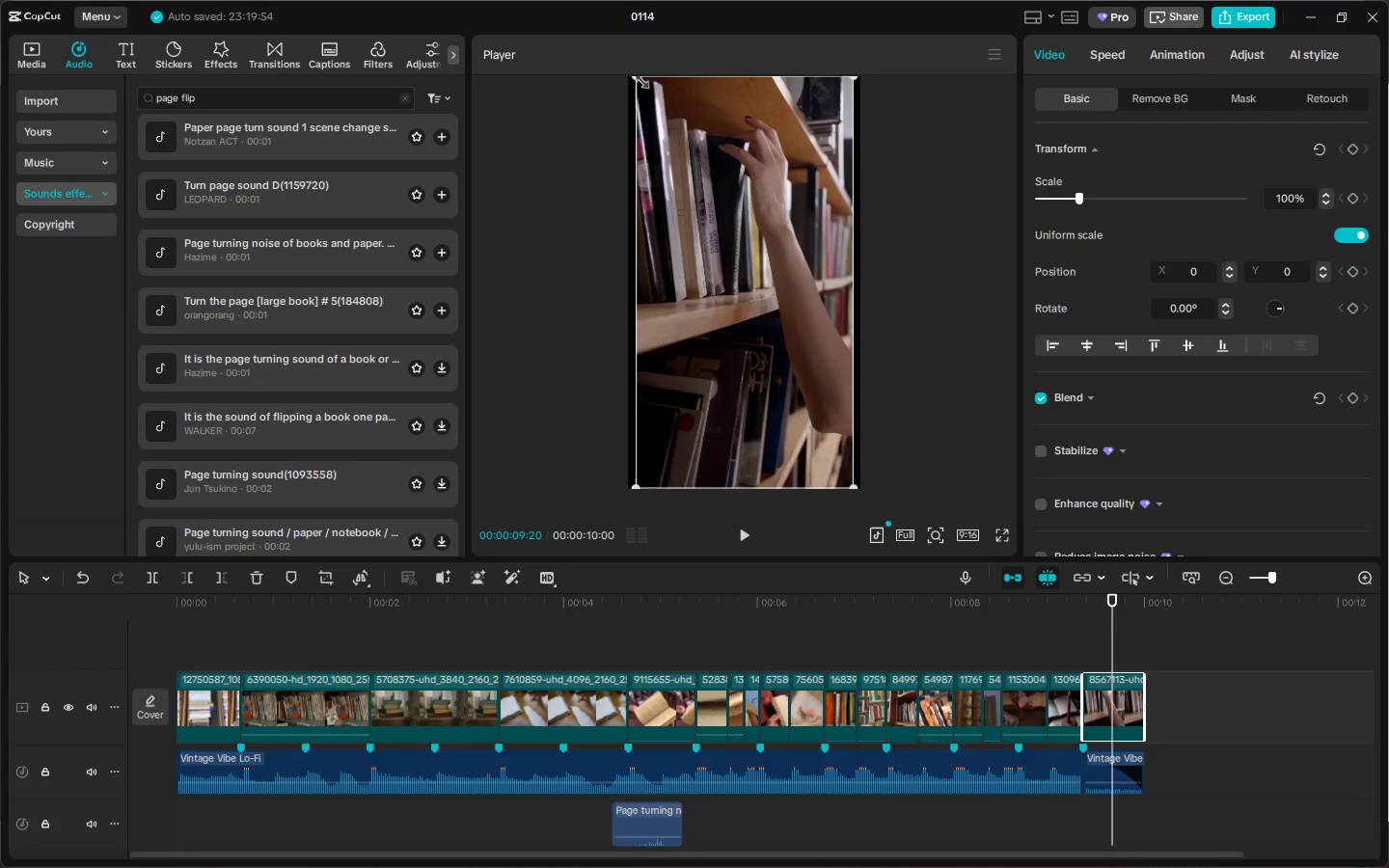 
left_click_drag(start_coordinate=[638, 78], to_coordinate=[615, 68])
 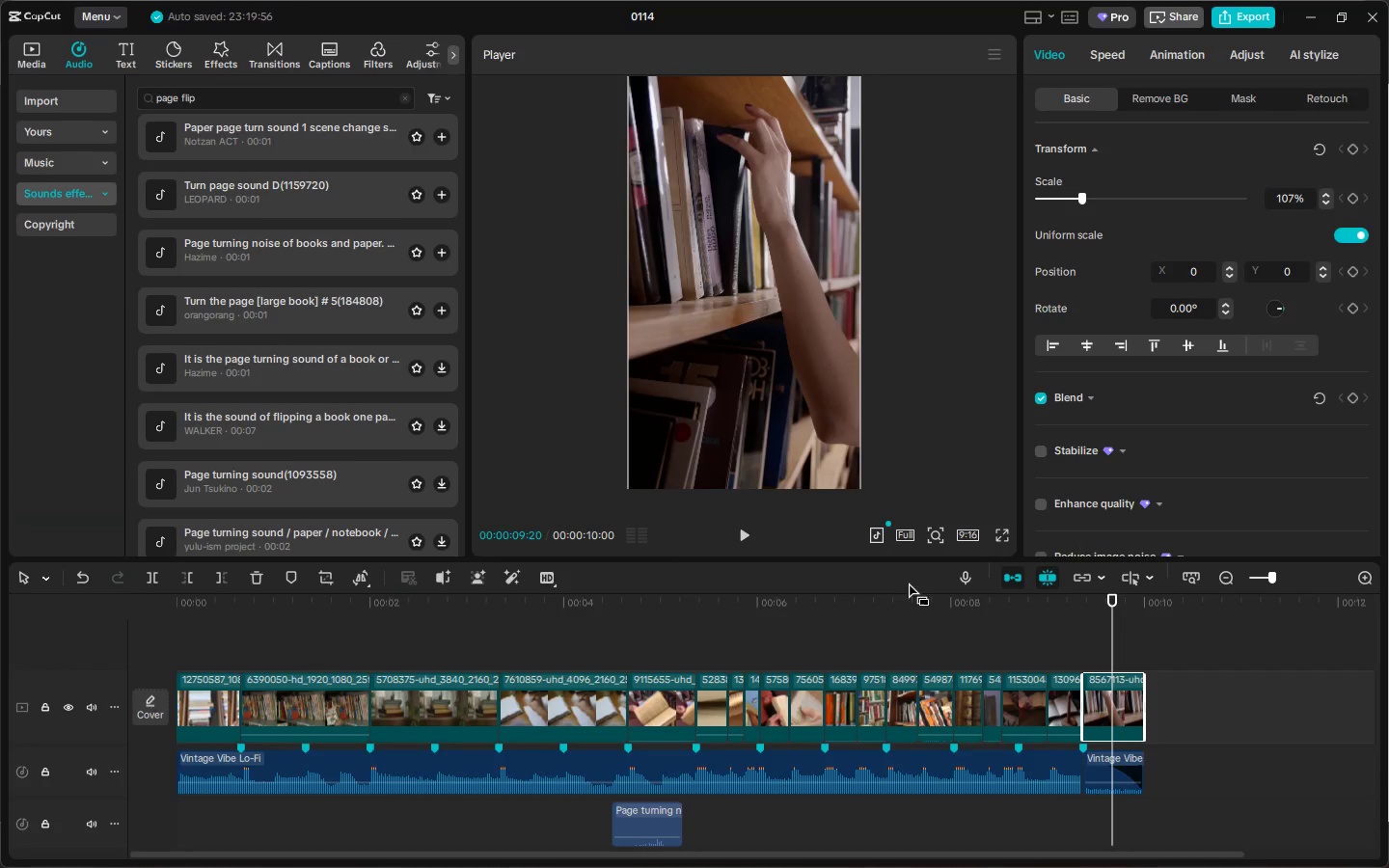 
left_click([1007, 538])
 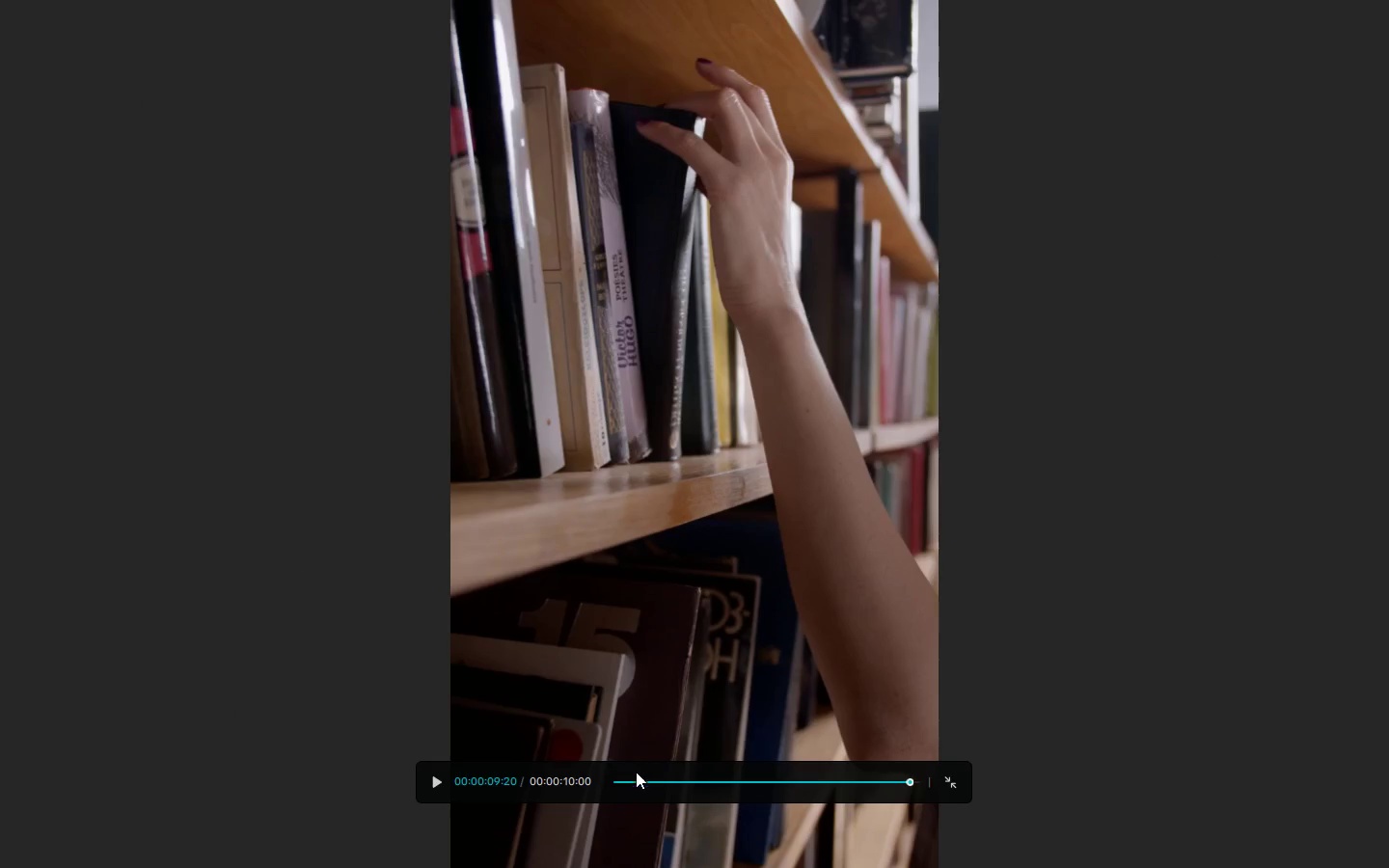 
left_click_drag(start_coordinate=[630, 777], to_coordinate=[582, 781])
 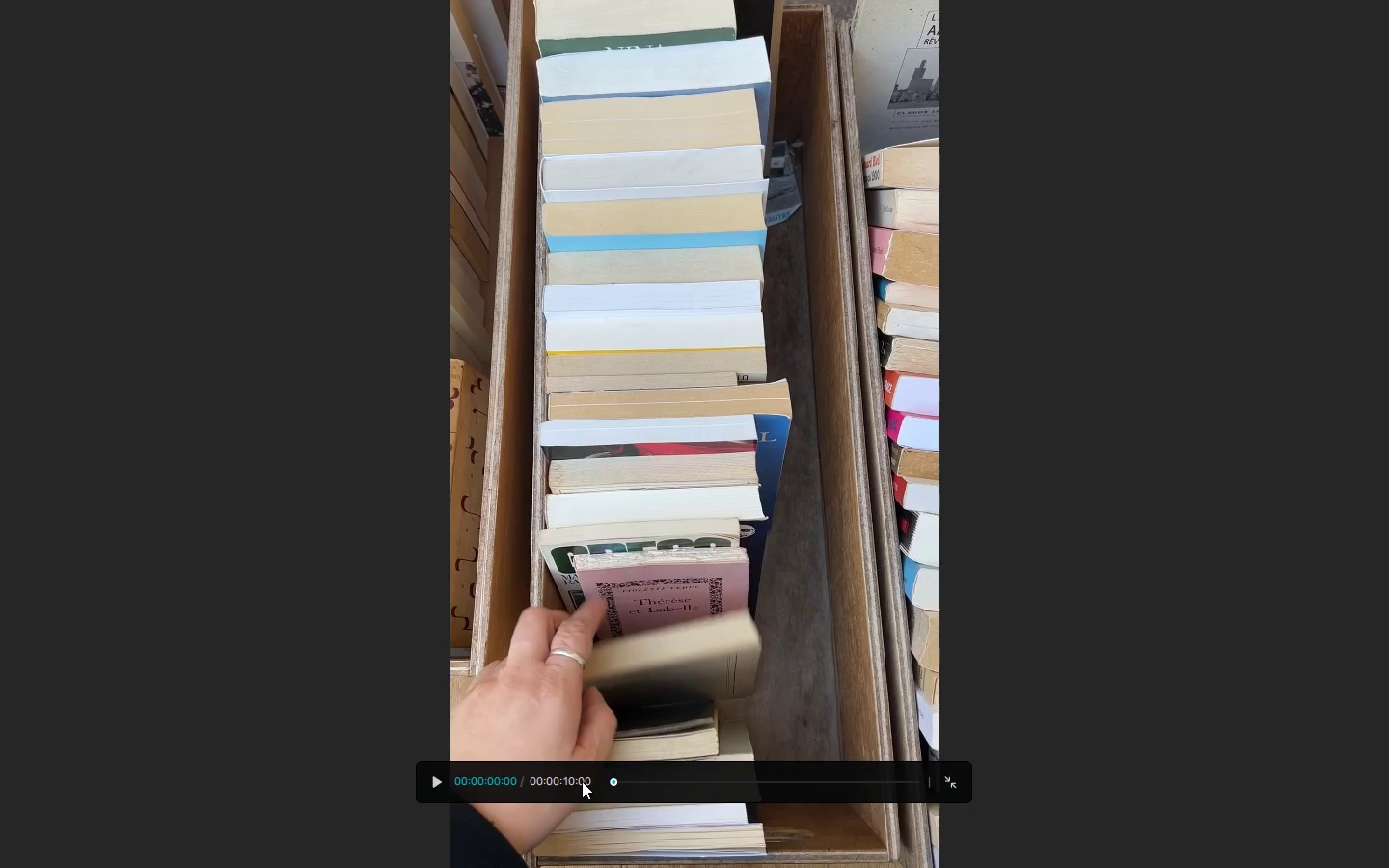 
key(Space)
 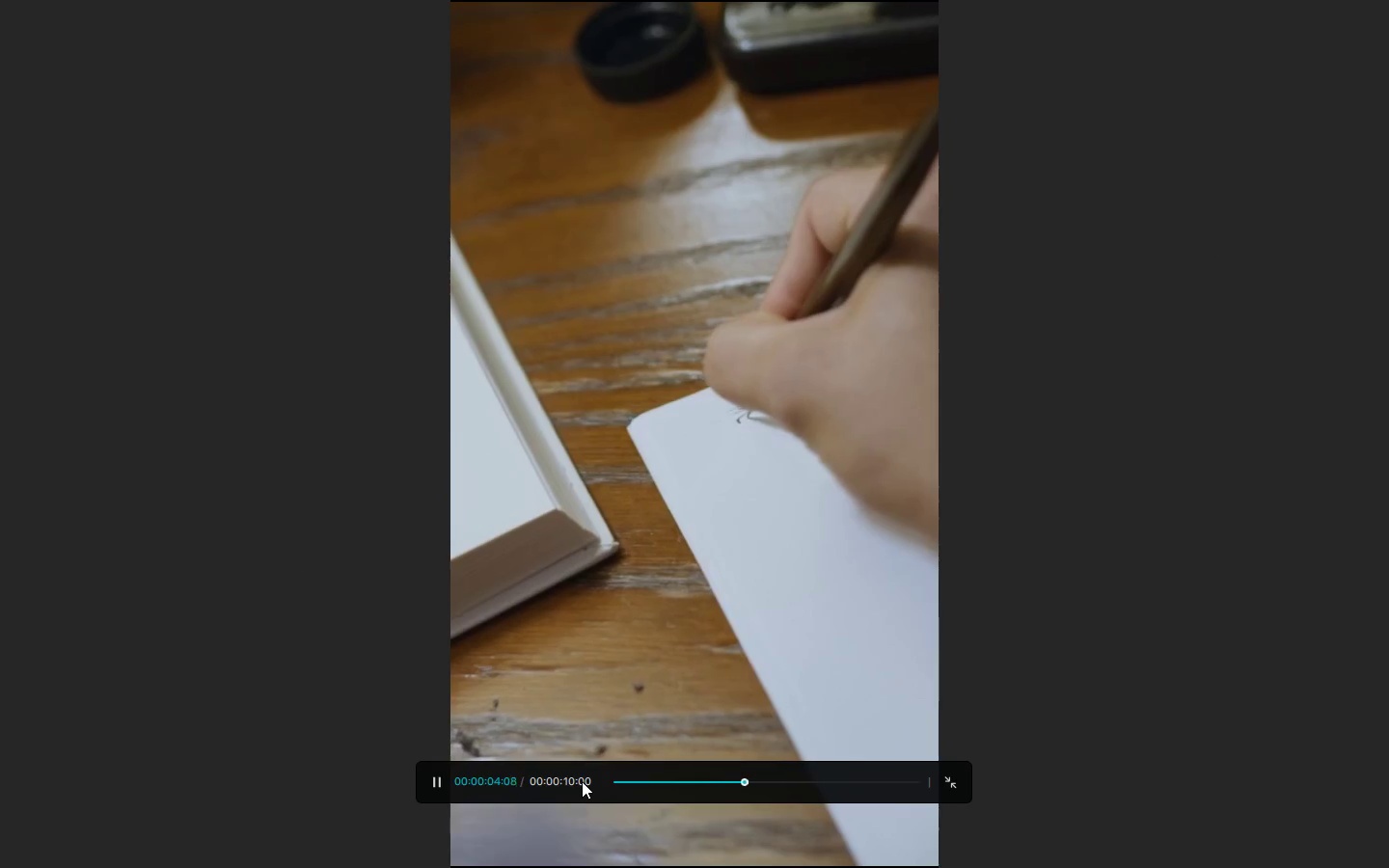 
wait(9.34)
 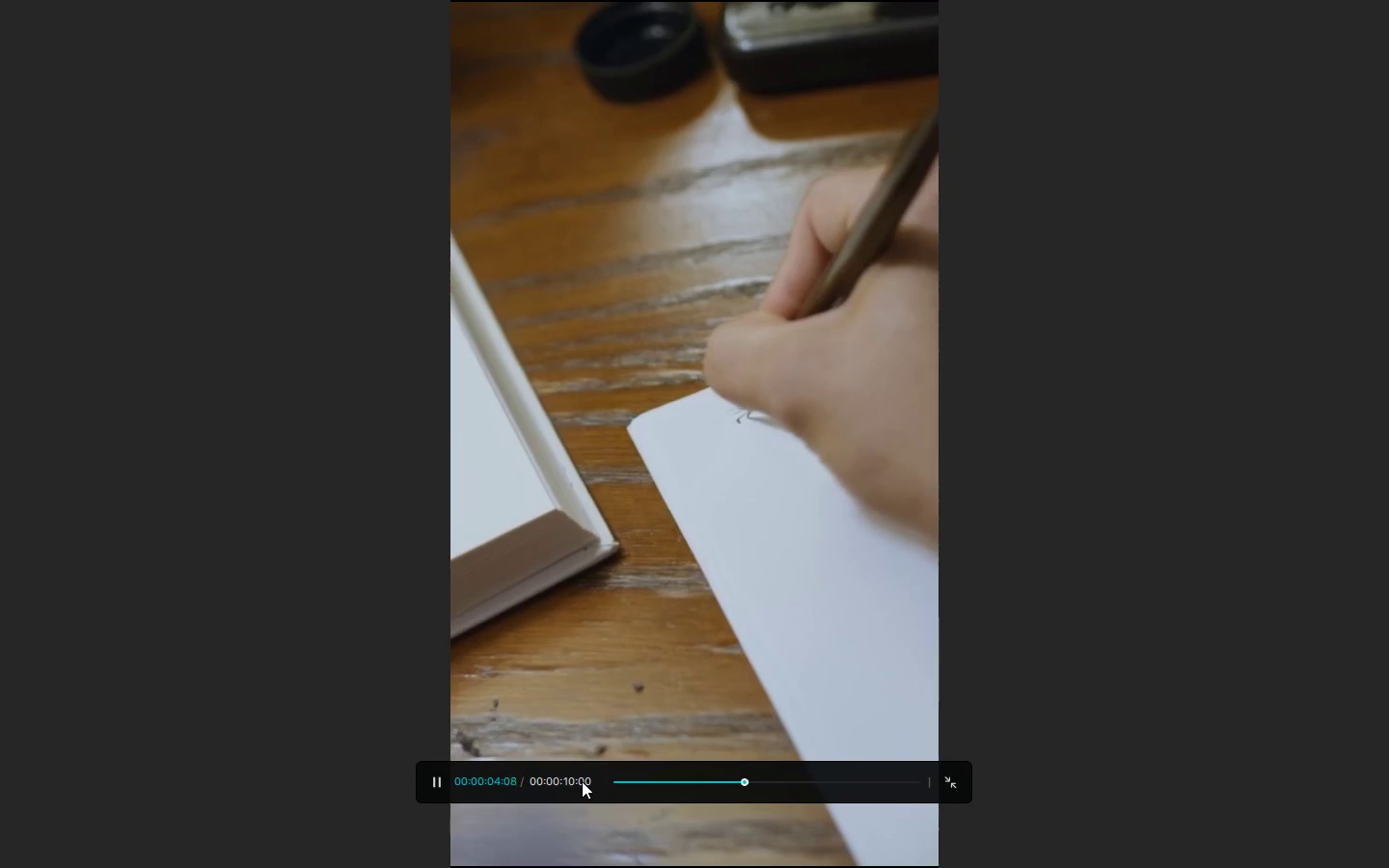 
key(Space)
 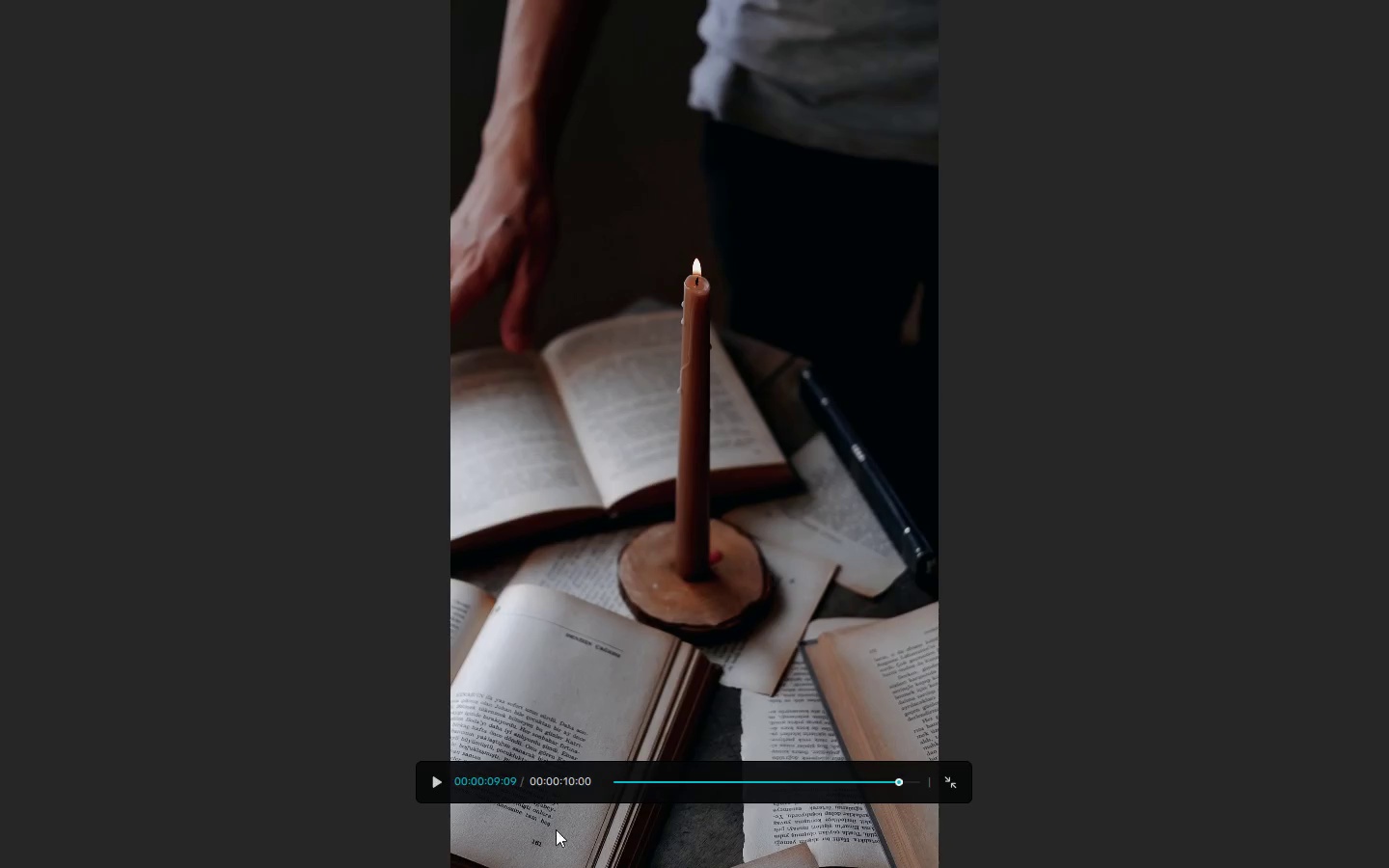 
key(Escape)
 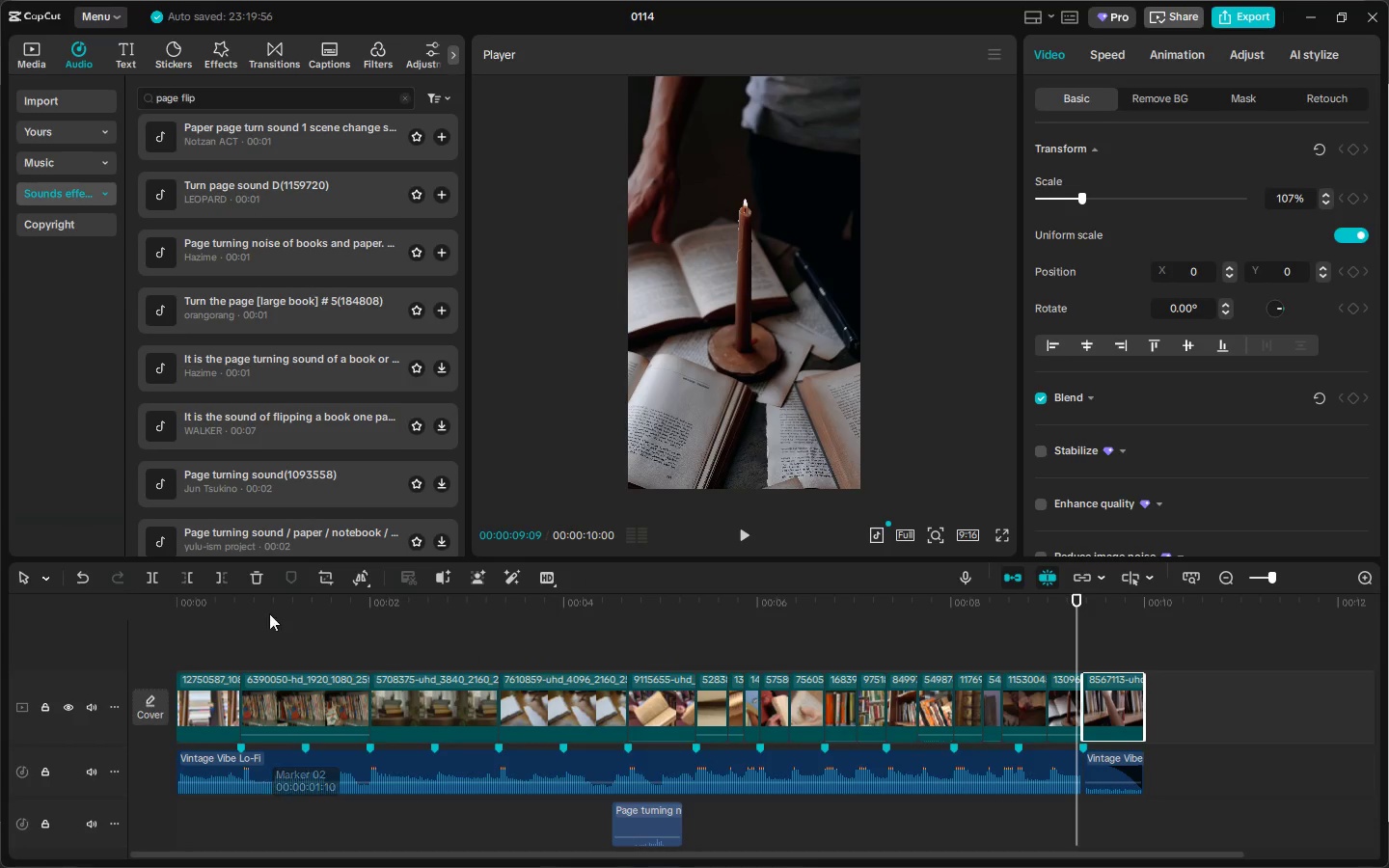 
left_click_drag(start_coordinate=[243, 606], to_coordinate=[129, 603])
 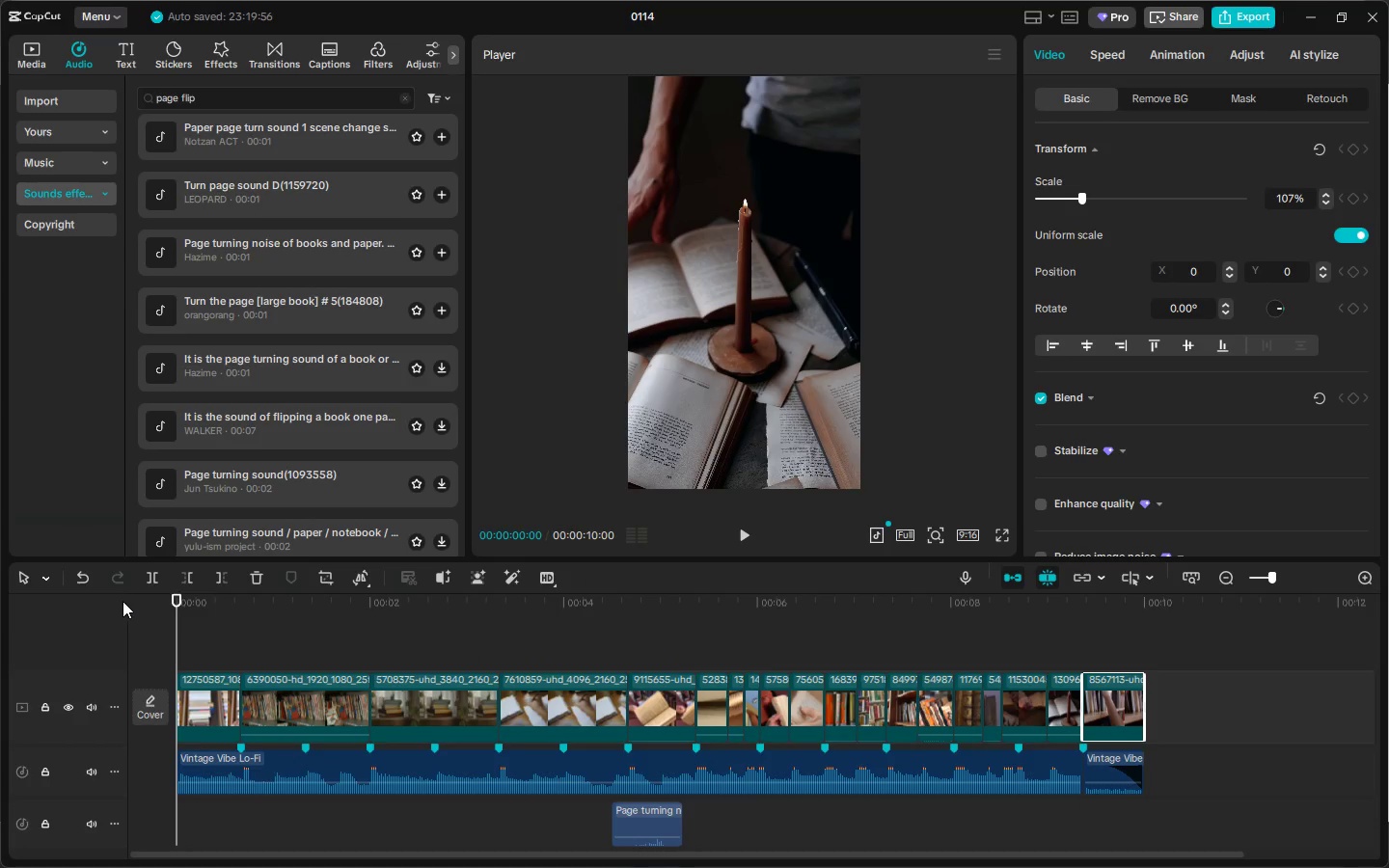 
key(Space)
 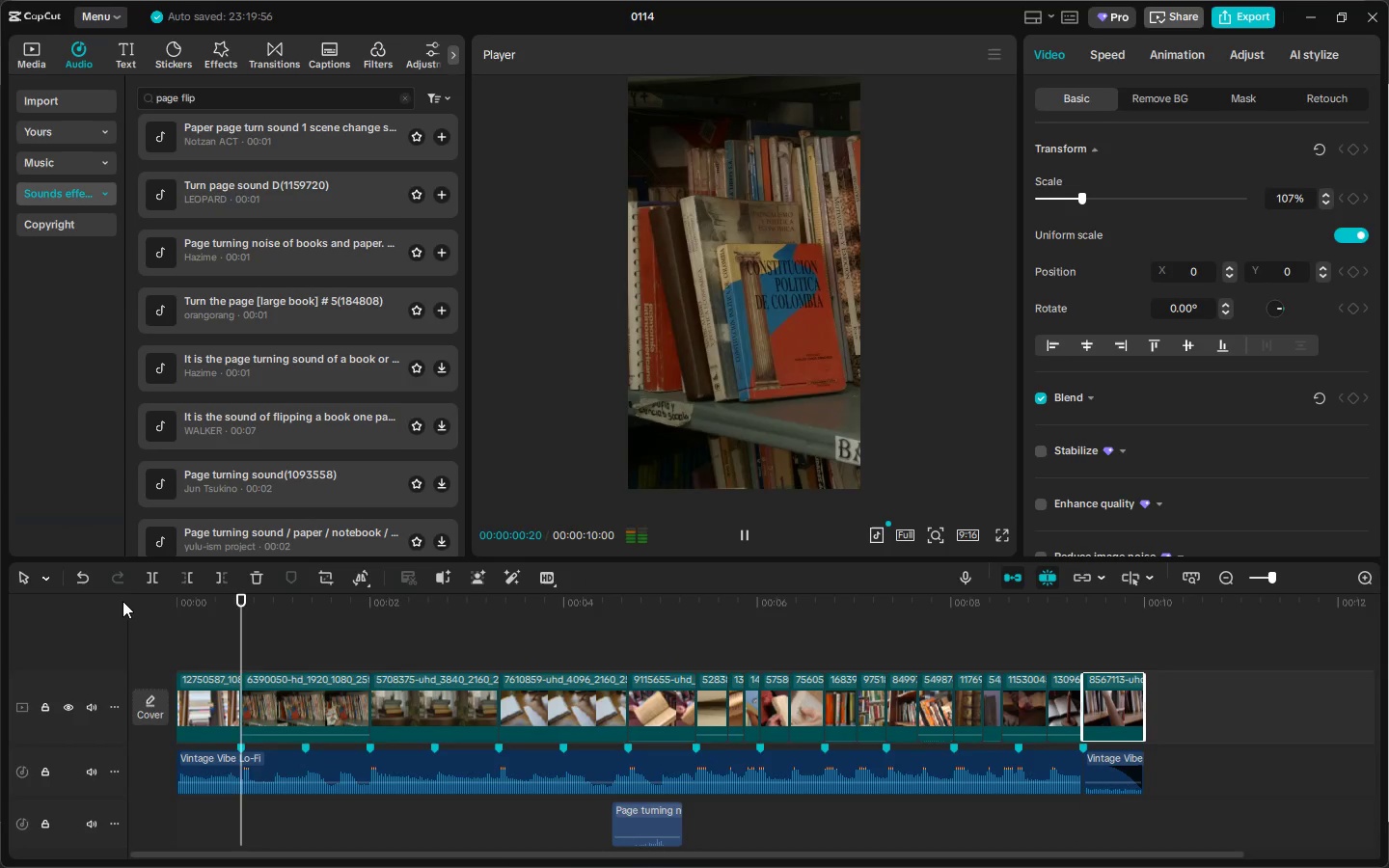 
key(Space)
 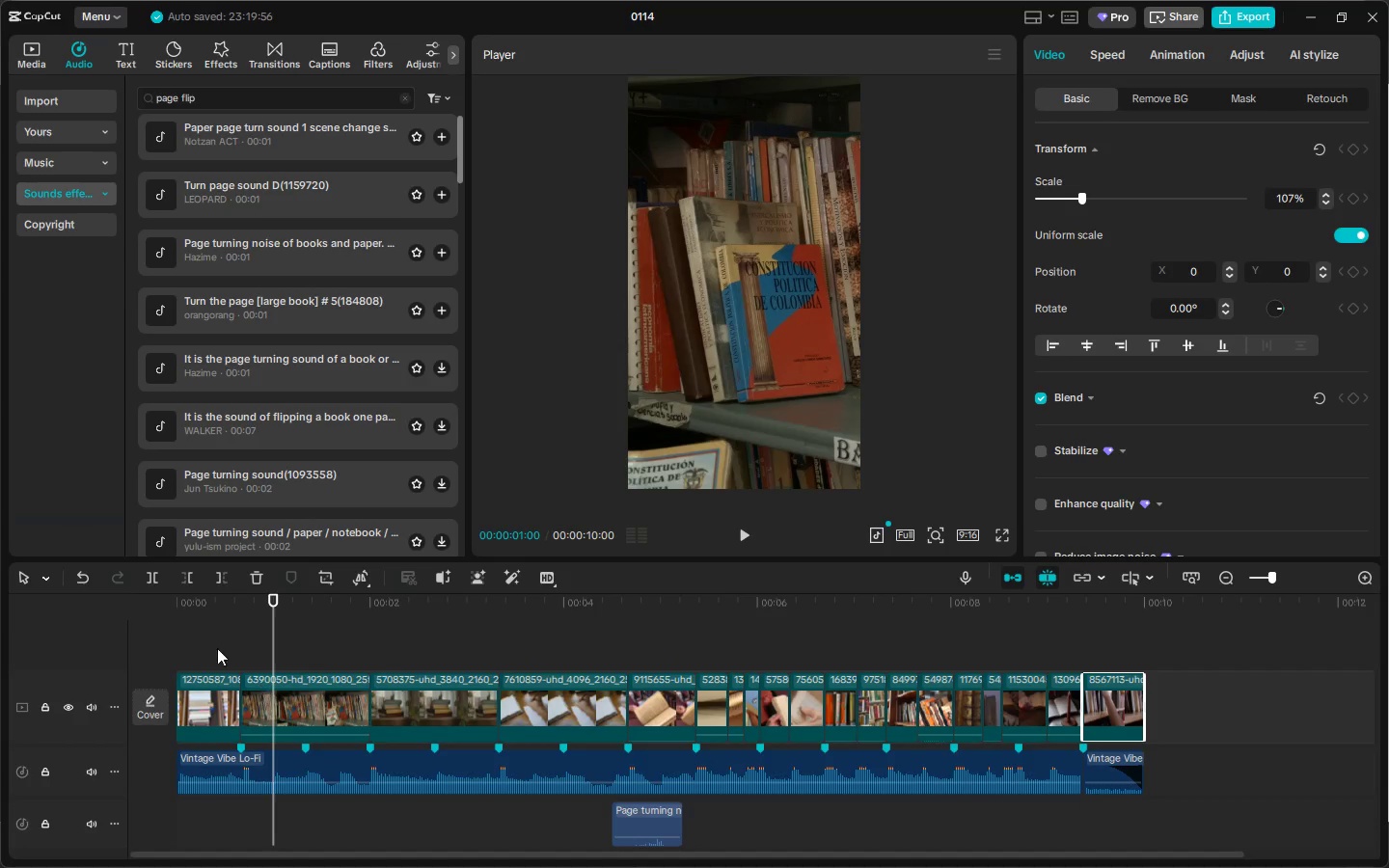 
left_click_drag(start_coordinate=[200, 625], to_coordinate=[141, 610])
 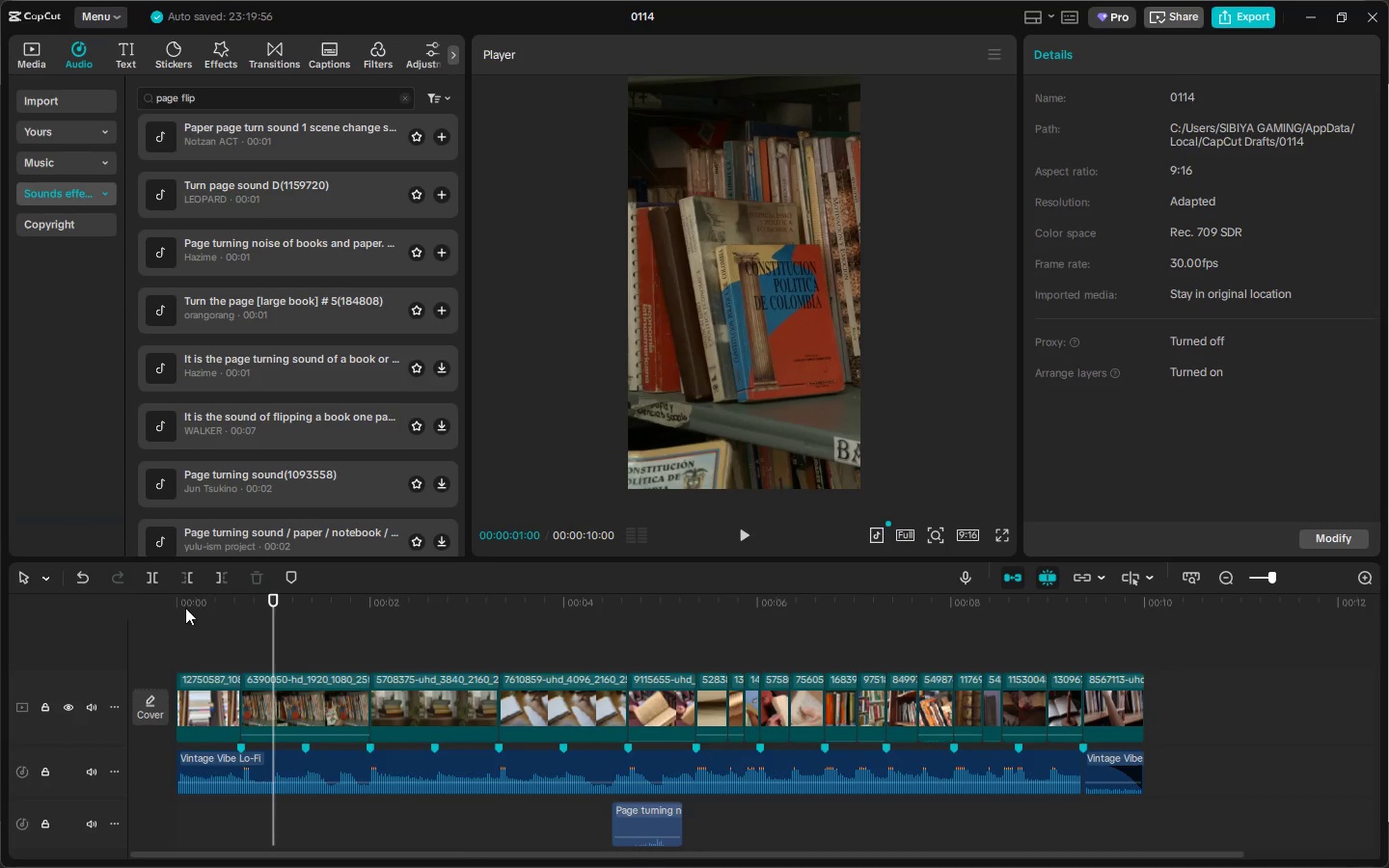 
left_click_drag(start_coordinate=[186, 607], to_coordinate=[148, 601])
 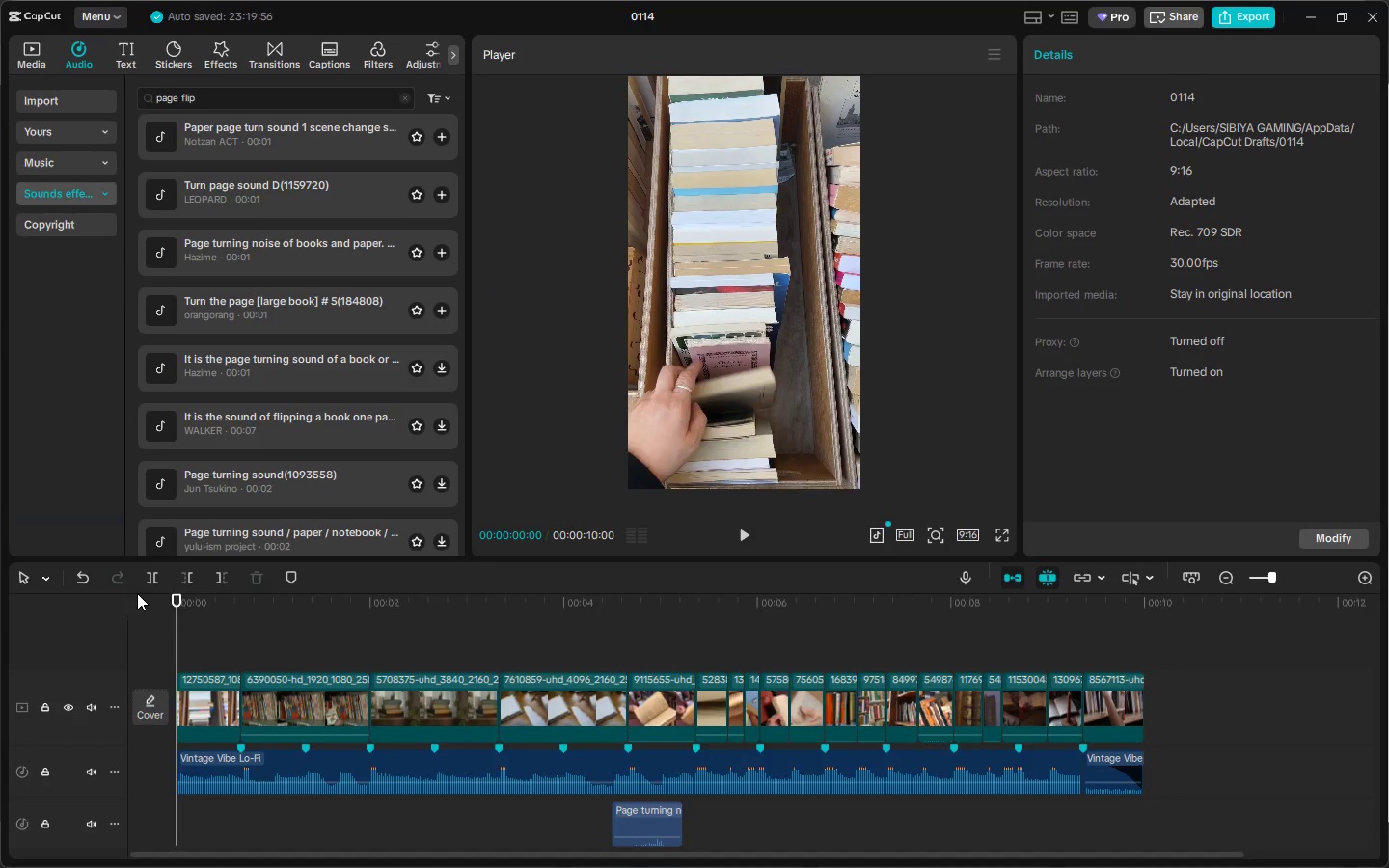 
key(Space)
 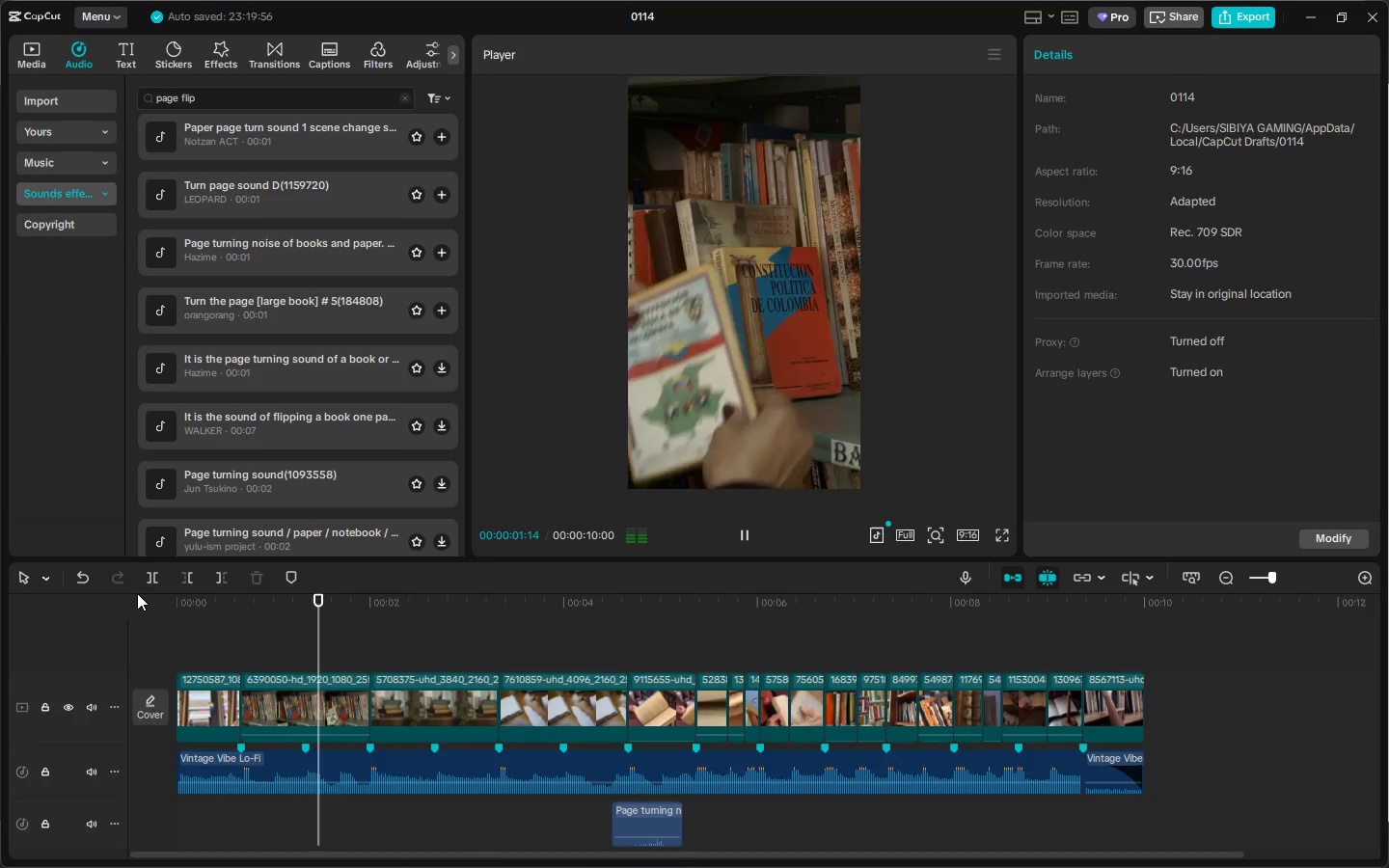 
key(Space)
 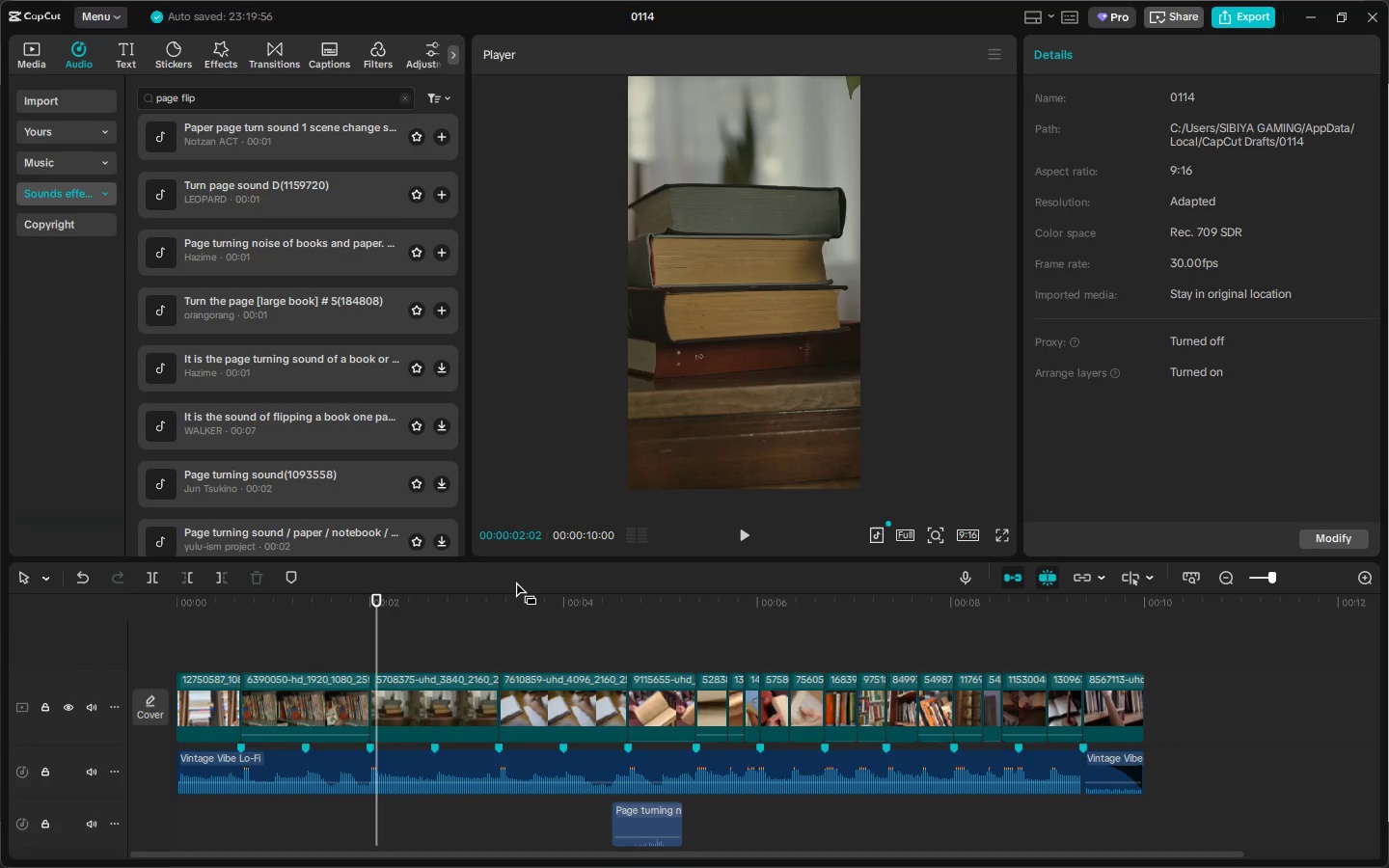 
left_click_drag(start_coordinate=[250, 95], to_coordinate=[126, 88])
 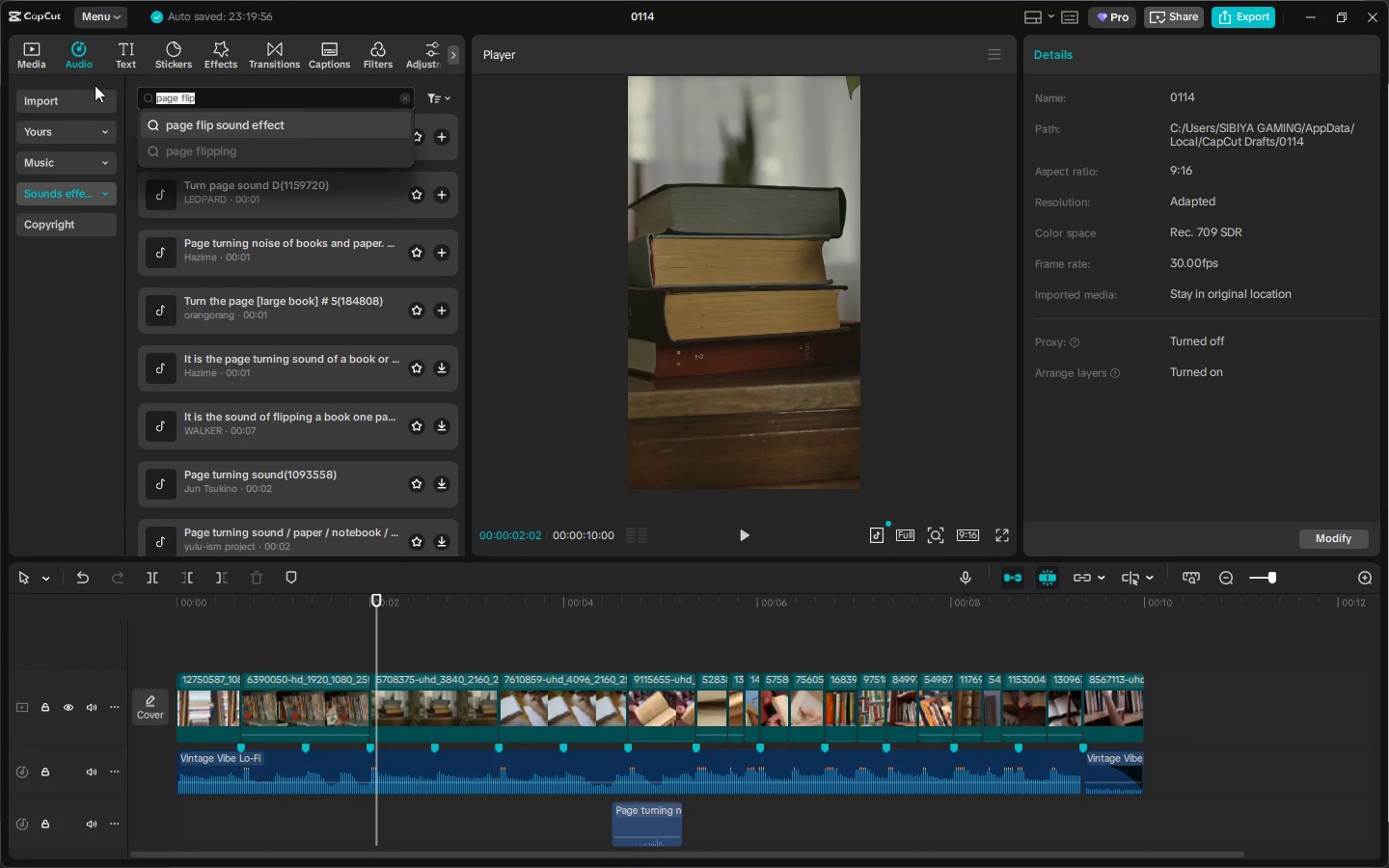 
type(wroi=)
key(Backspace)
key(Backspace)
type(ting ck=lipo)
key(Backspace)
key(Backspace)
key(Backspace)
key(Backspace)
key(Backspace)
key(Backspace)
type(lip)
 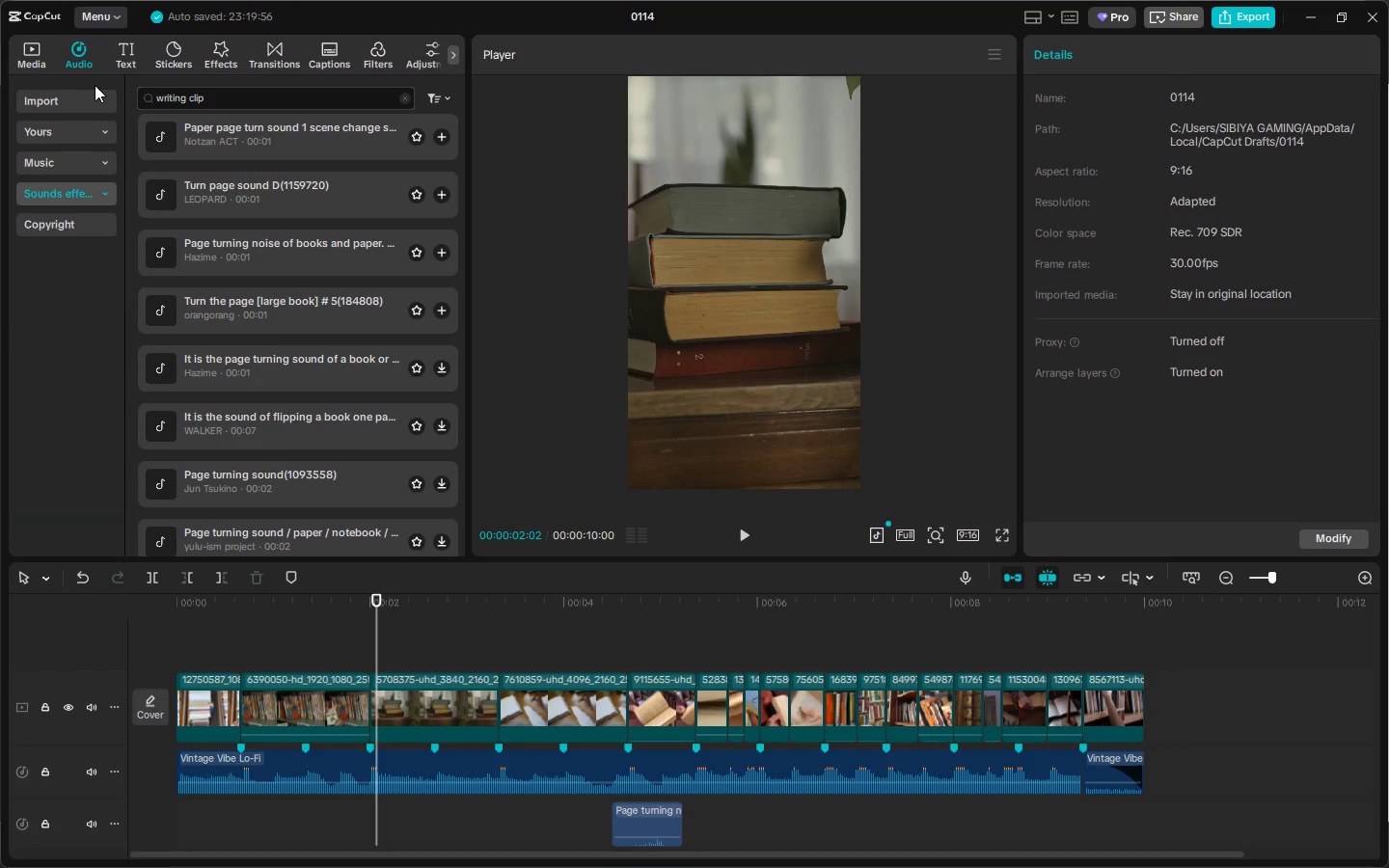 
key(Enter)
 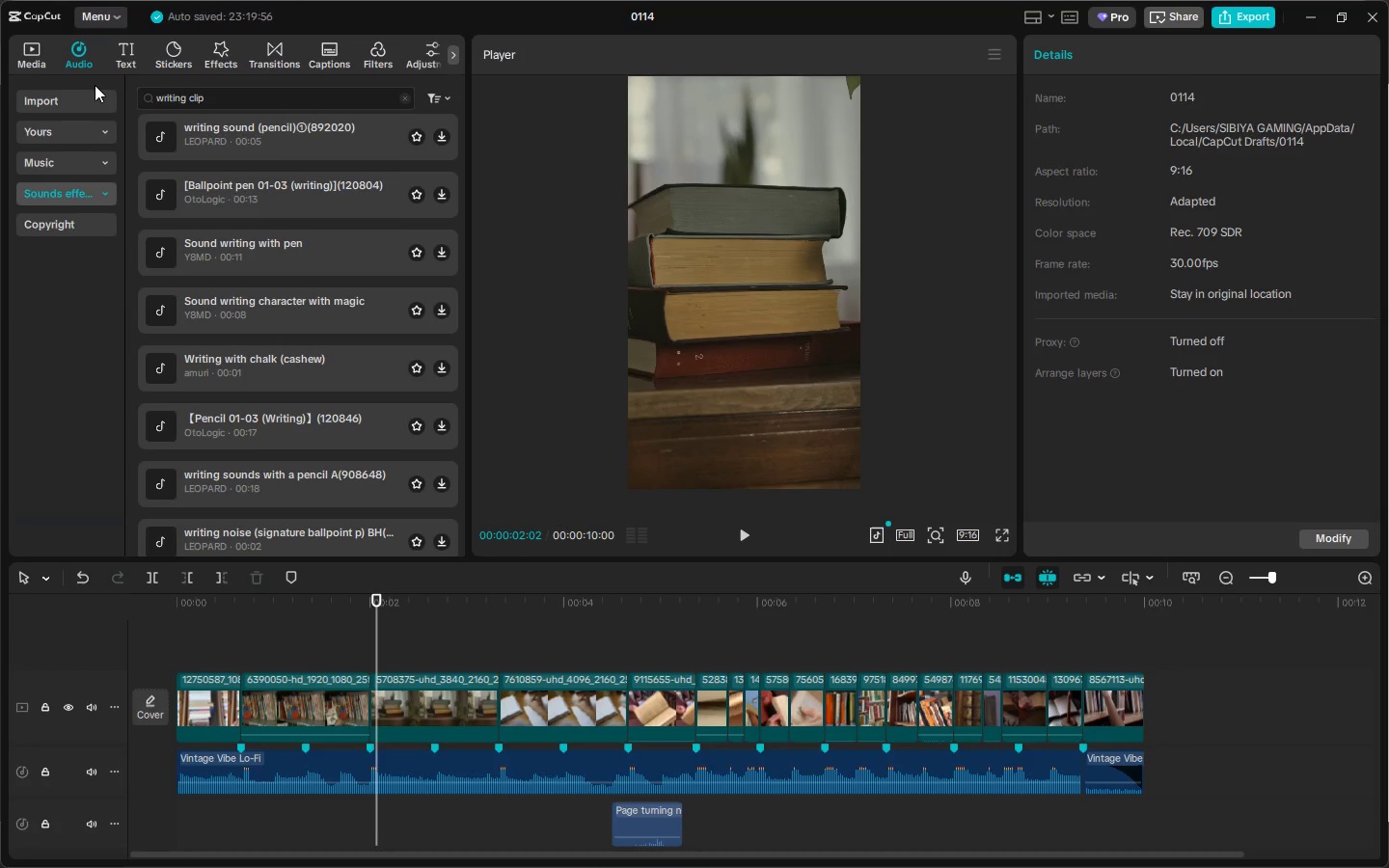 
left_click([155, 133])
 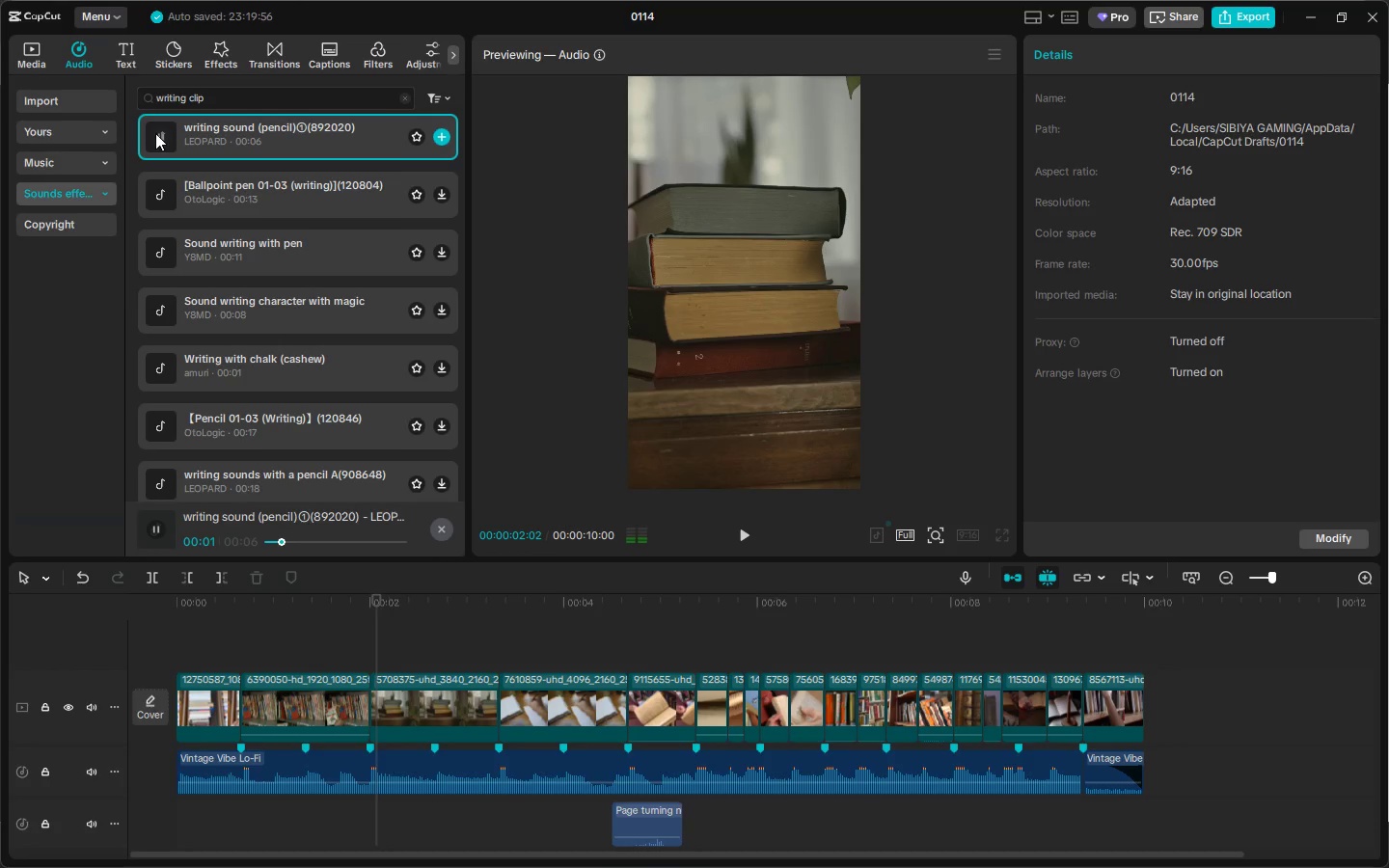 
left_click([150, 193])
 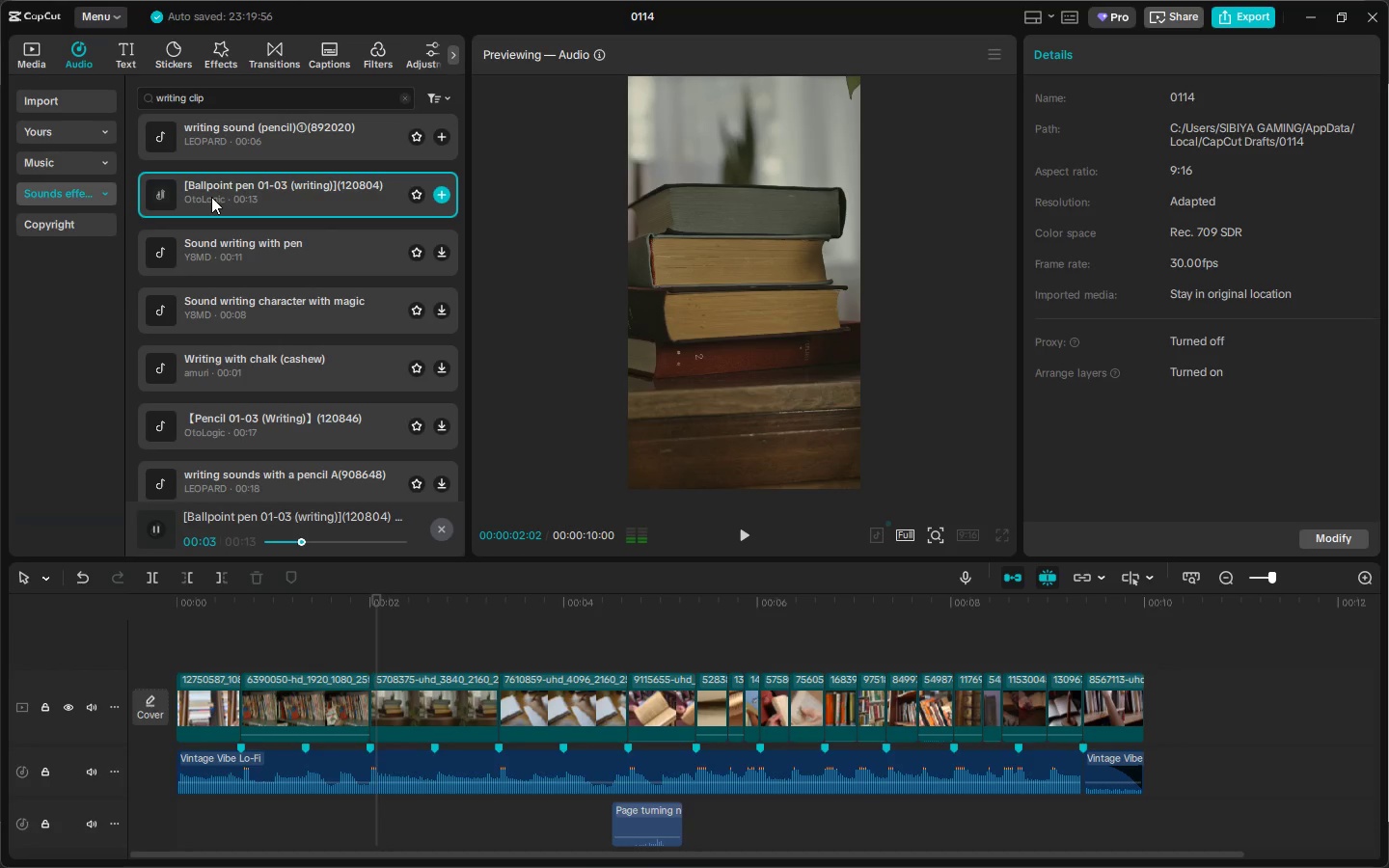 
left_click_drag(start_coordinate=[227, 196], to_coordinate=[236, 205])
 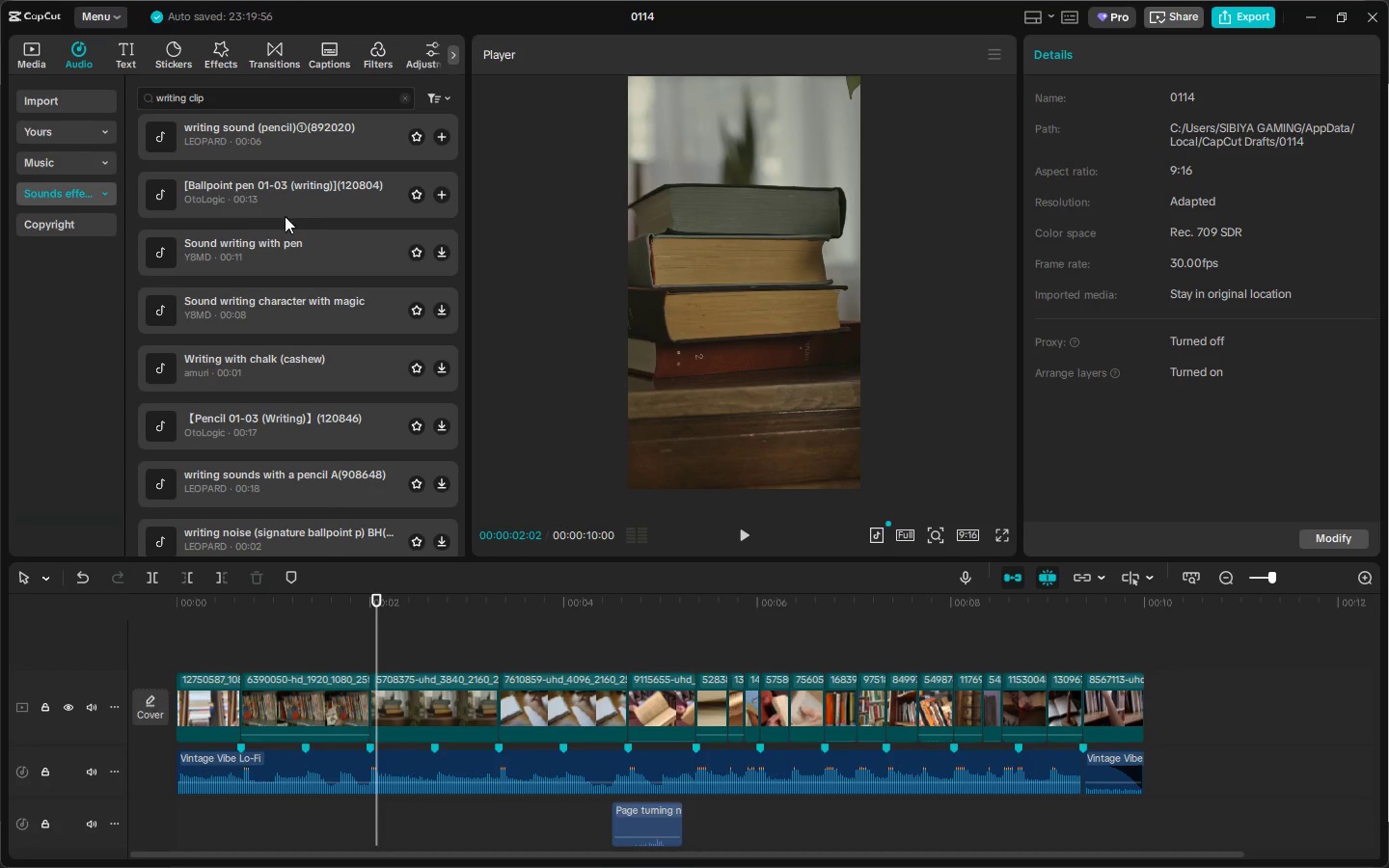 
left_click_drag(start_coordinate=[233, 202], to_coordinate=[707, 820])
 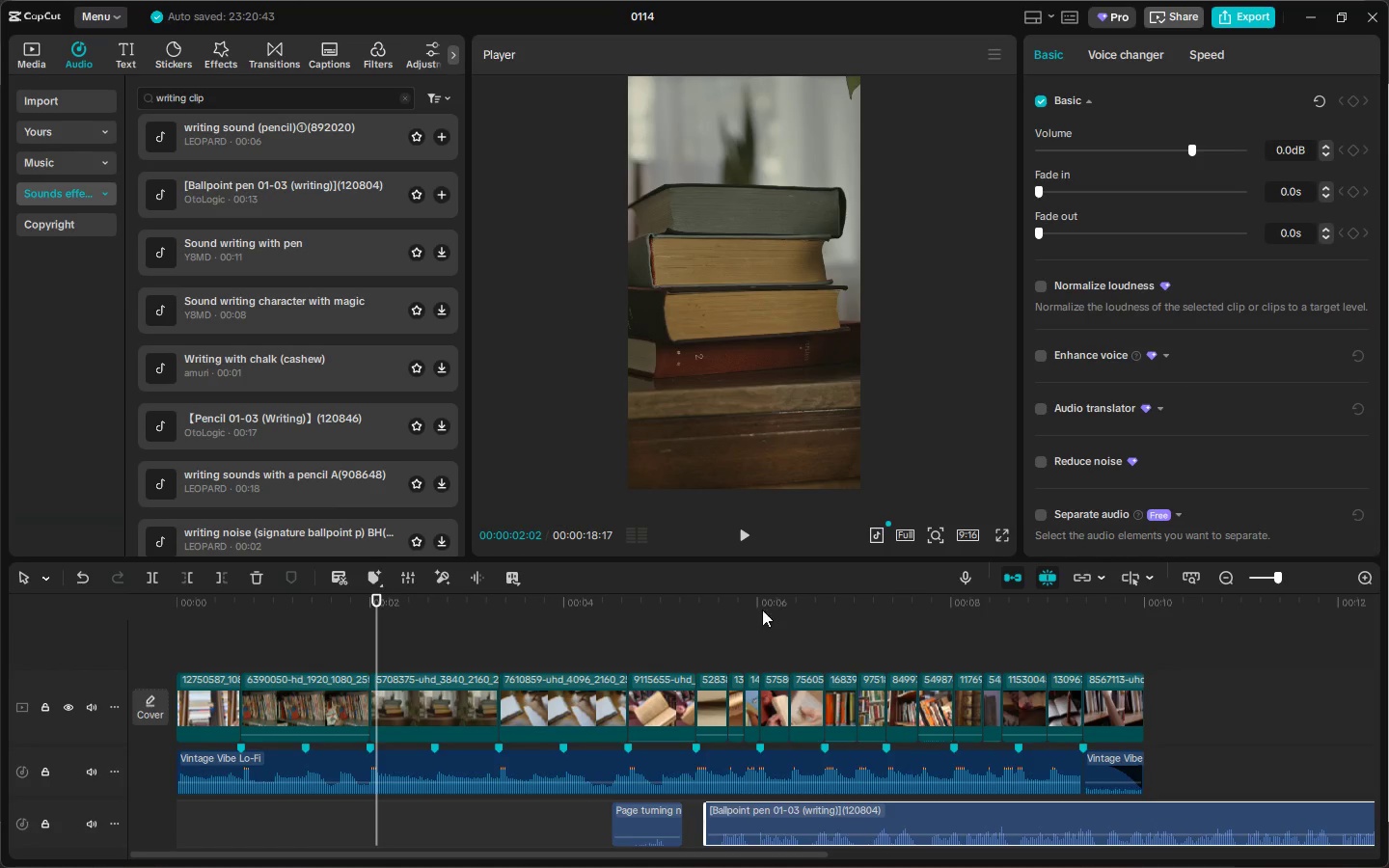 
left_click_drag(start_coordinate=[723, 611], to_coordinate=[719, 612])
 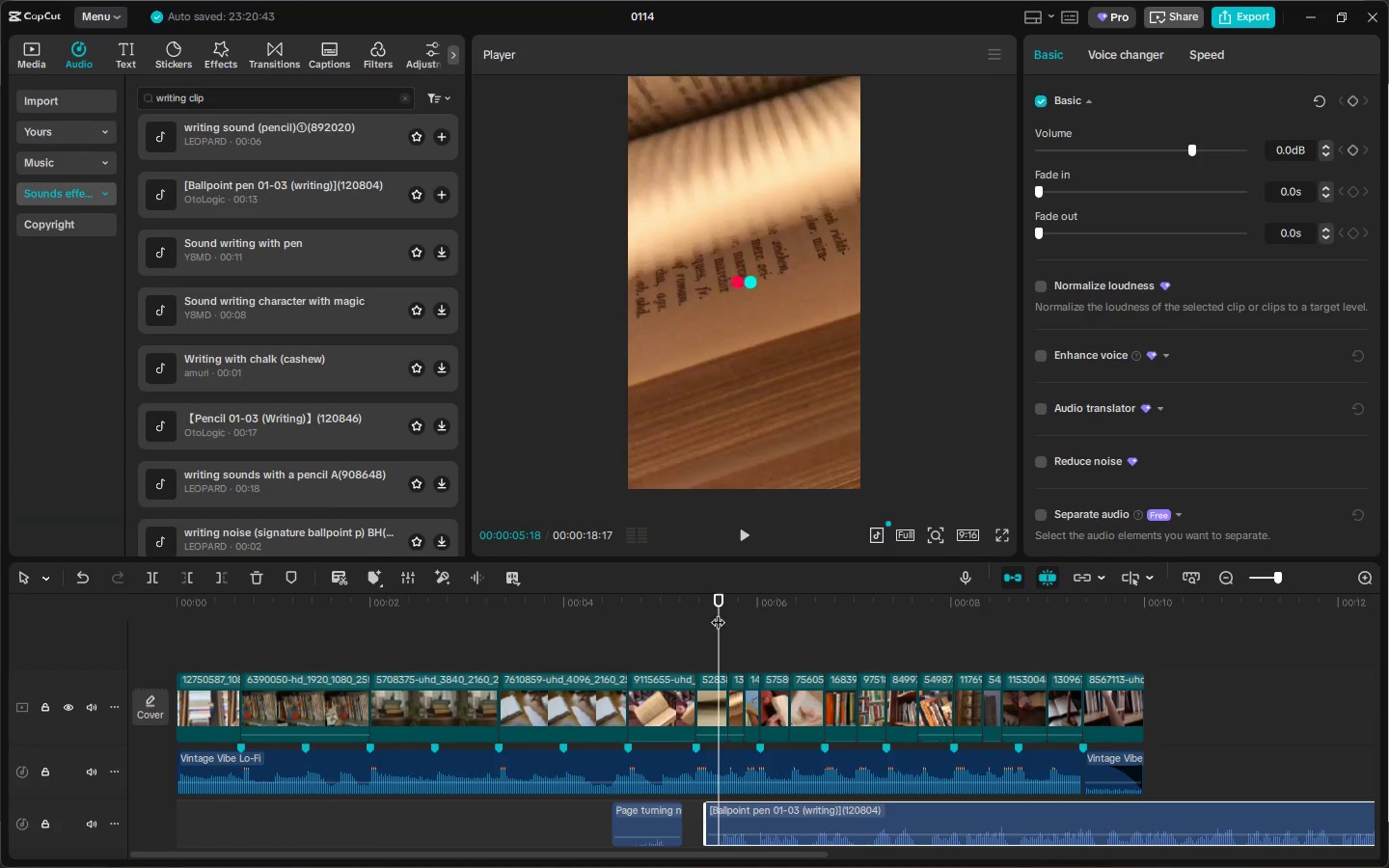 
key(B)
 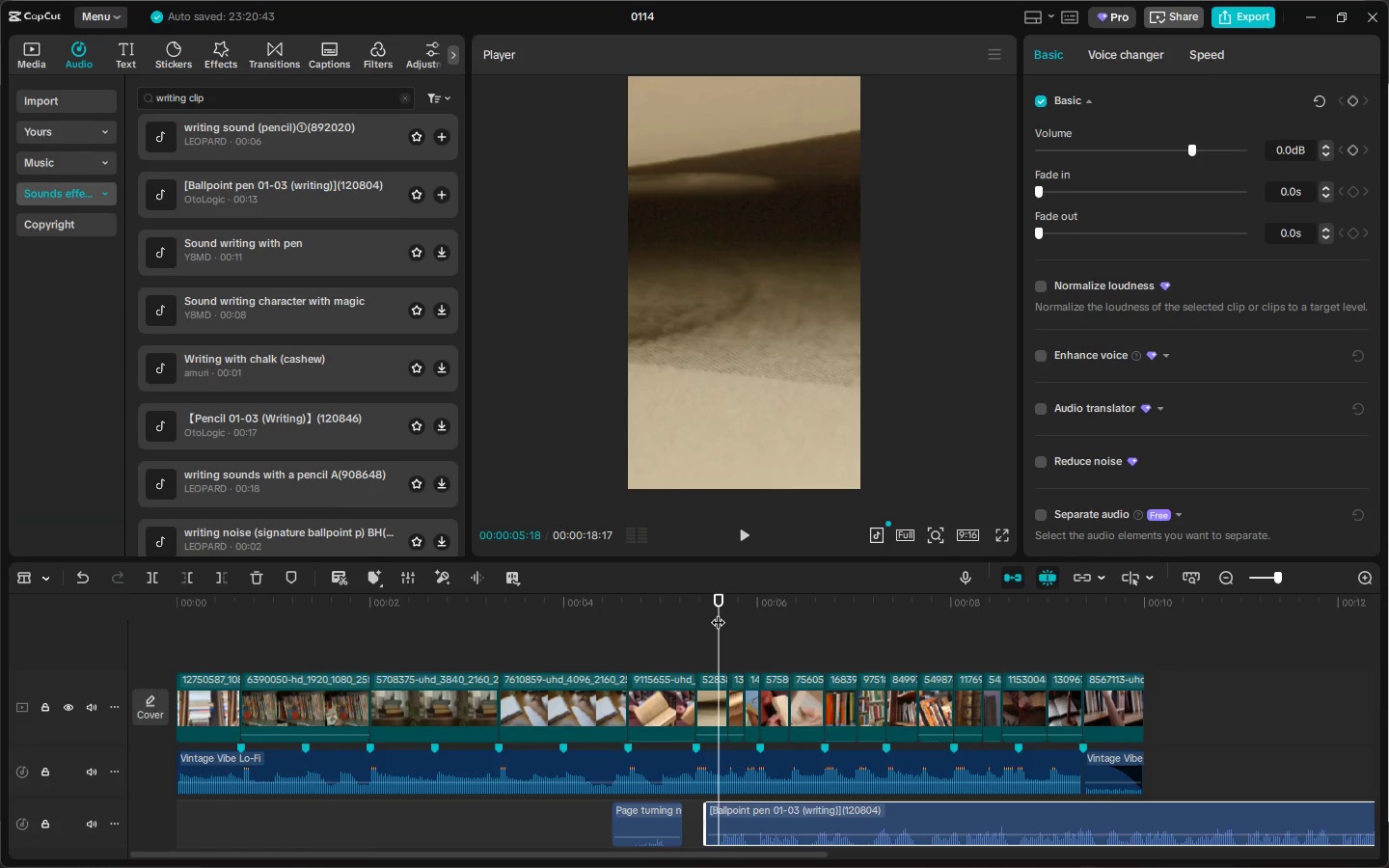 
key(Space)
 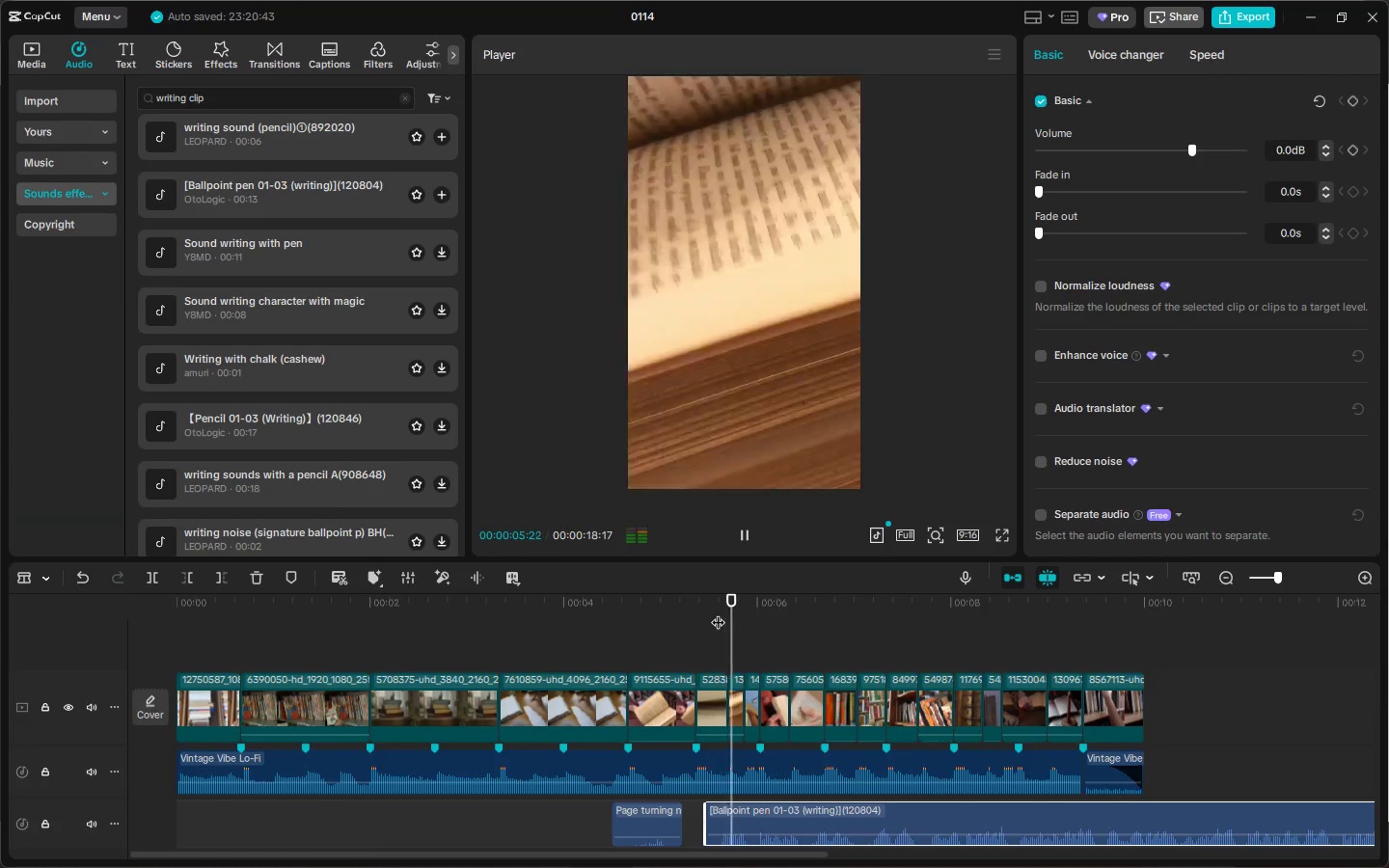 
key(Space)
 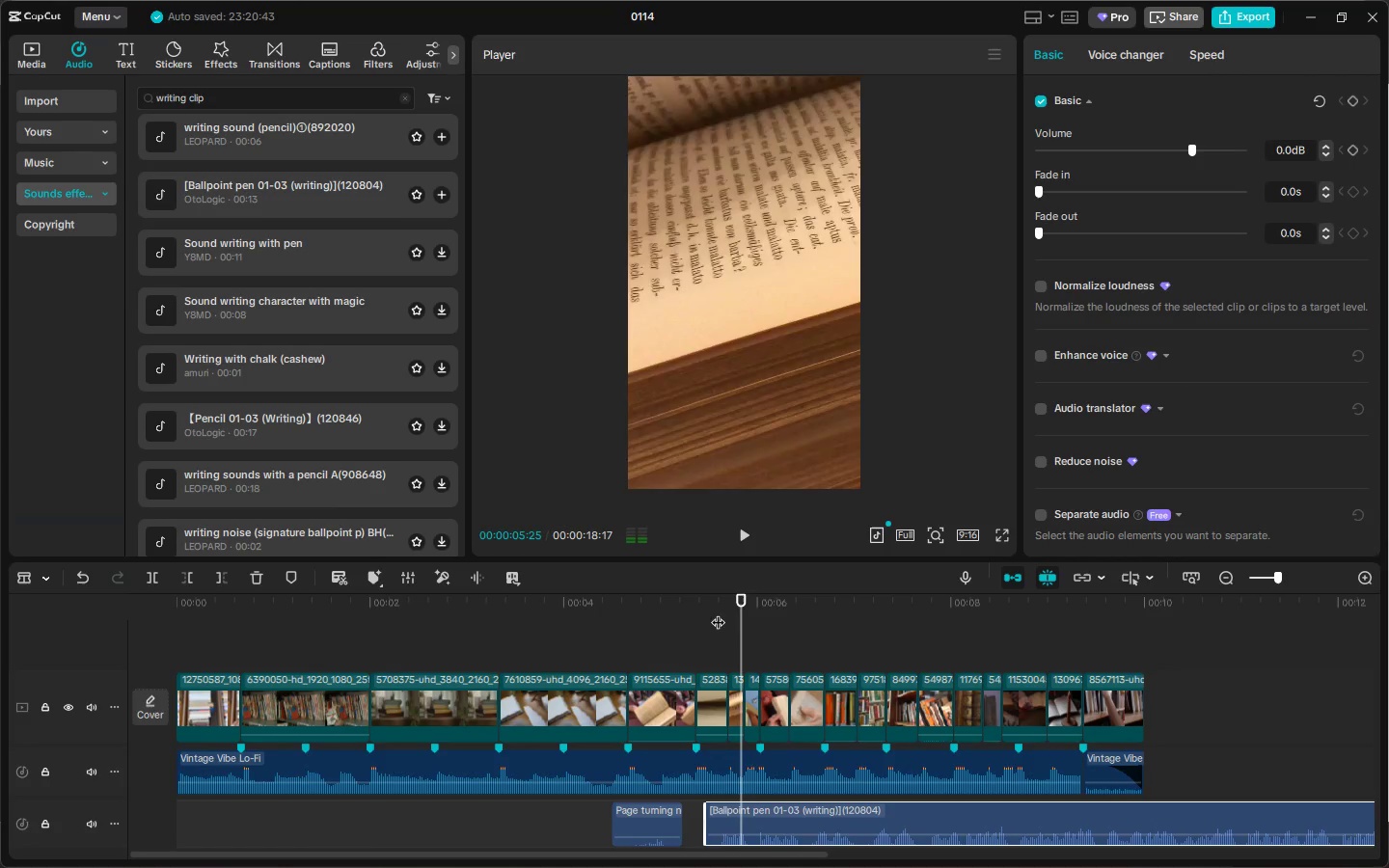 
key(Space)
 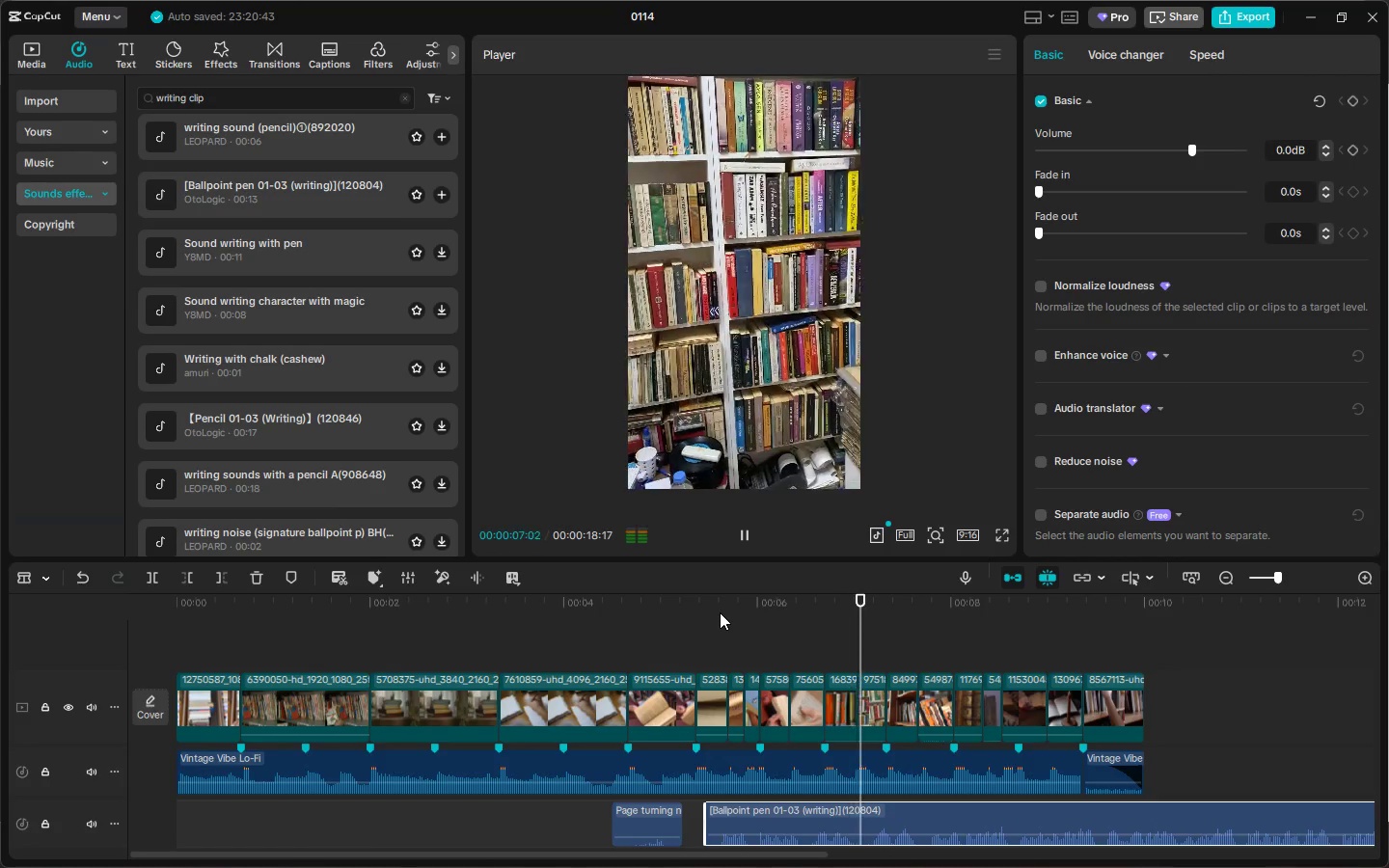 
key(Space)
 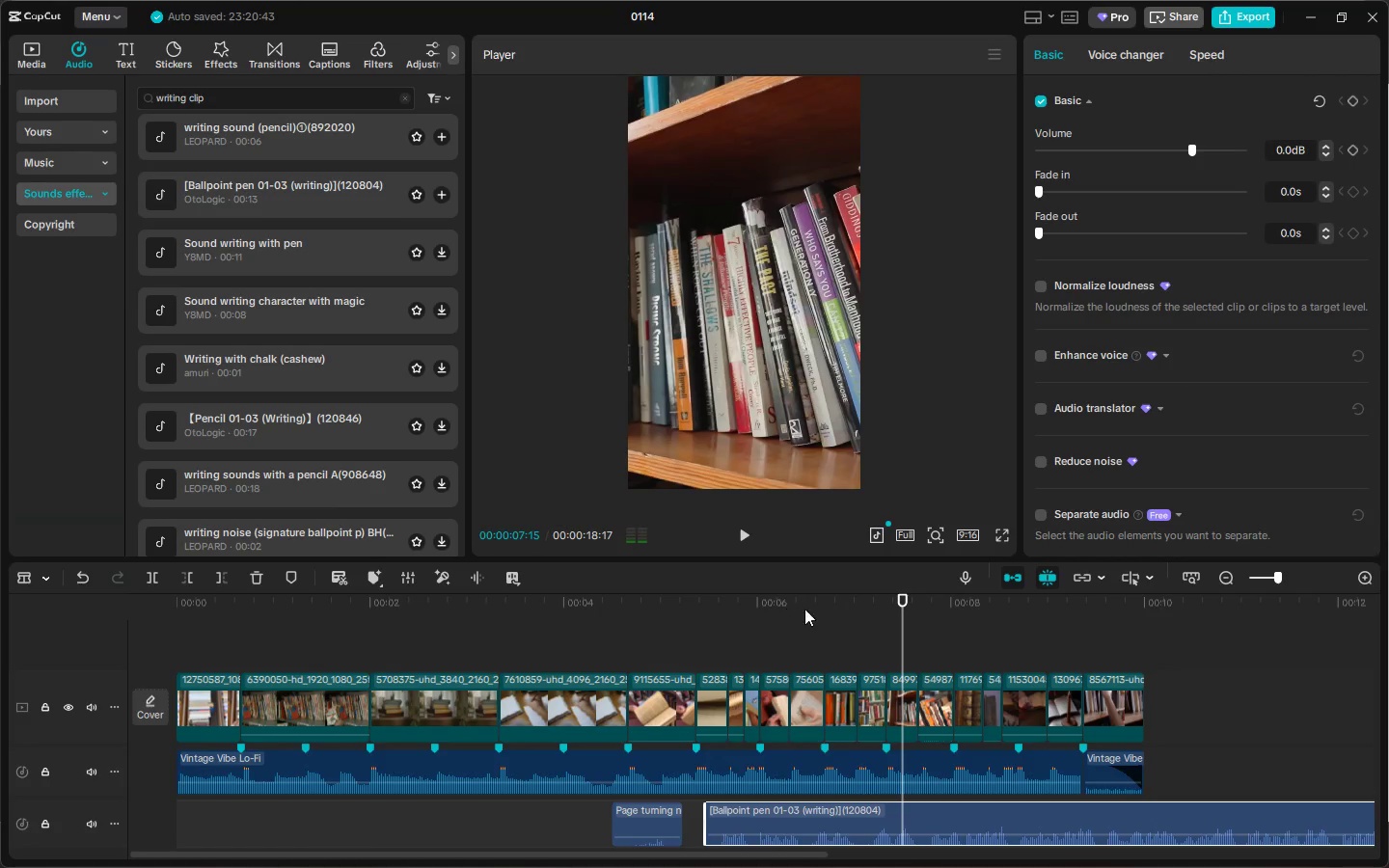 
left_click_drag(start_coordinate=[825, 613], to_coordinate=[870, 629])
 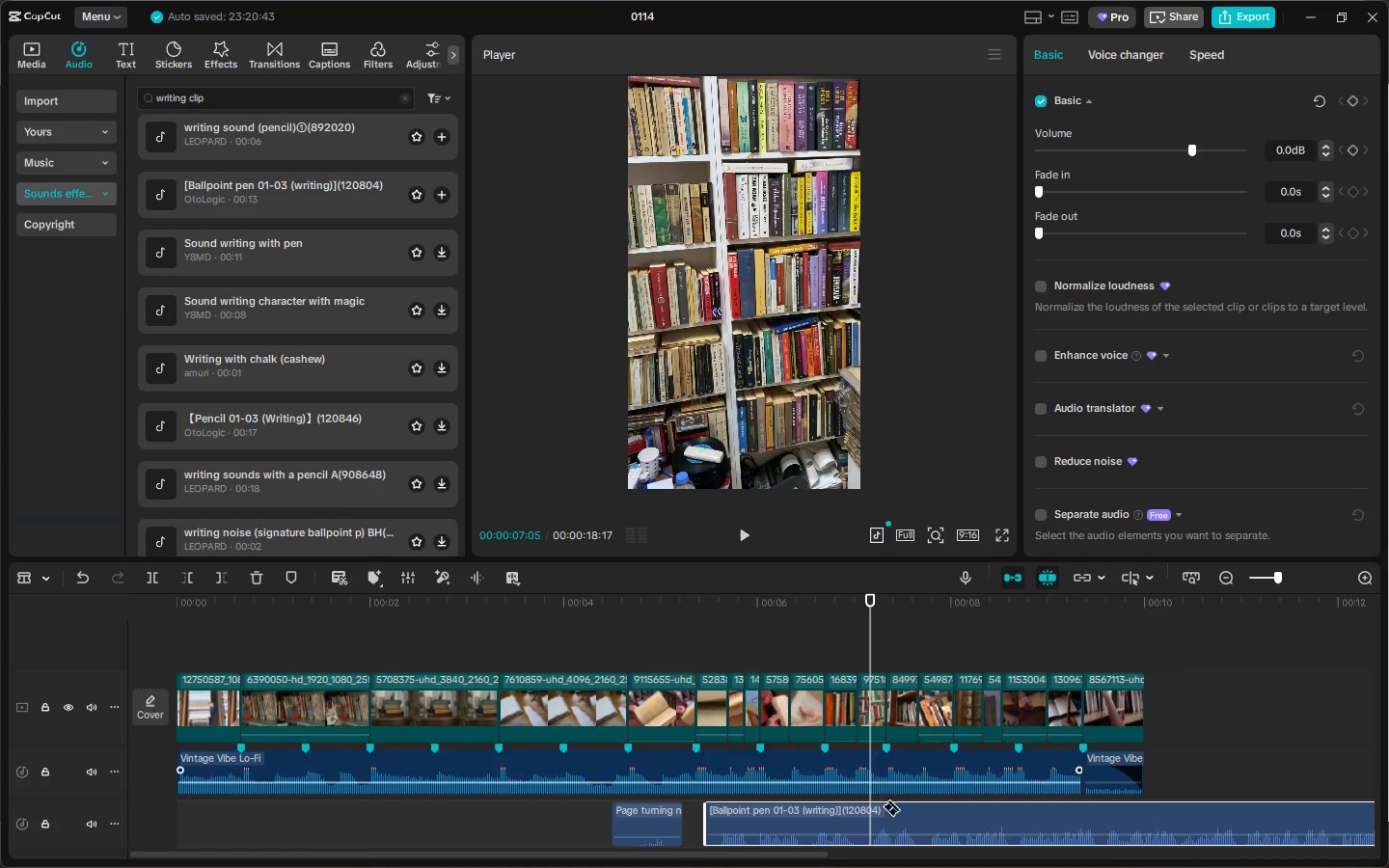 
left_click([896, 831])
 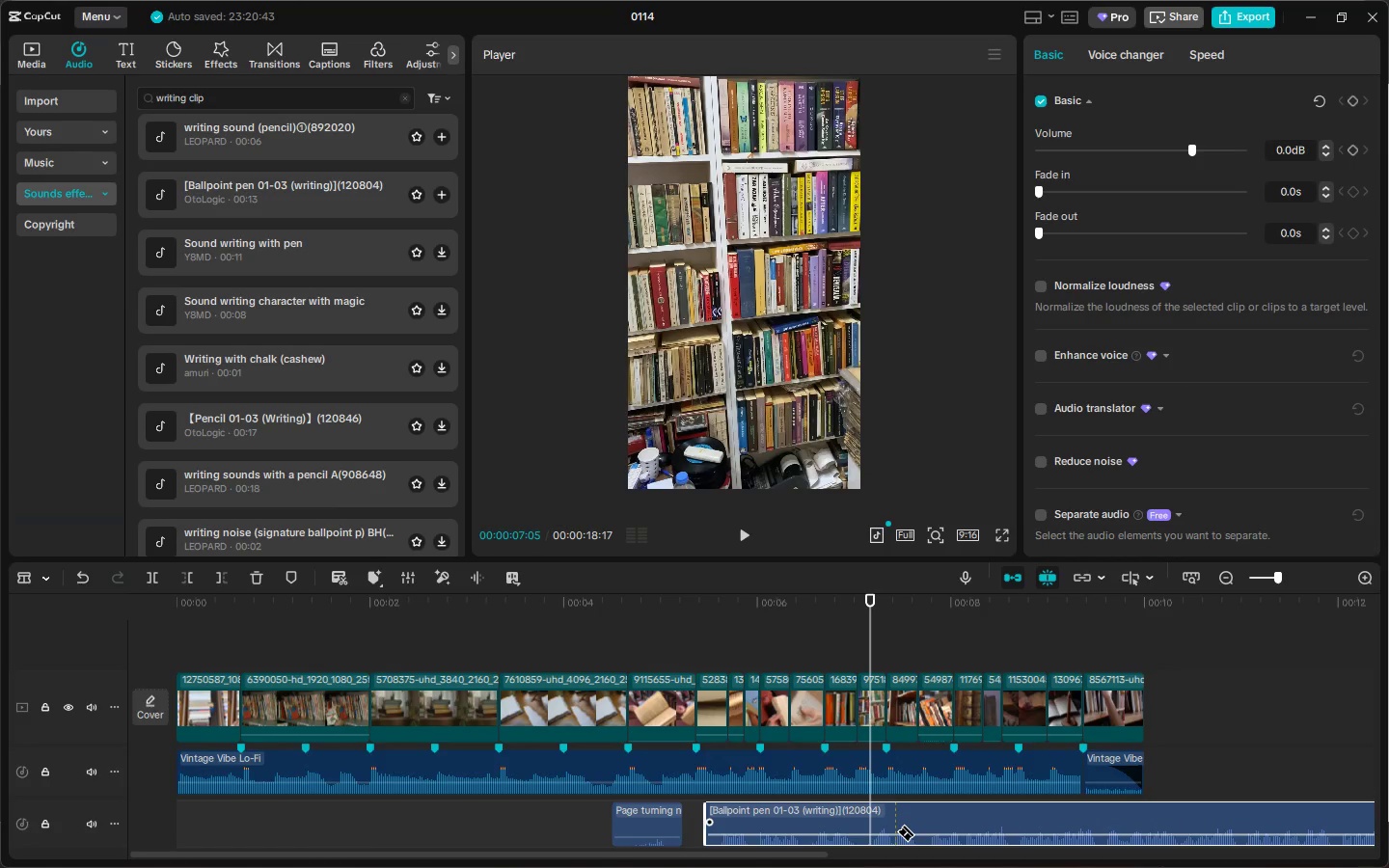 
hold_key(key=ControlLeft, duration=0.44)
 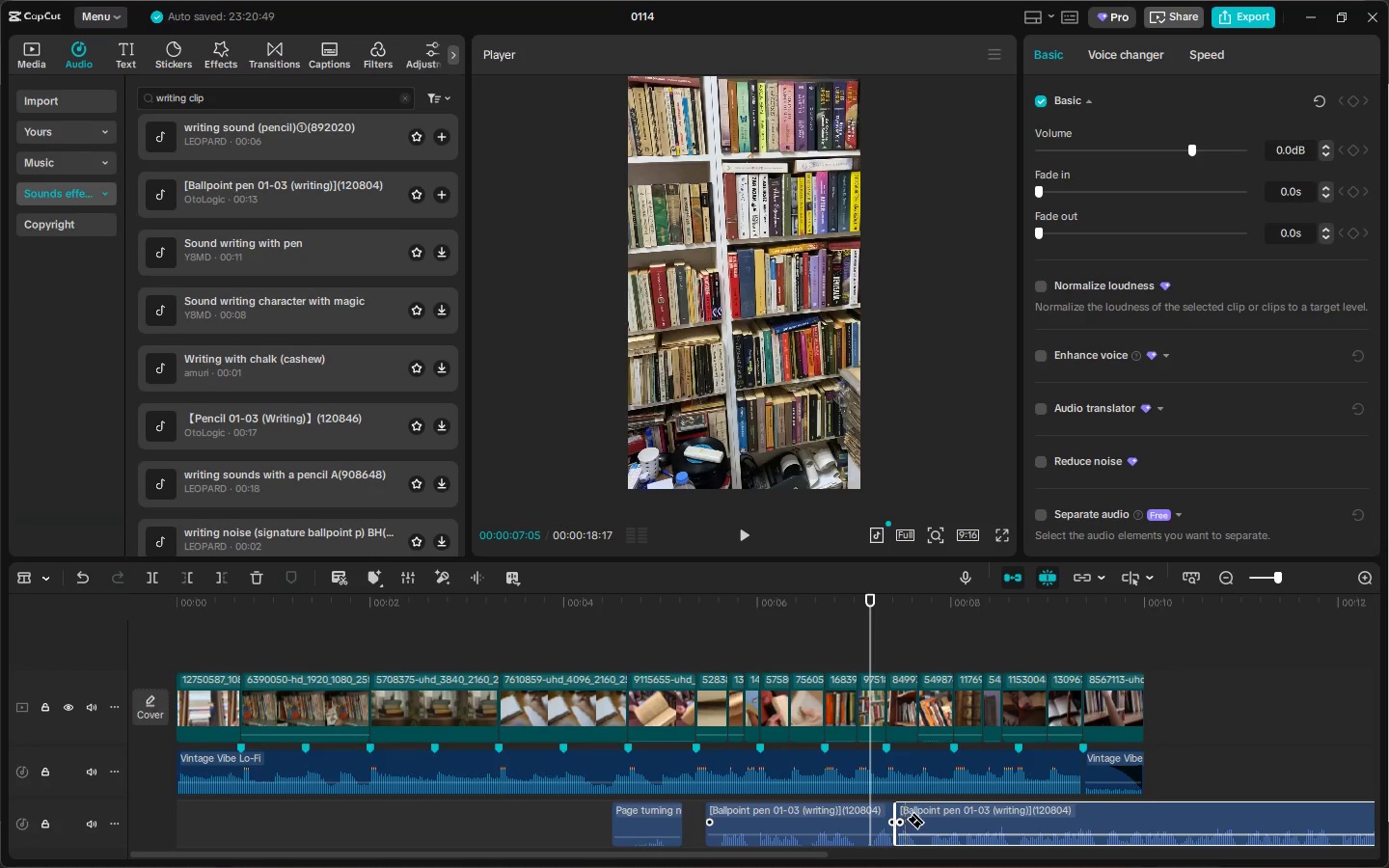 
key(Control+Z)
 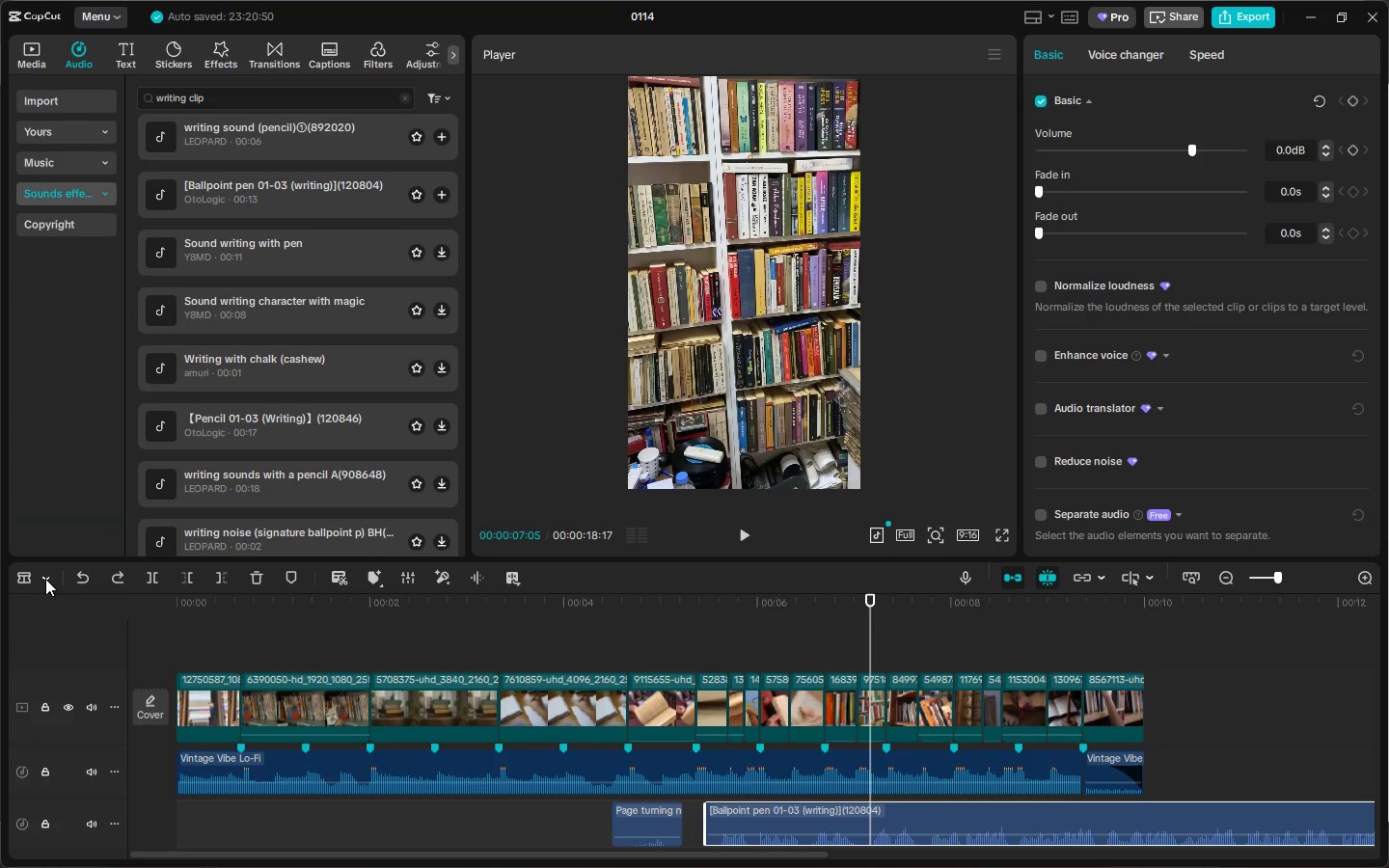 
double_click([52, 610])
 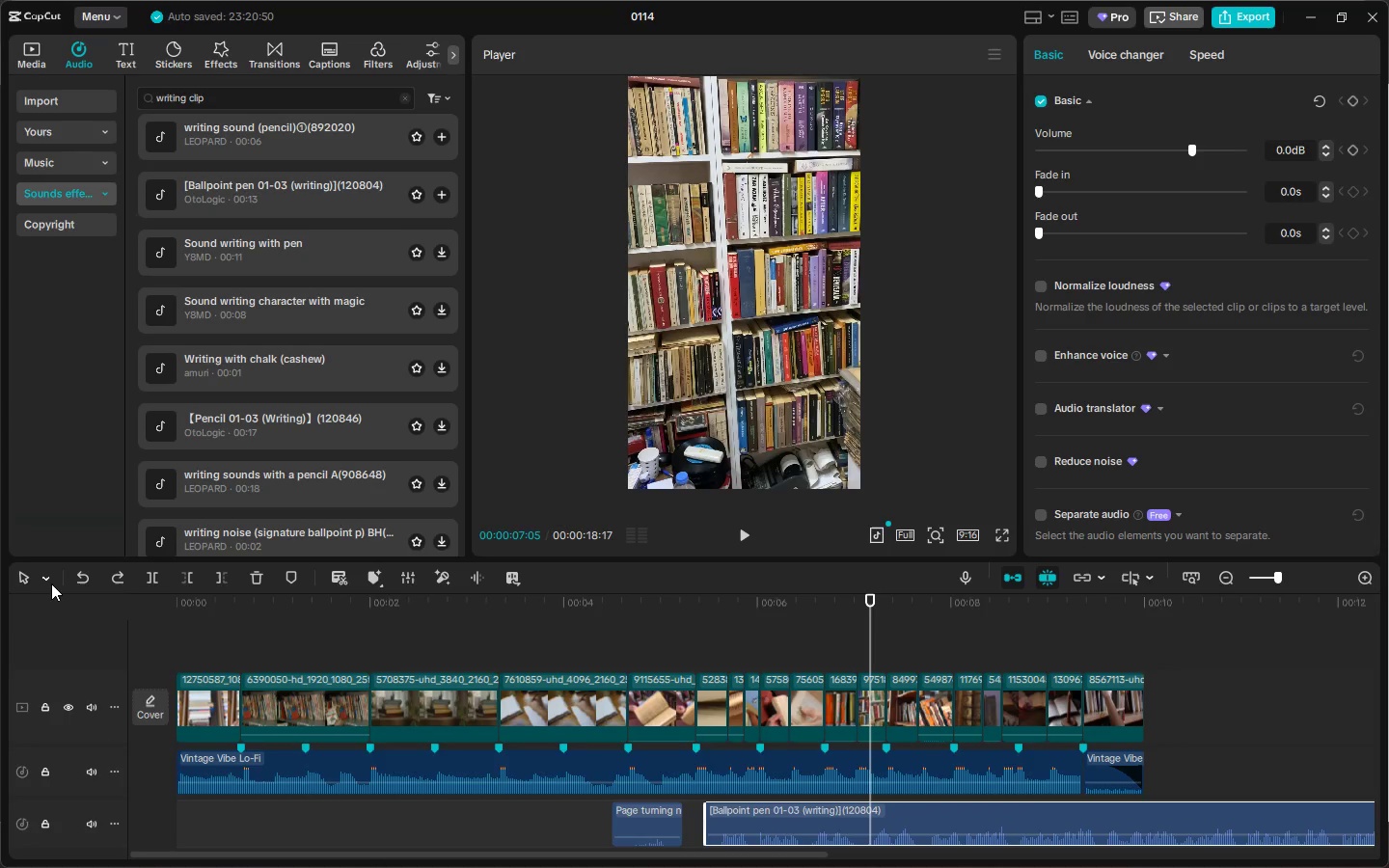 
left_click([45, 581])
 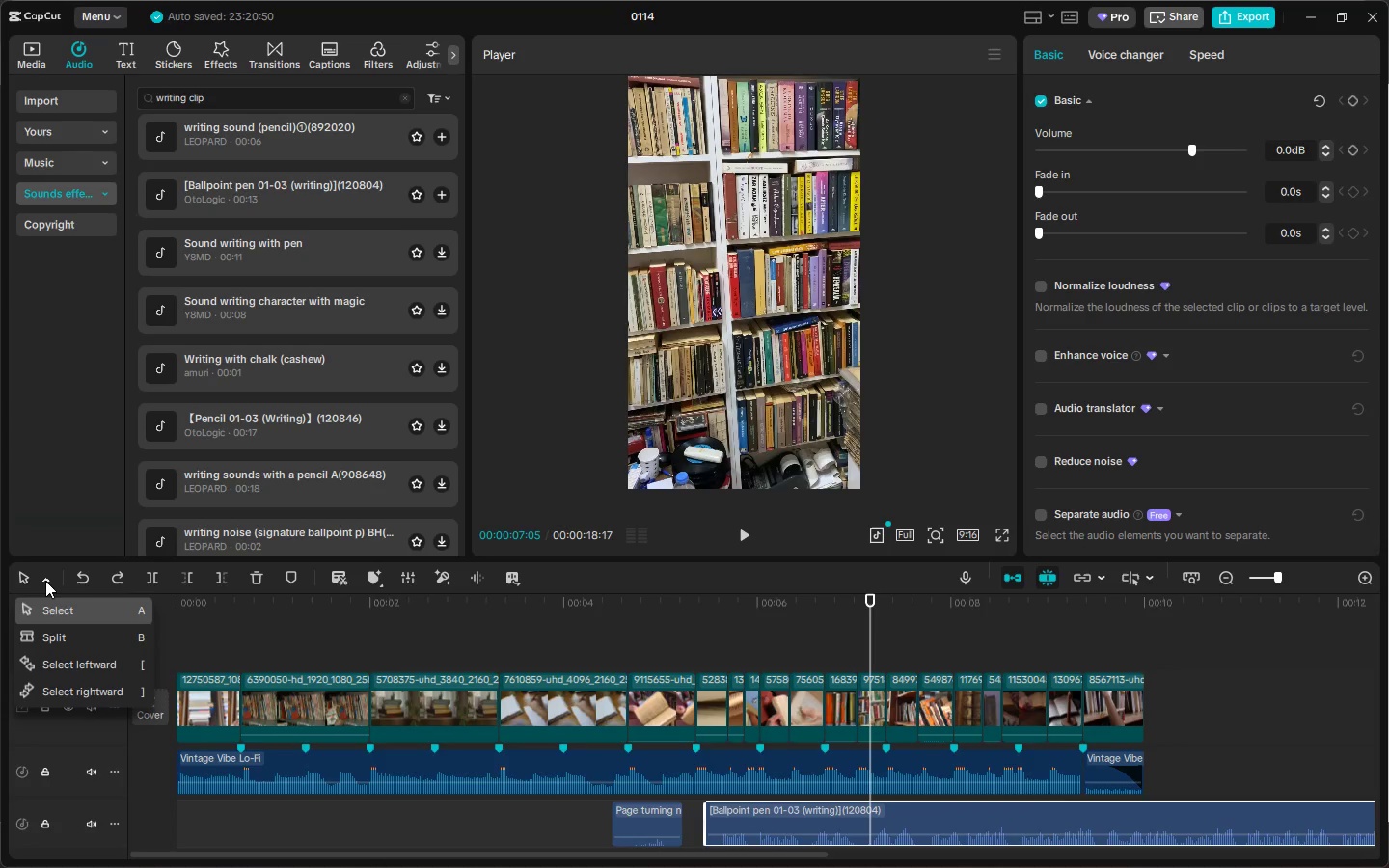 
left_click([45, 581])
 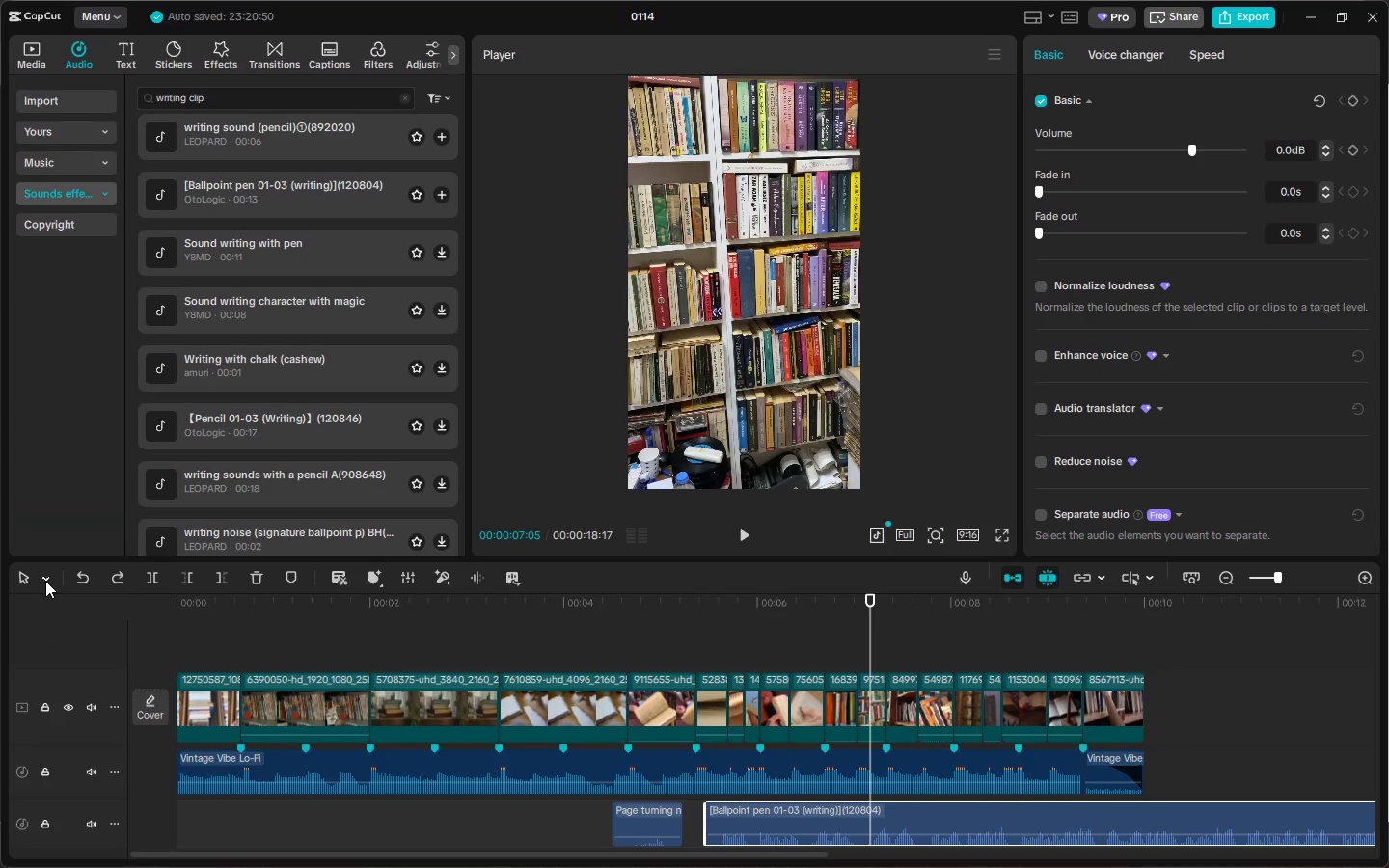 
key(B)
 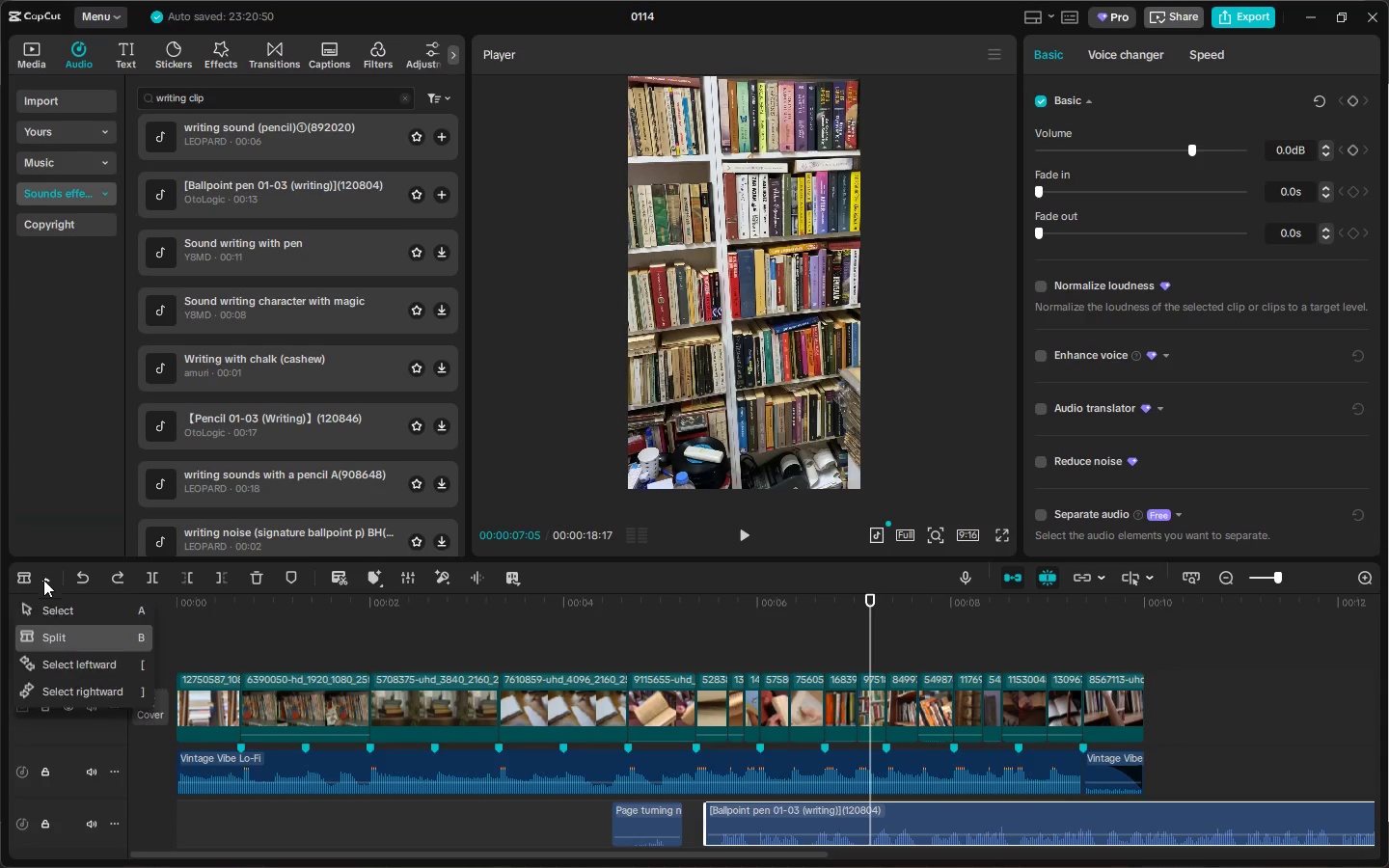 
double_click([52, 603])
 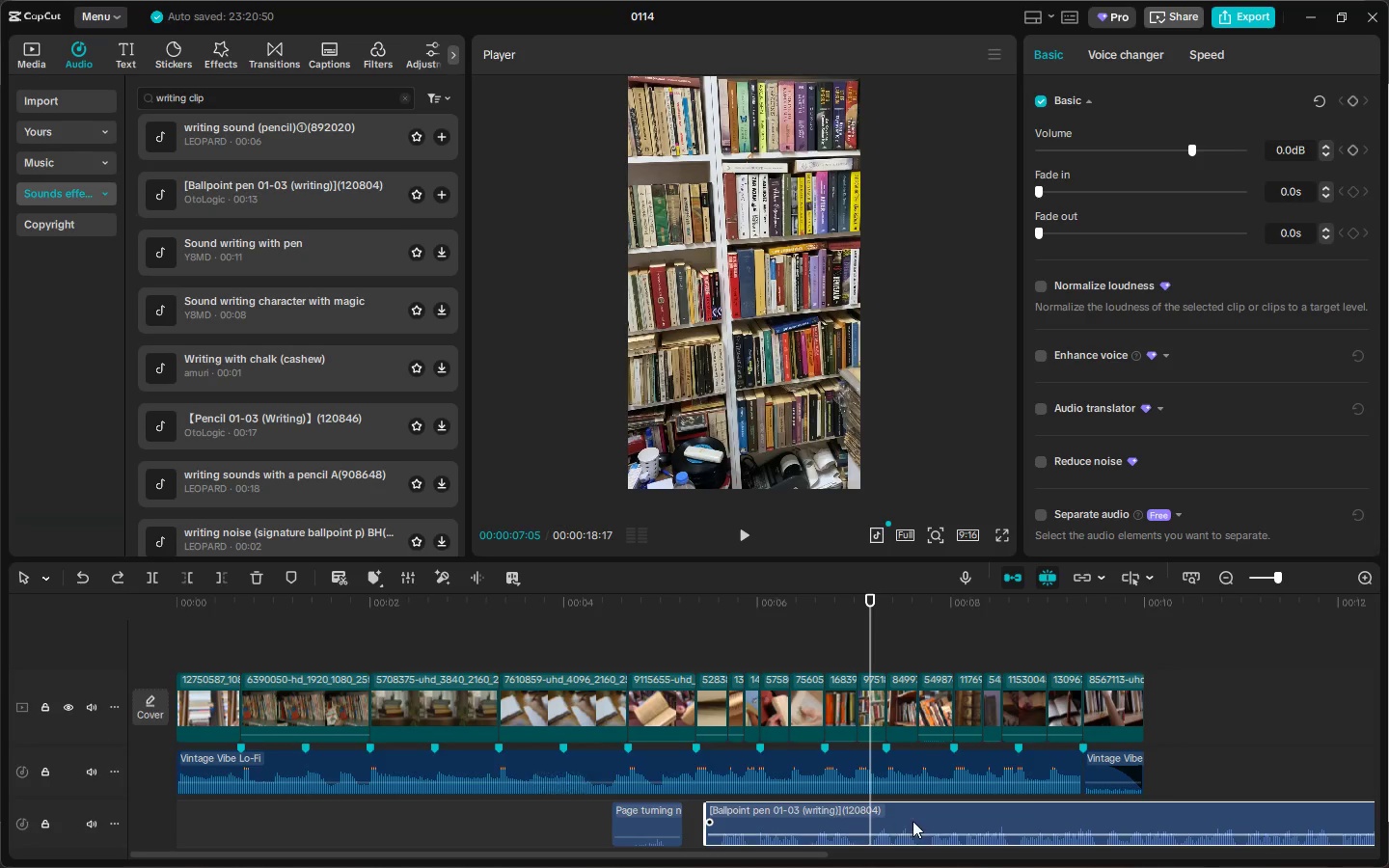 
key(Control+B)
 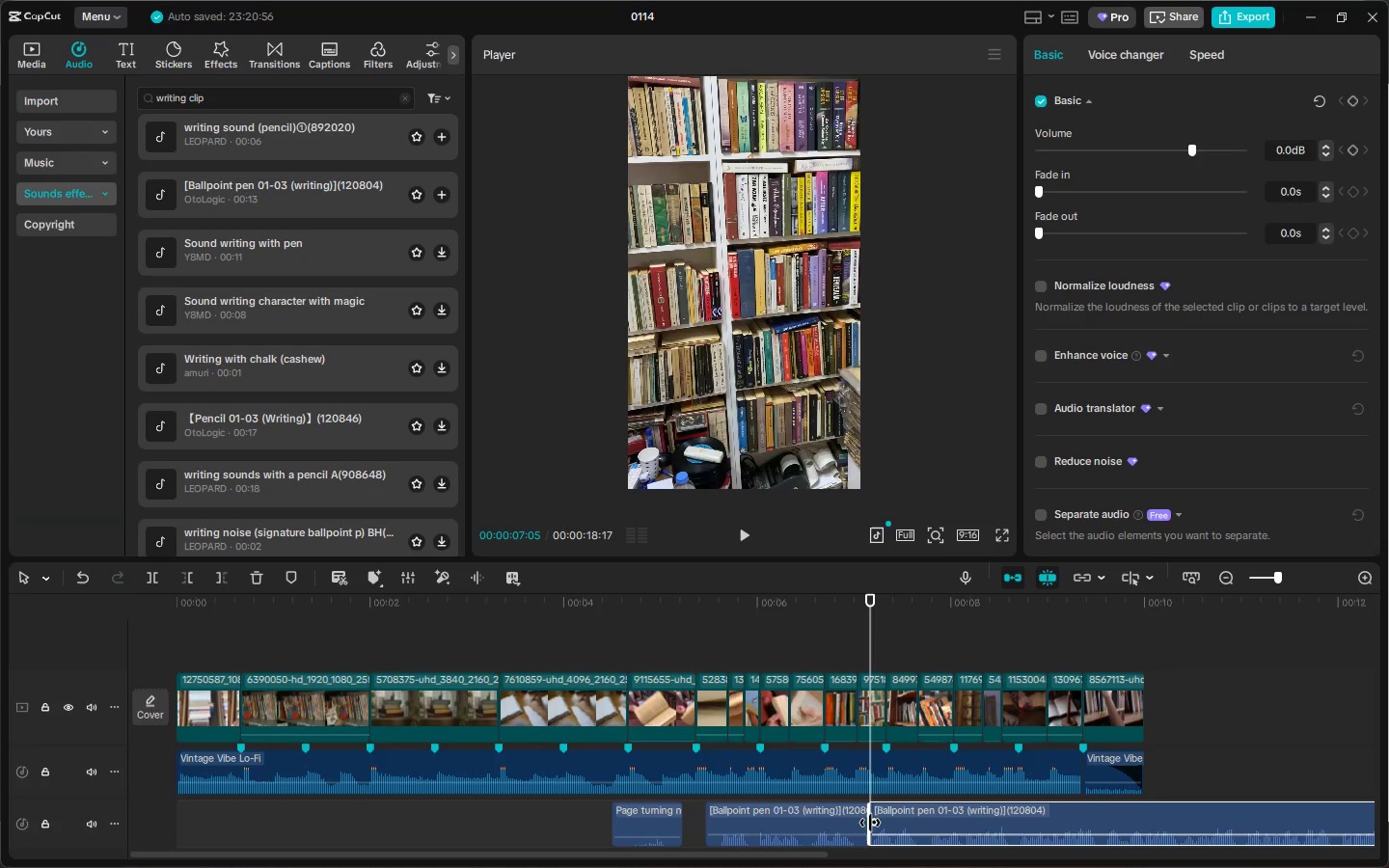 
left_click([821, 819])
 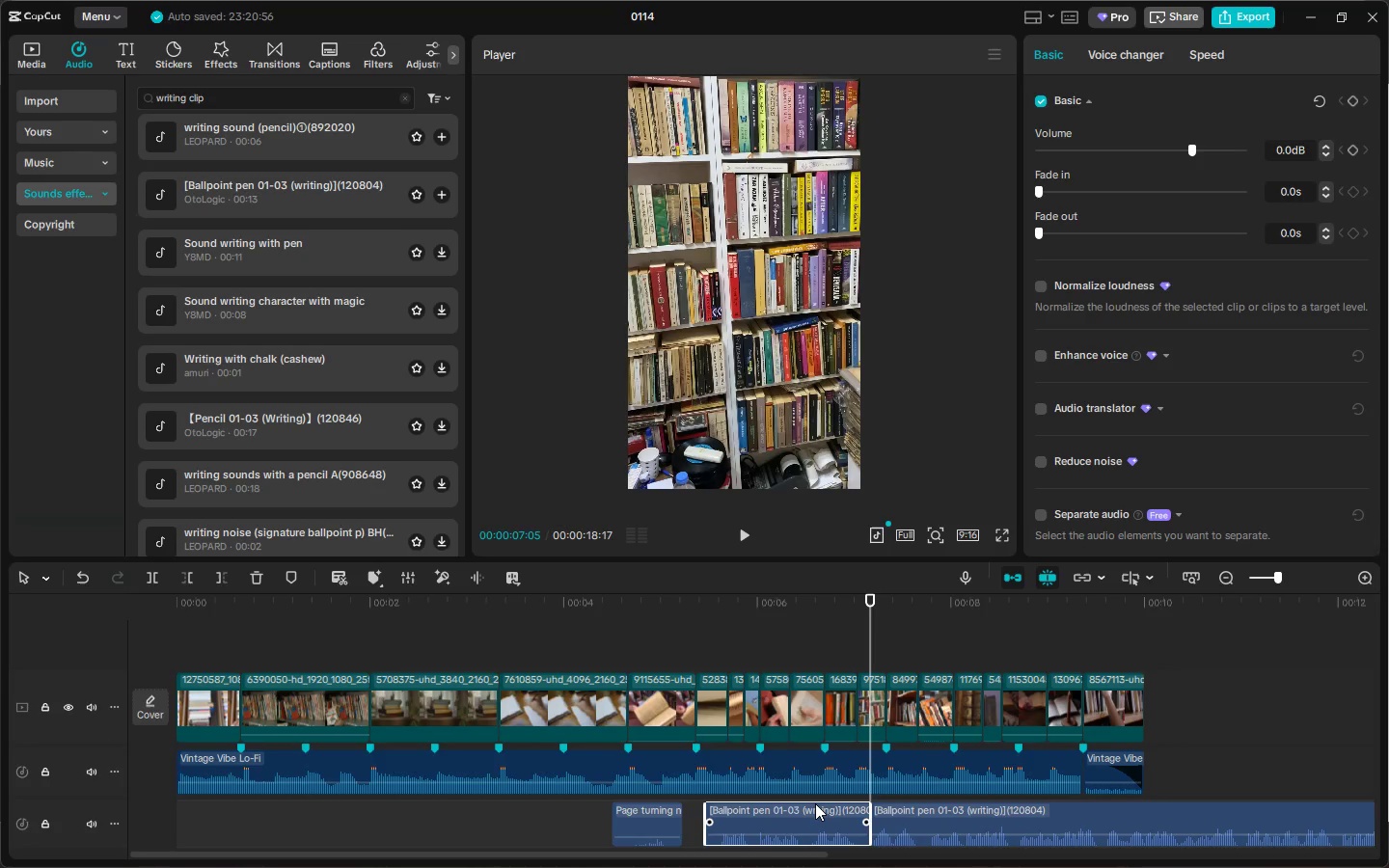 
key(Delete)
 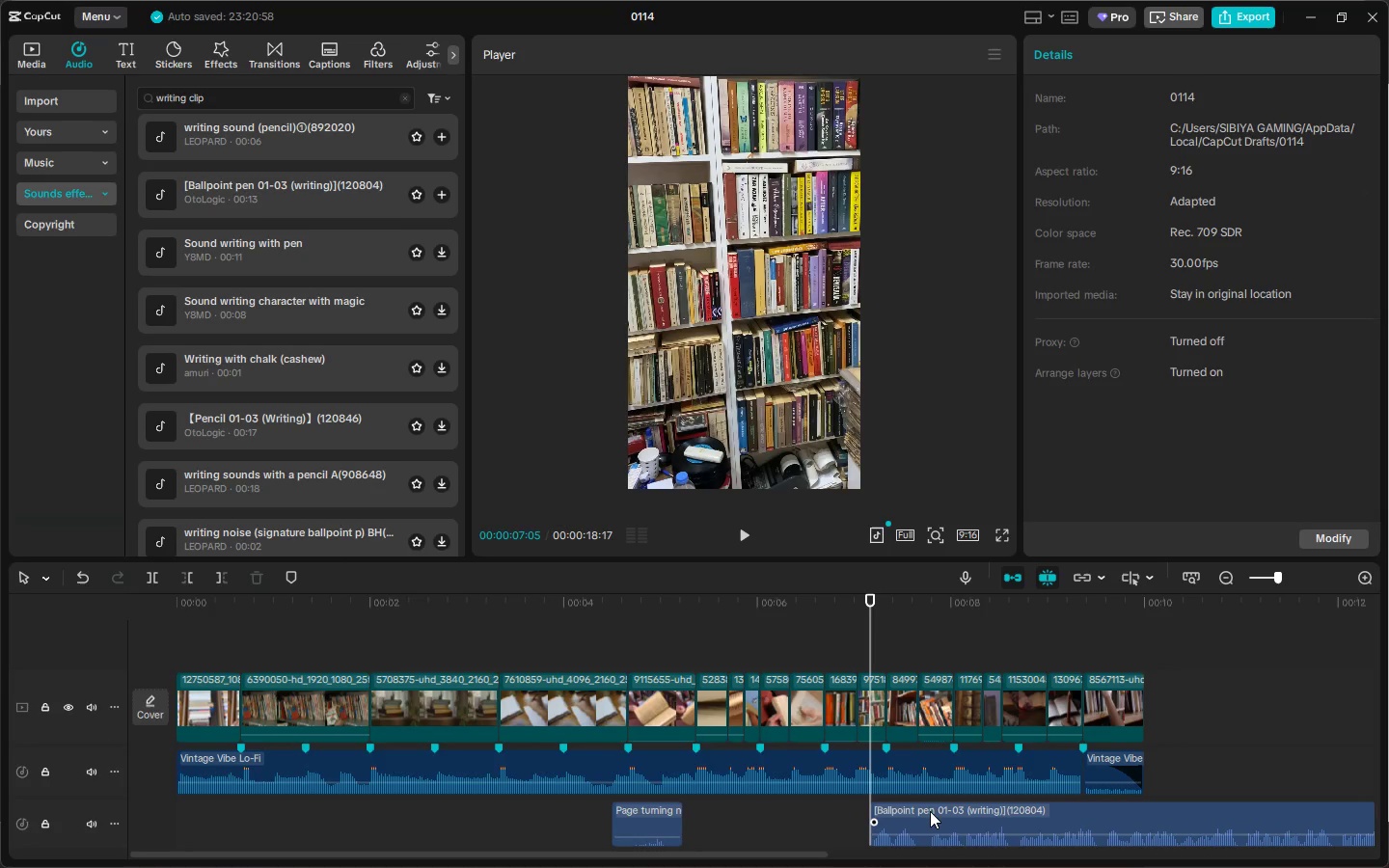 
left_click_drag(start_coordinate=[927, 810], to_coordinate=[855, 813])
 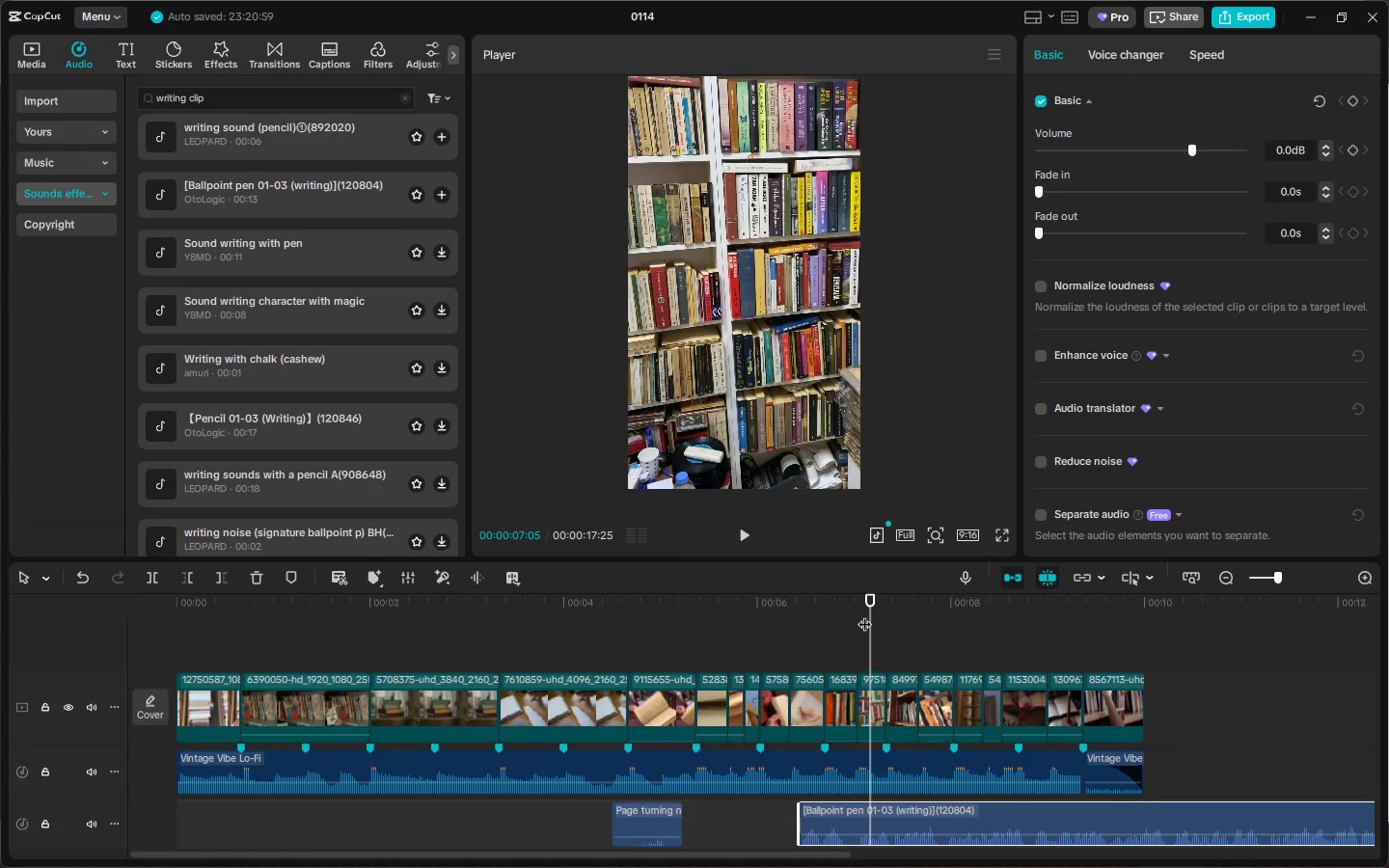 
left_click_drag(start_coordinate=[864, 605], to_coordinate=[845, 610])
 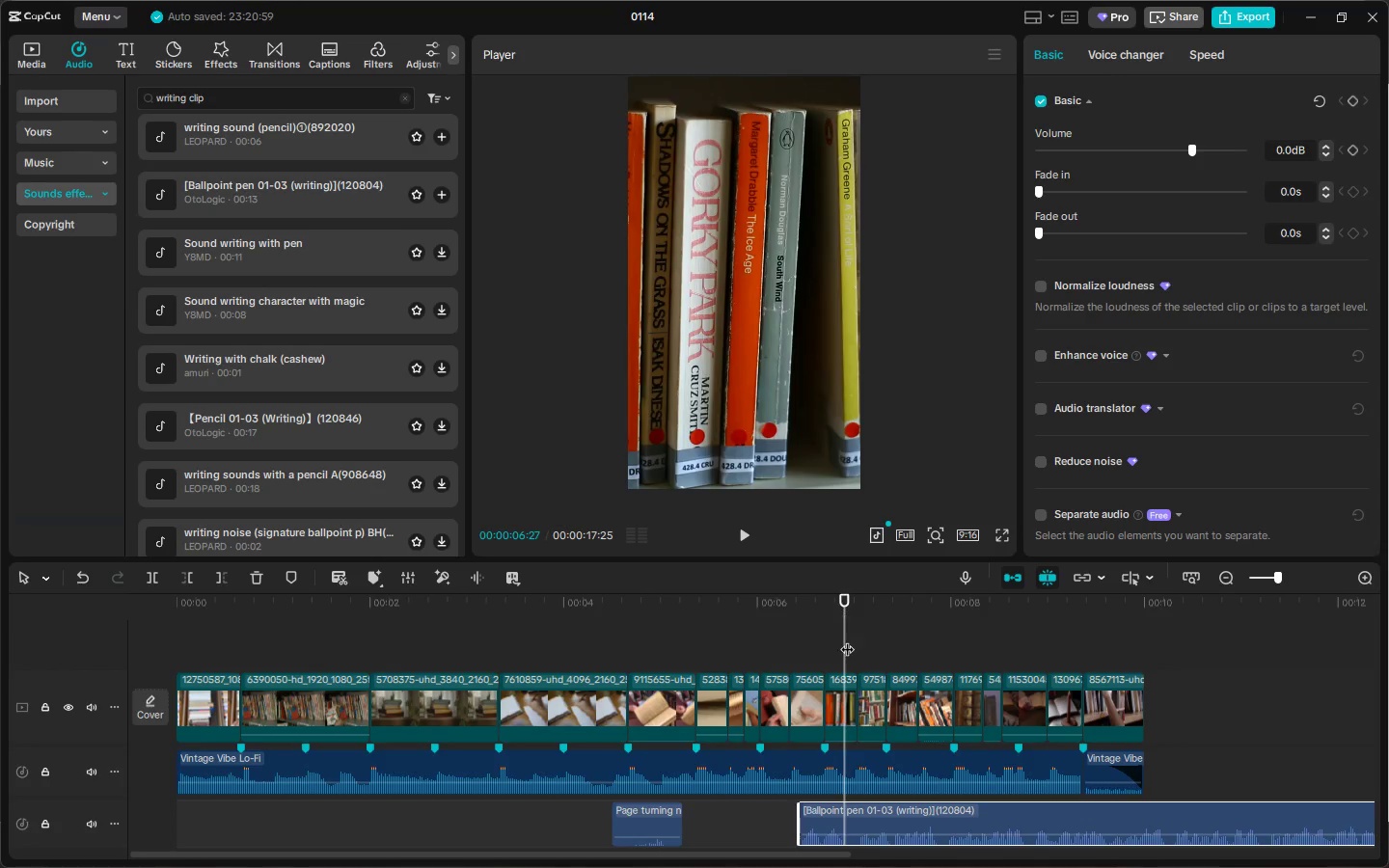 
key(Control+ControlLeft)
 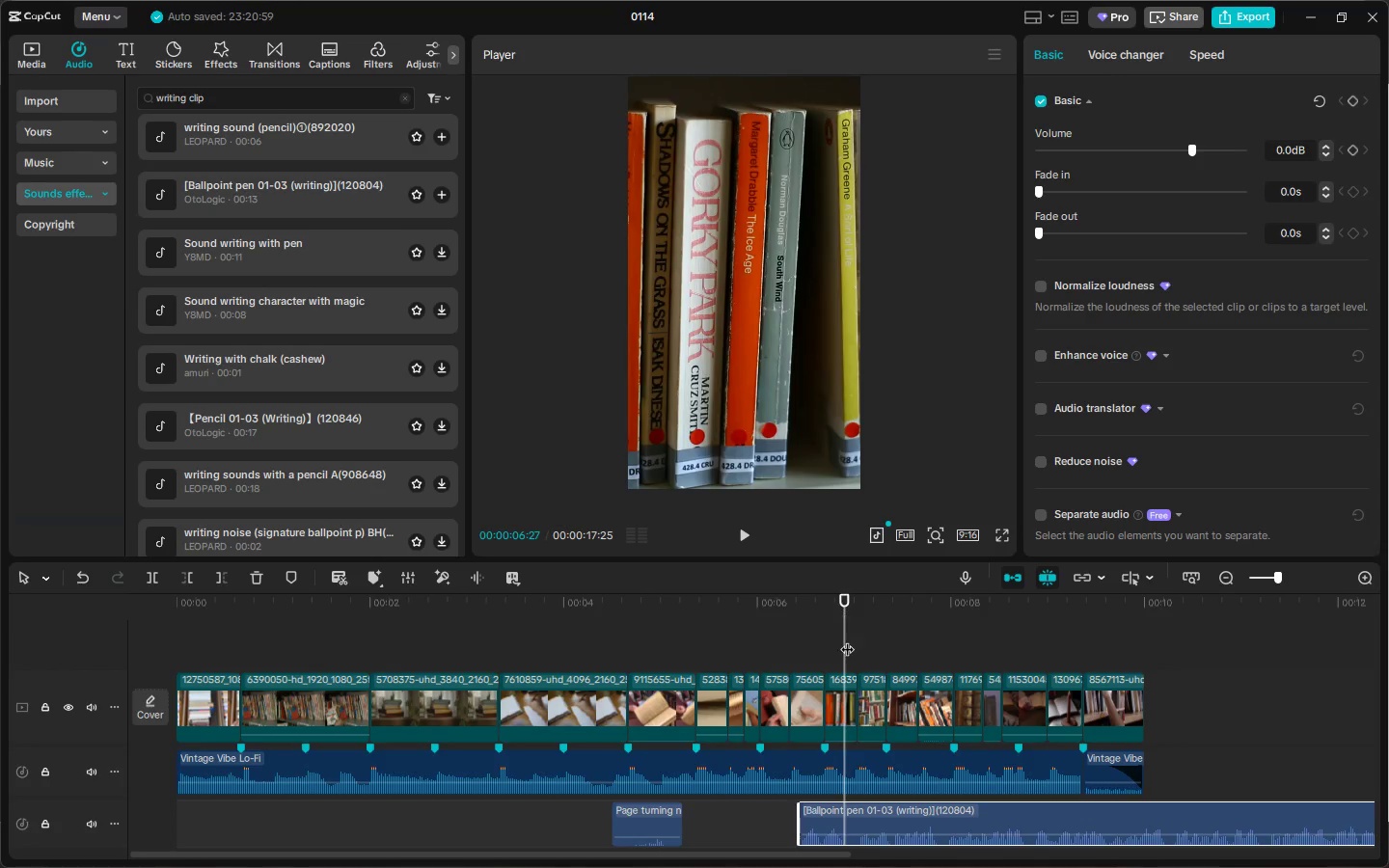 
key(Control+B)
 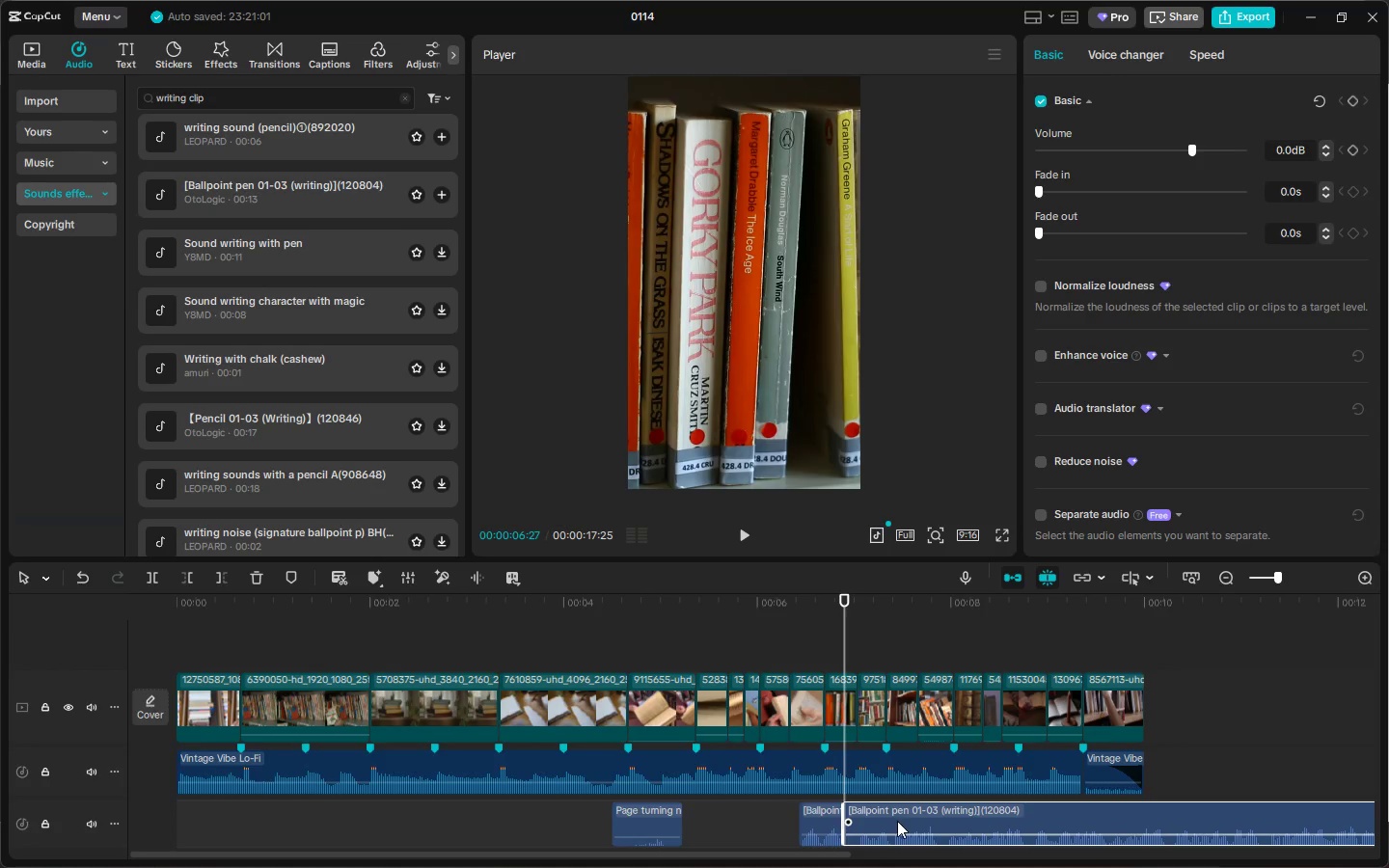 
left_click([898, 821])
 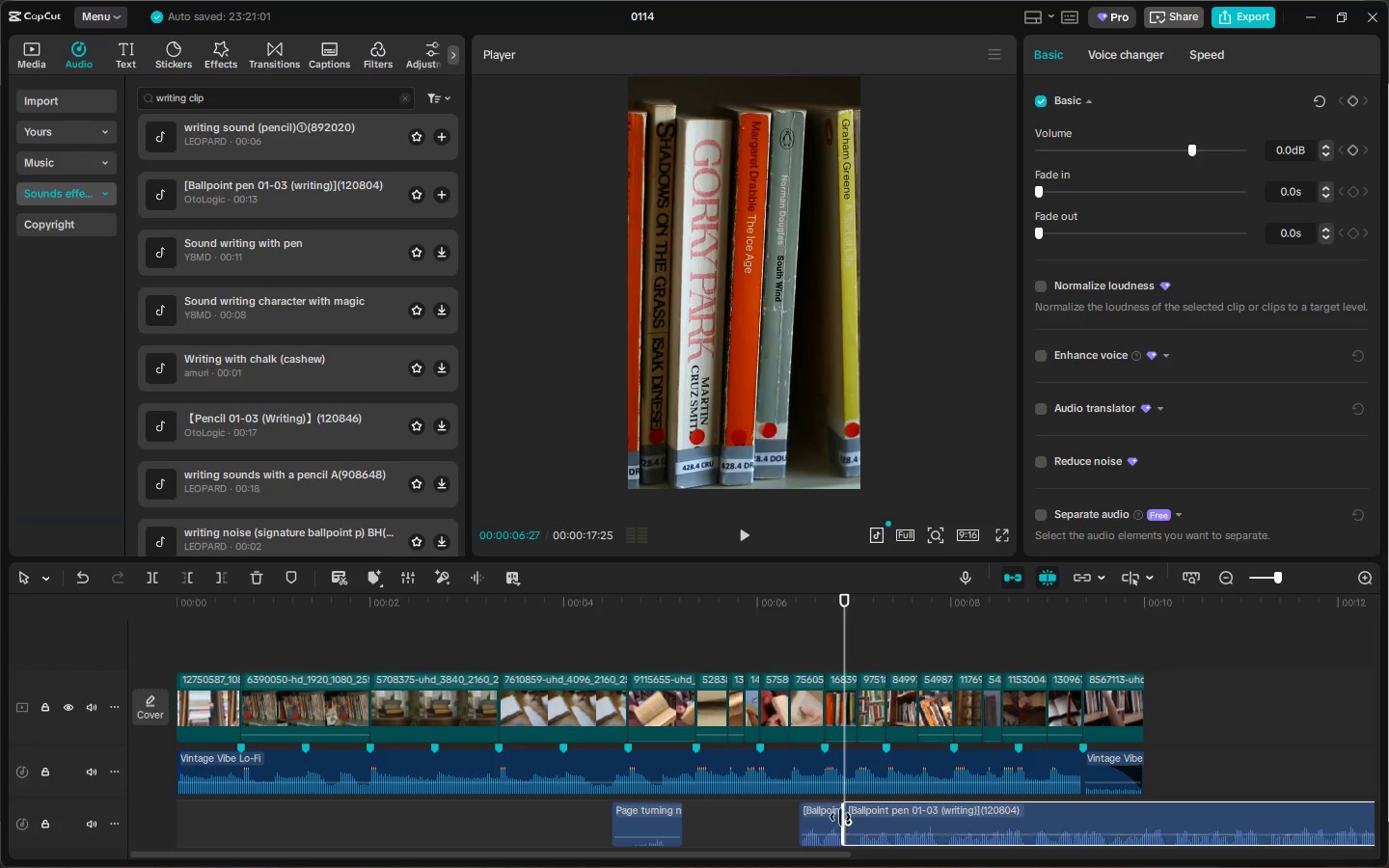 
key(Delete)
 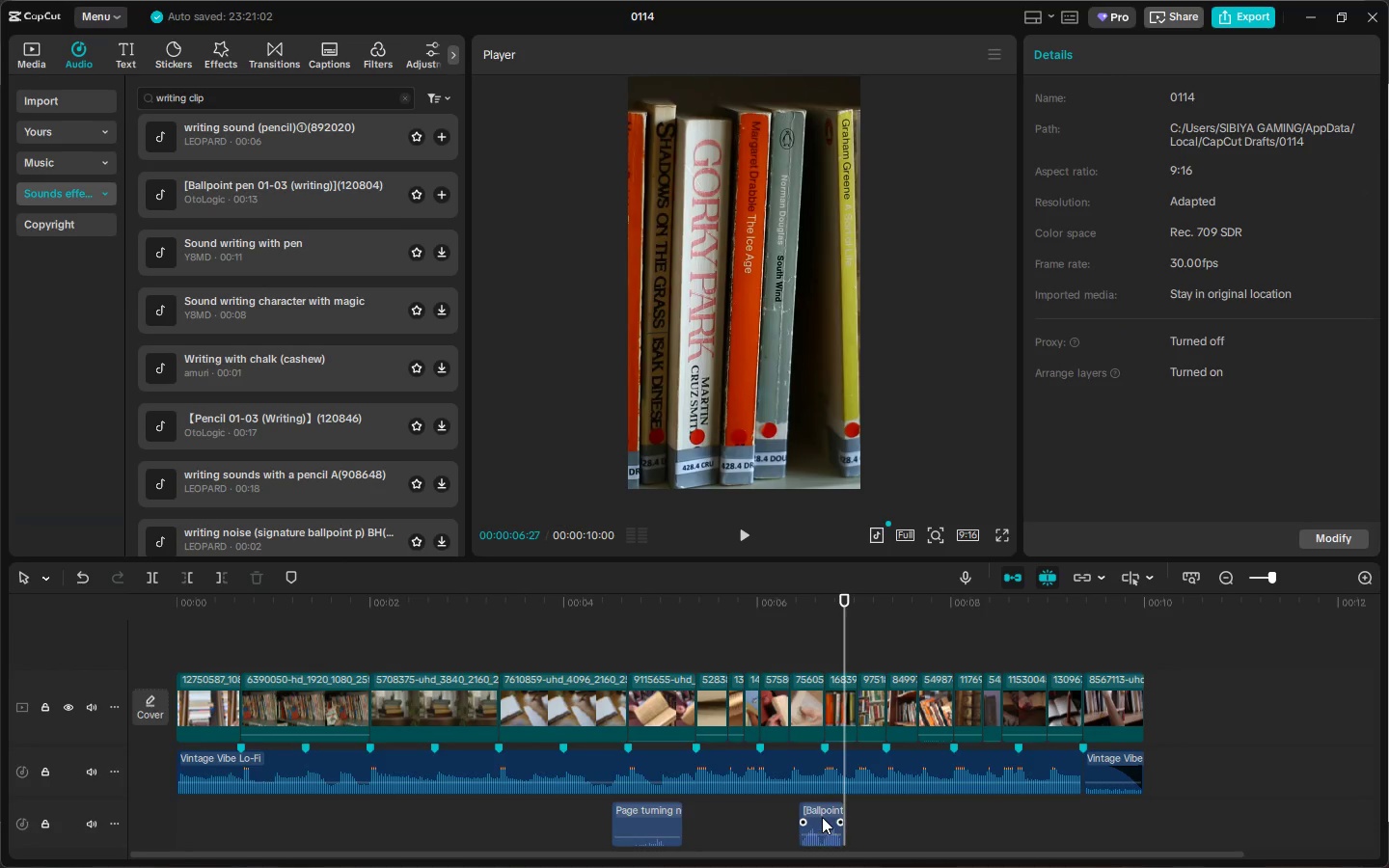 
left_click_drag(start_coordinate=[822, 817], to_coordinate=[518, 817])
 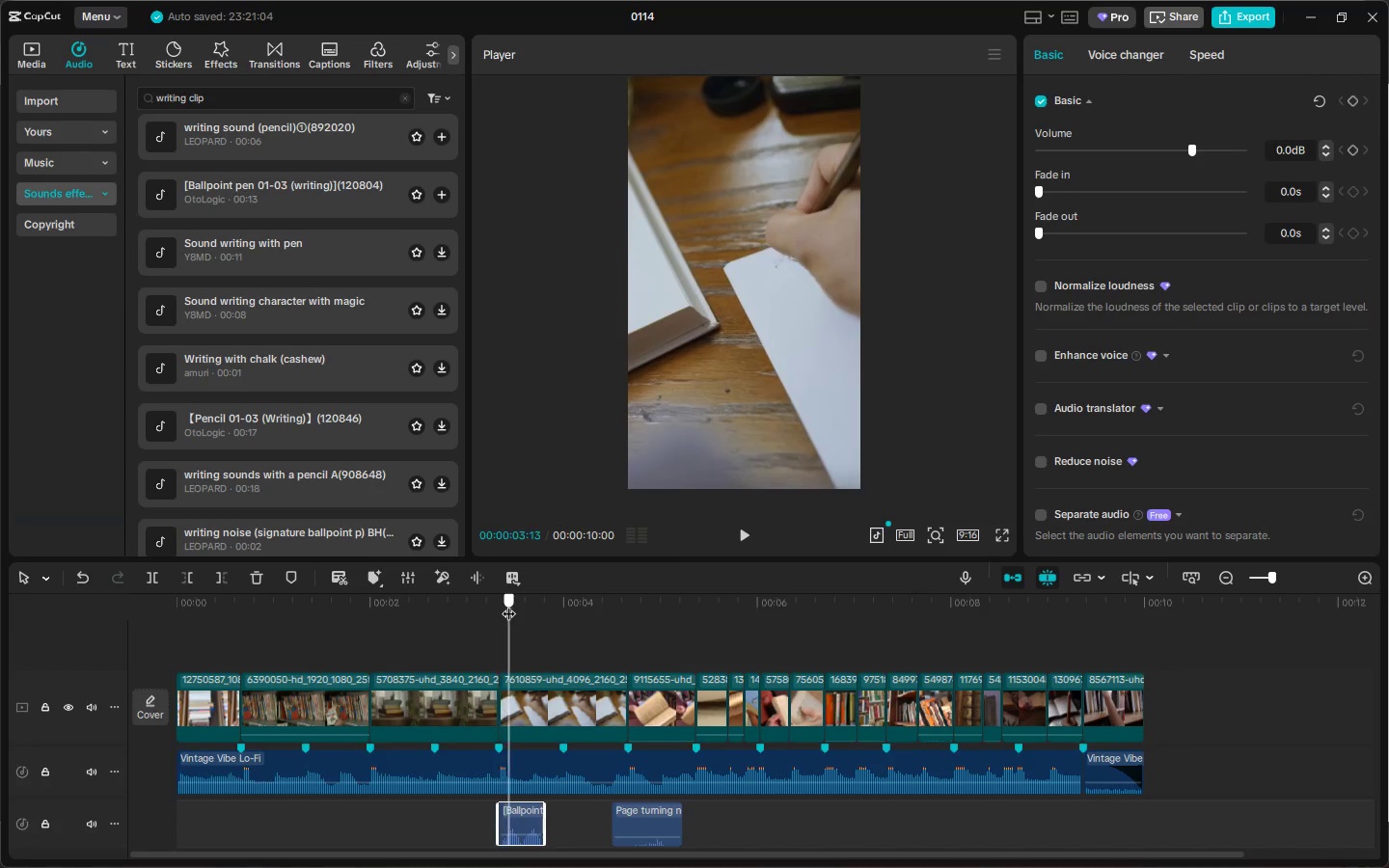 
key(Space)
 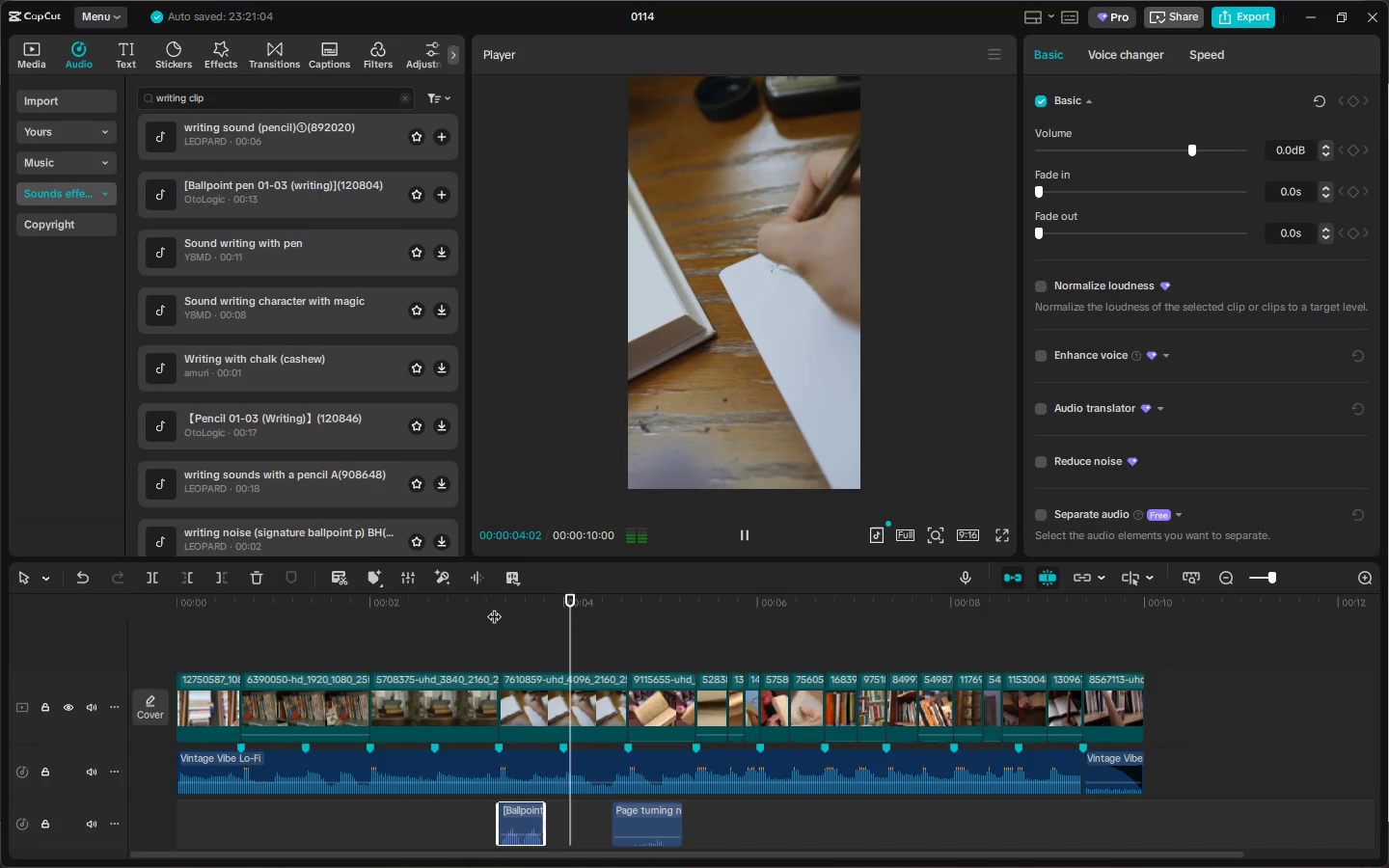 
key(Space)
 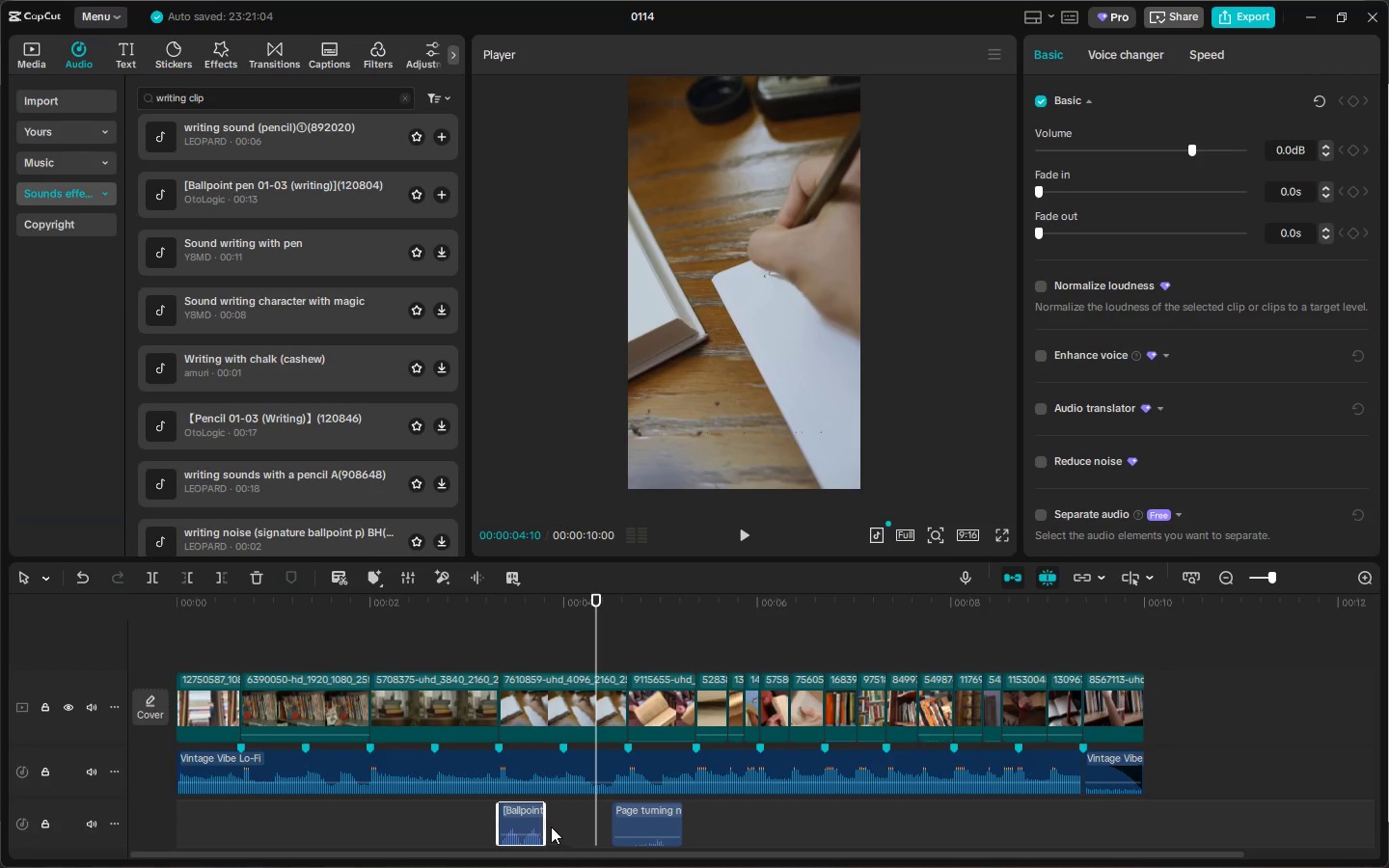 
left_click_drag(start_coordinate=[546, 824], to_coordinate=[566, 823])
 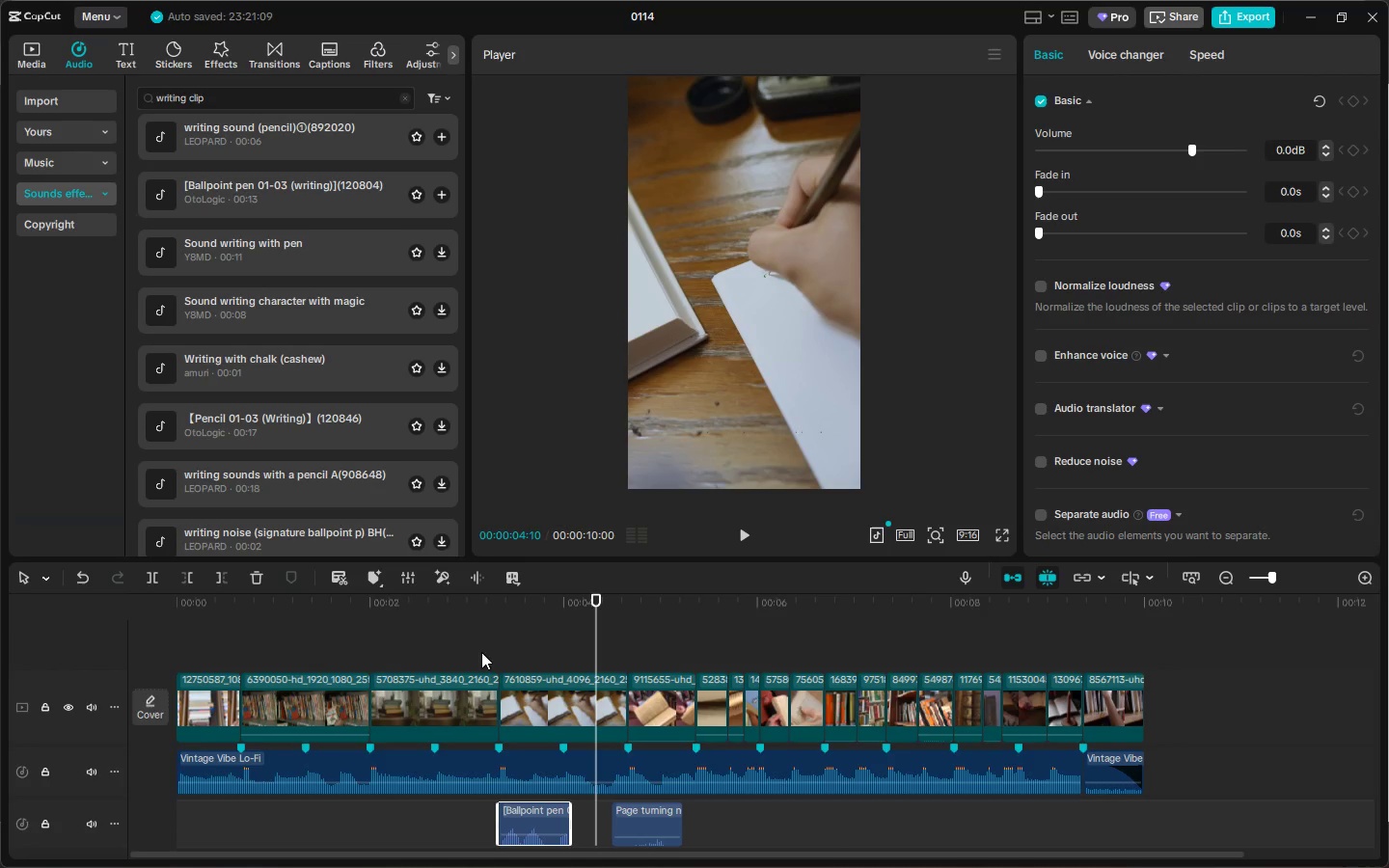 
left_click([503, 603])
 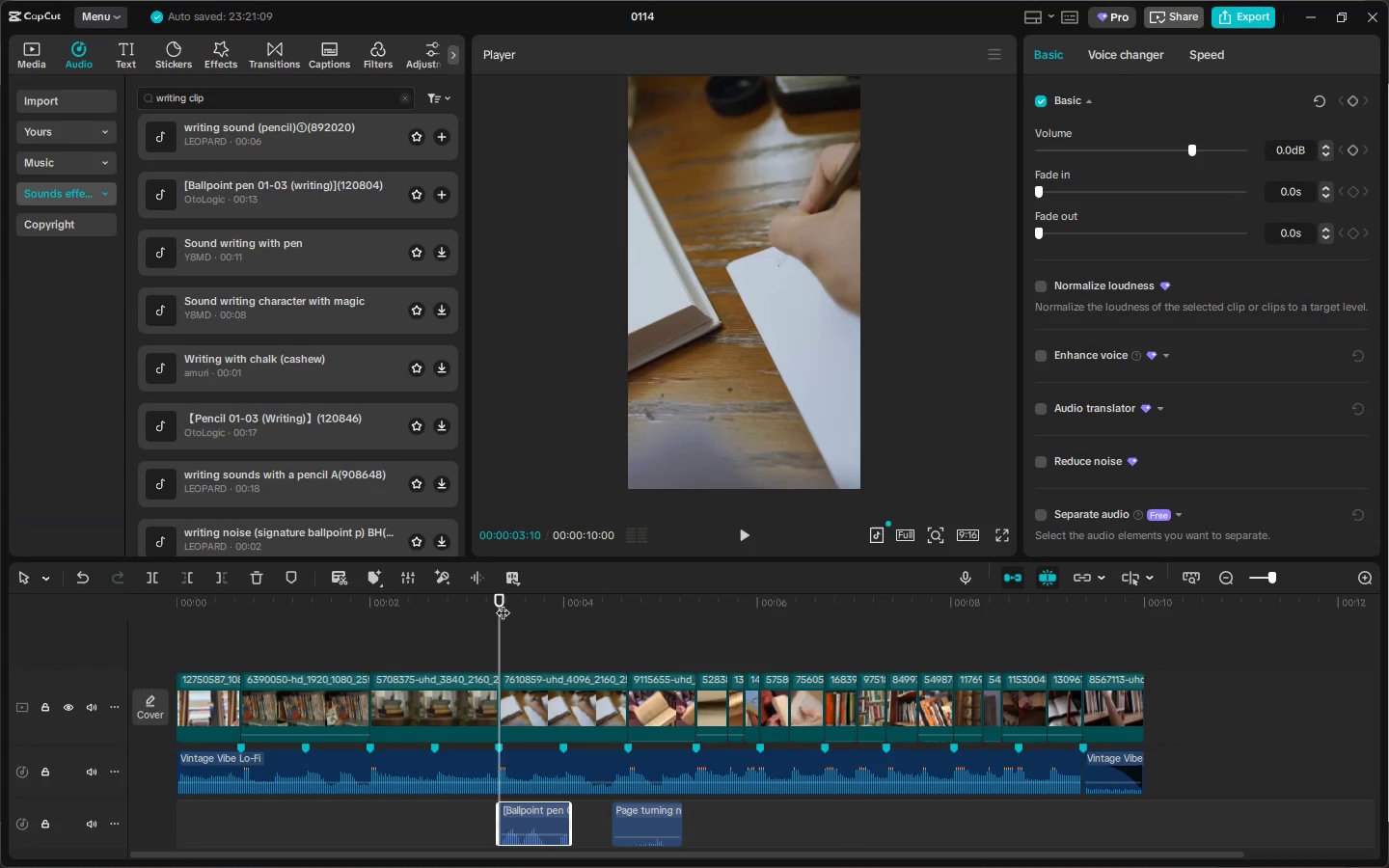 
key(Space)
 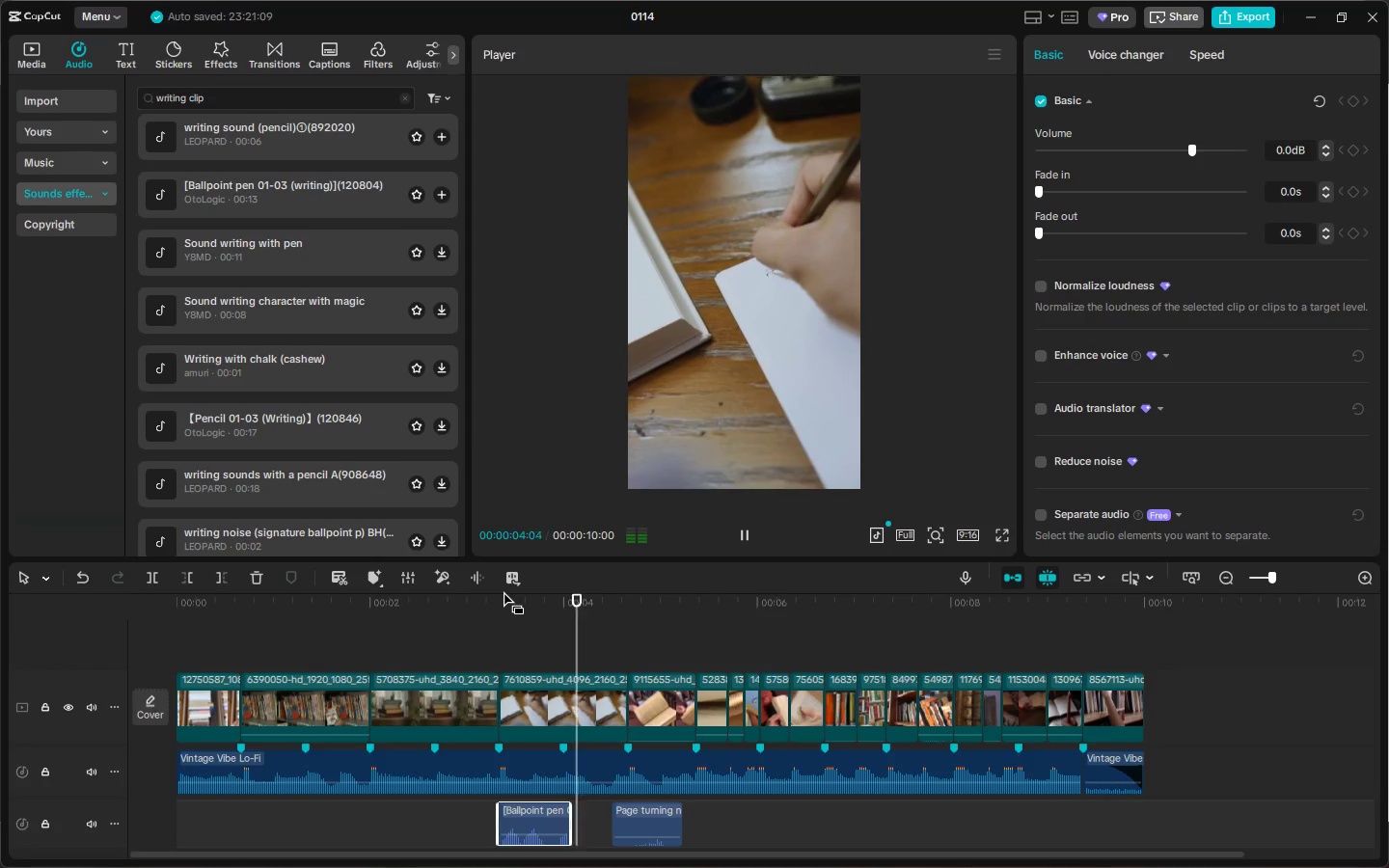 
key(Space)
 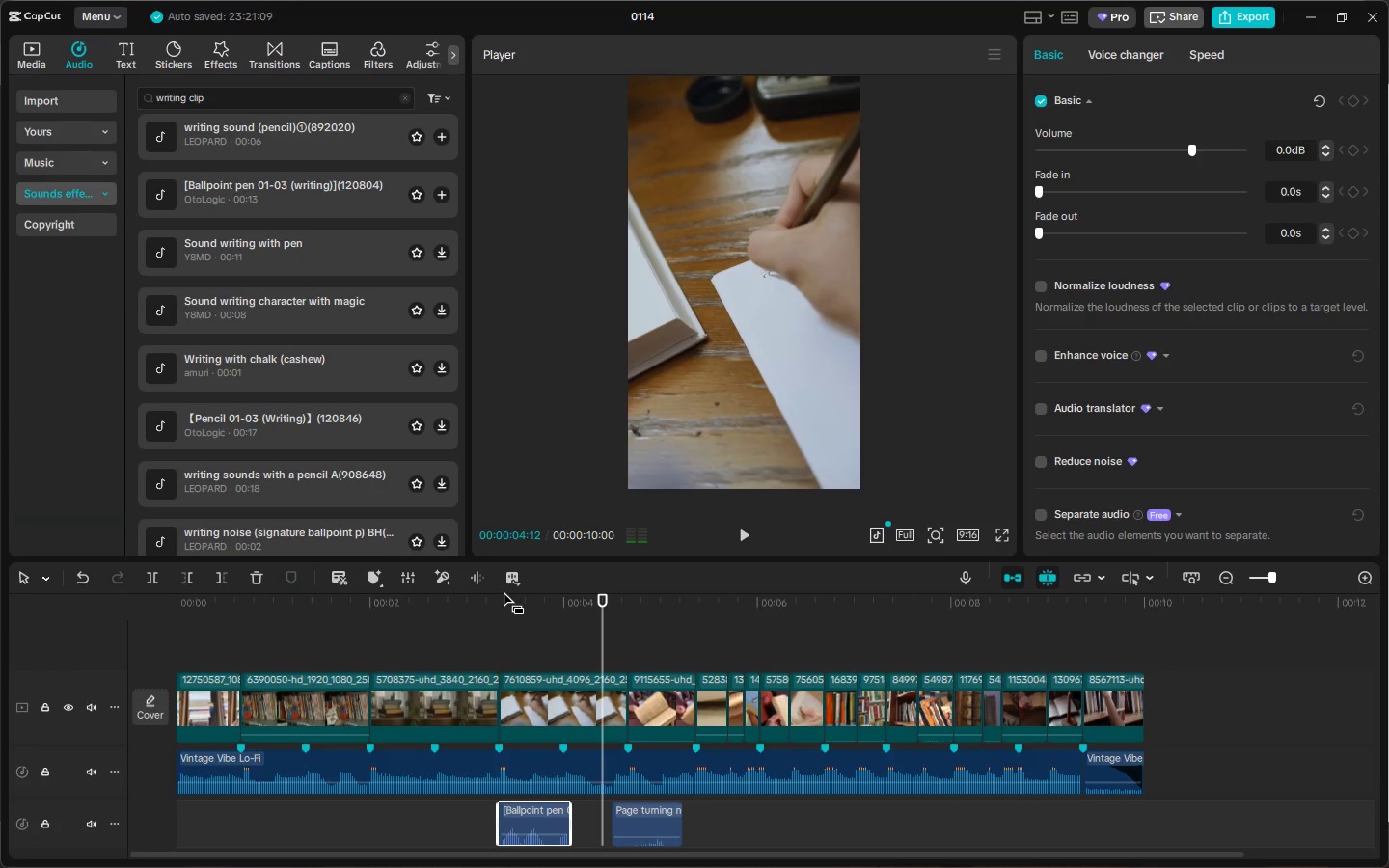 
key(Space)
 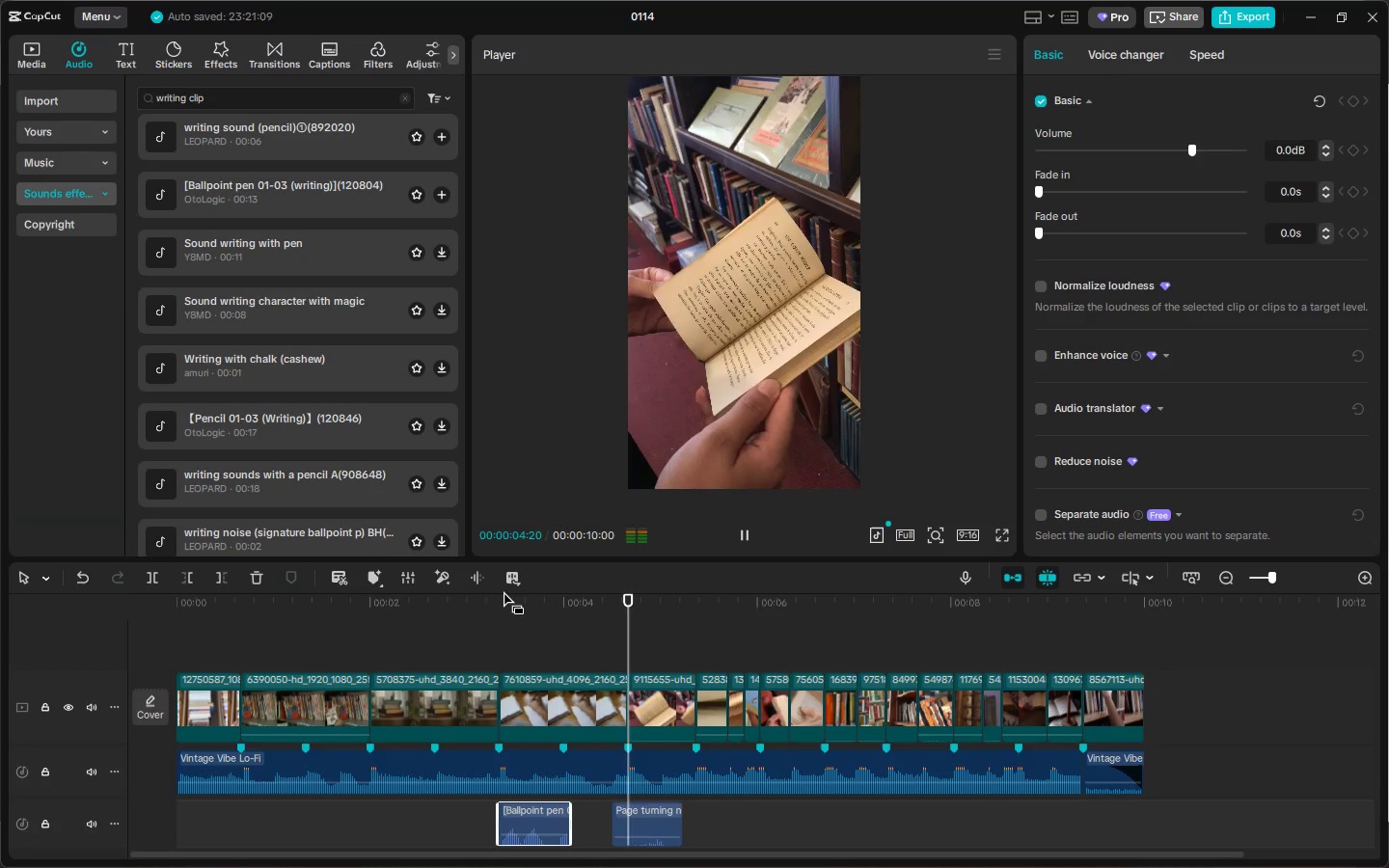 
key(Space)
 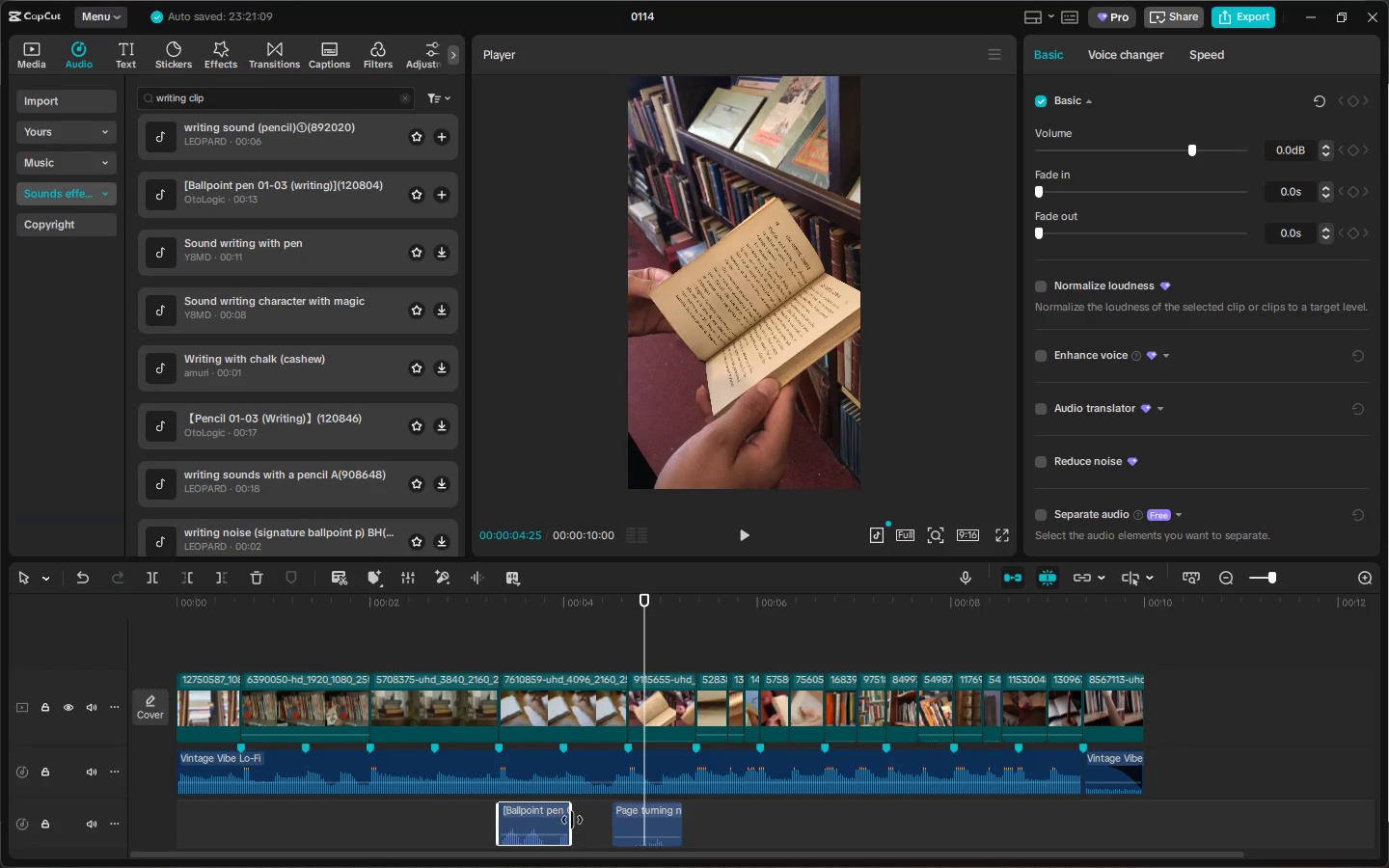 
left_click_drag(start_coordinate=[571, 820], to_coordinate=[596, 819])
 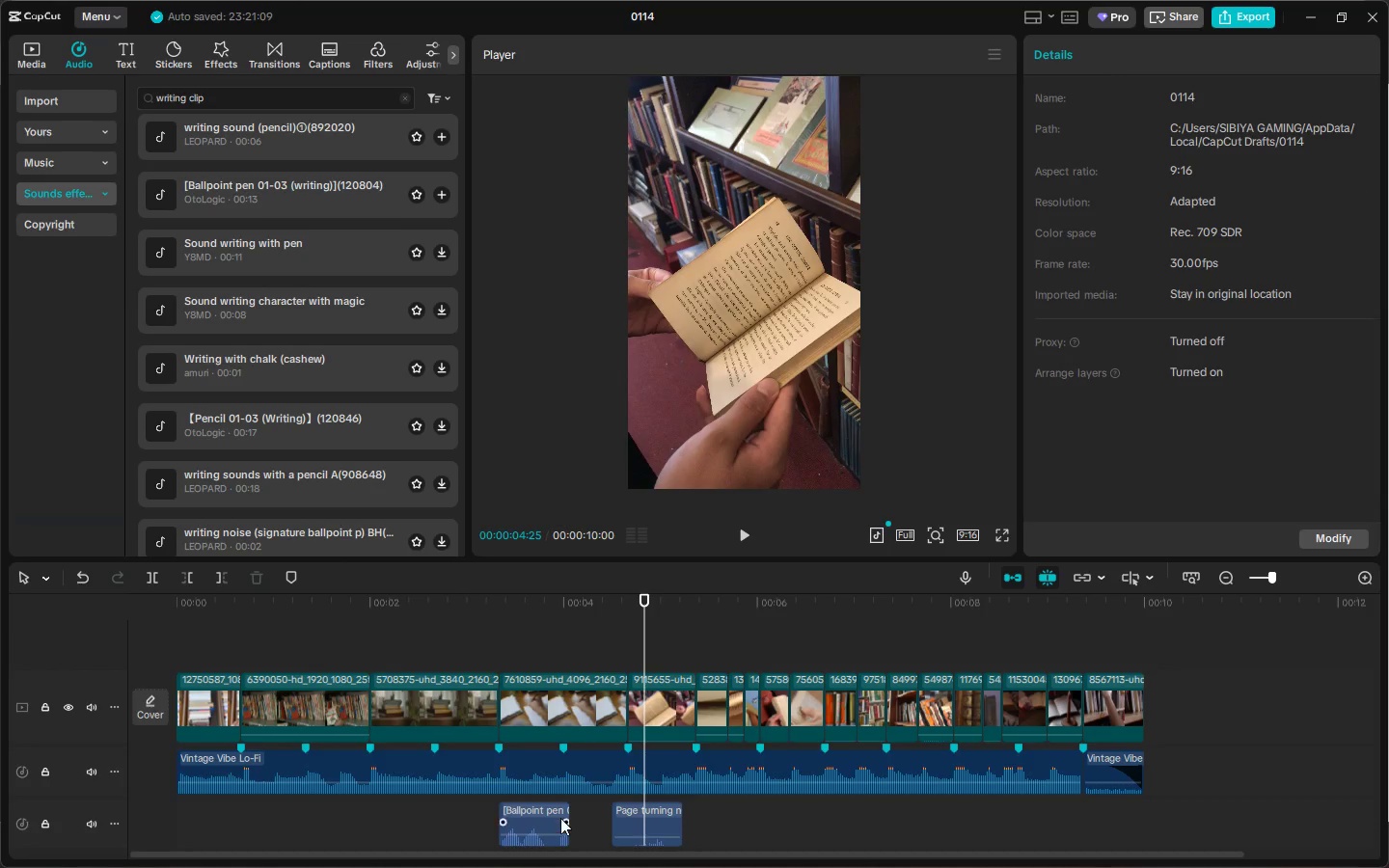 
left_click([558, 818])
 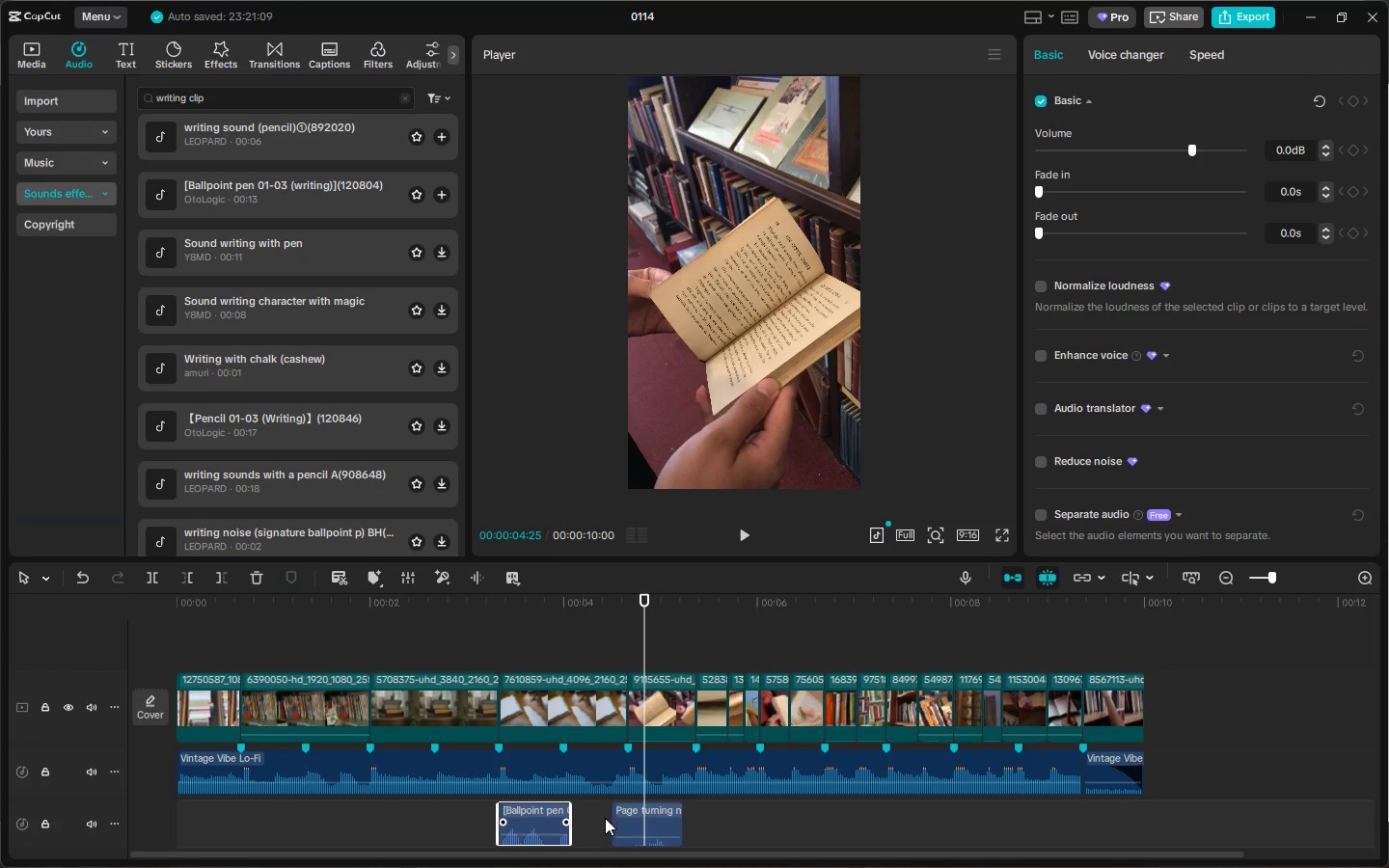 
left_click([614, 818])
 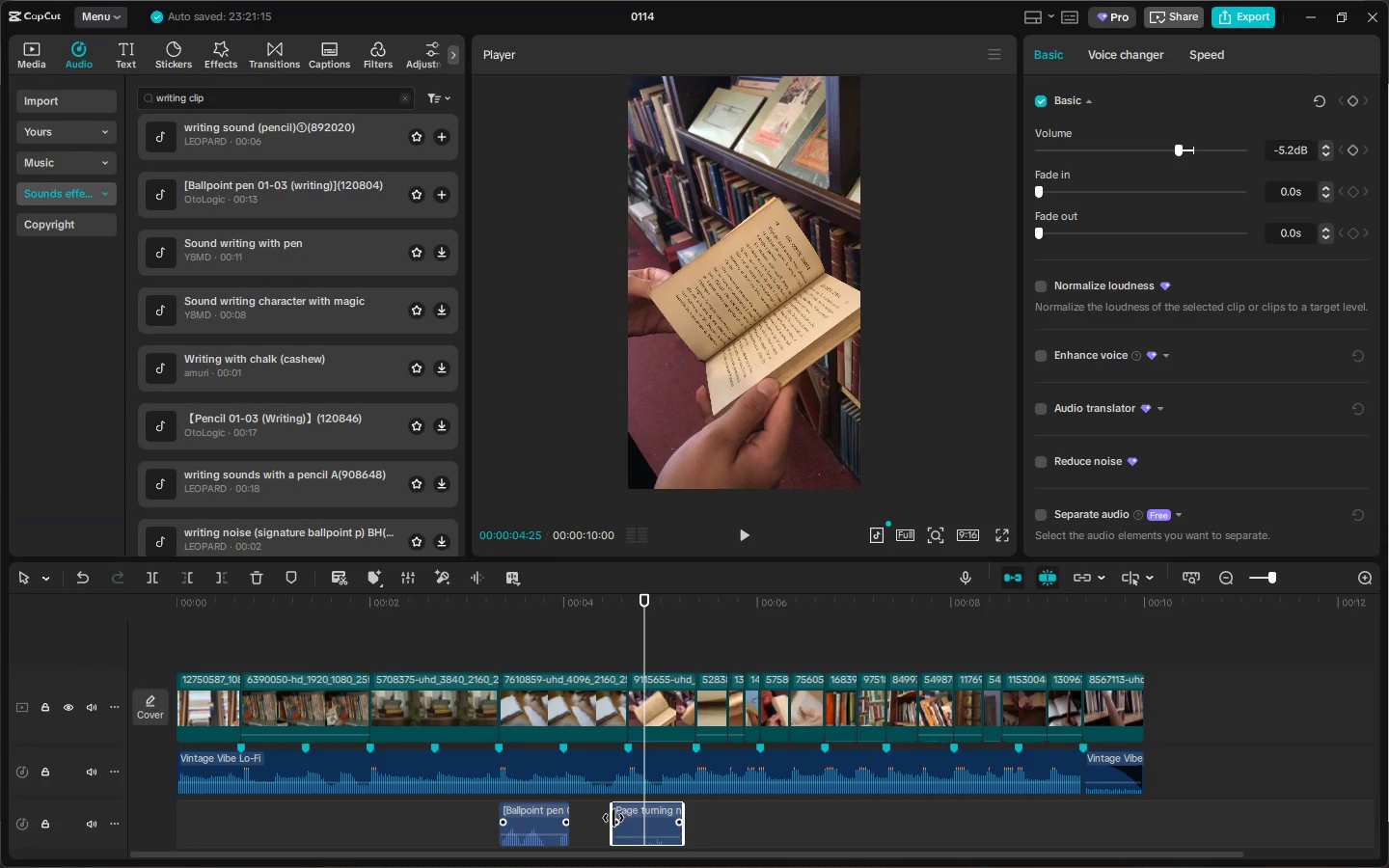 
left_click_drag(start_coordinate=[613, 818], to_coordinate=[628, 818])
 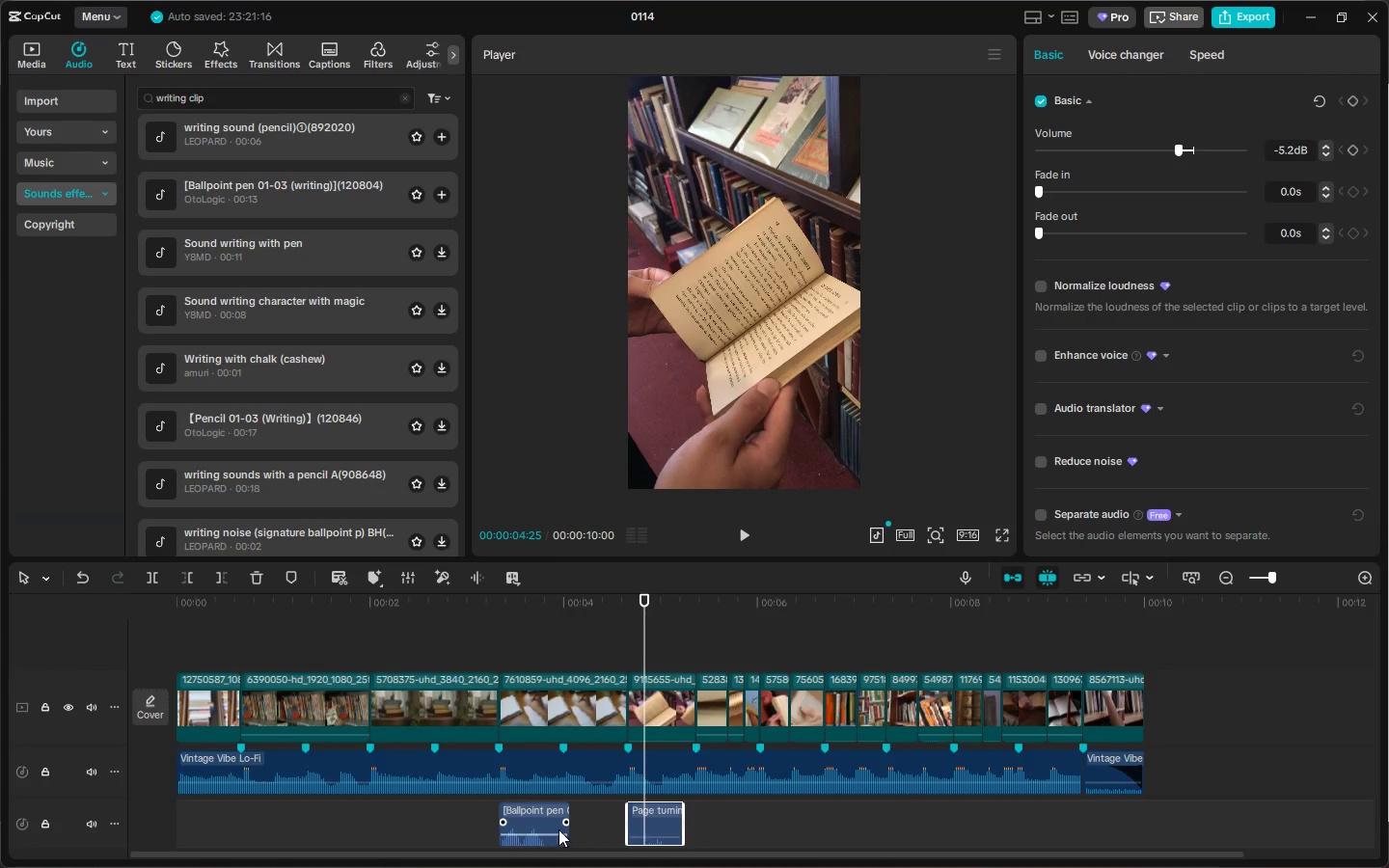 
left_click([557, 829])
 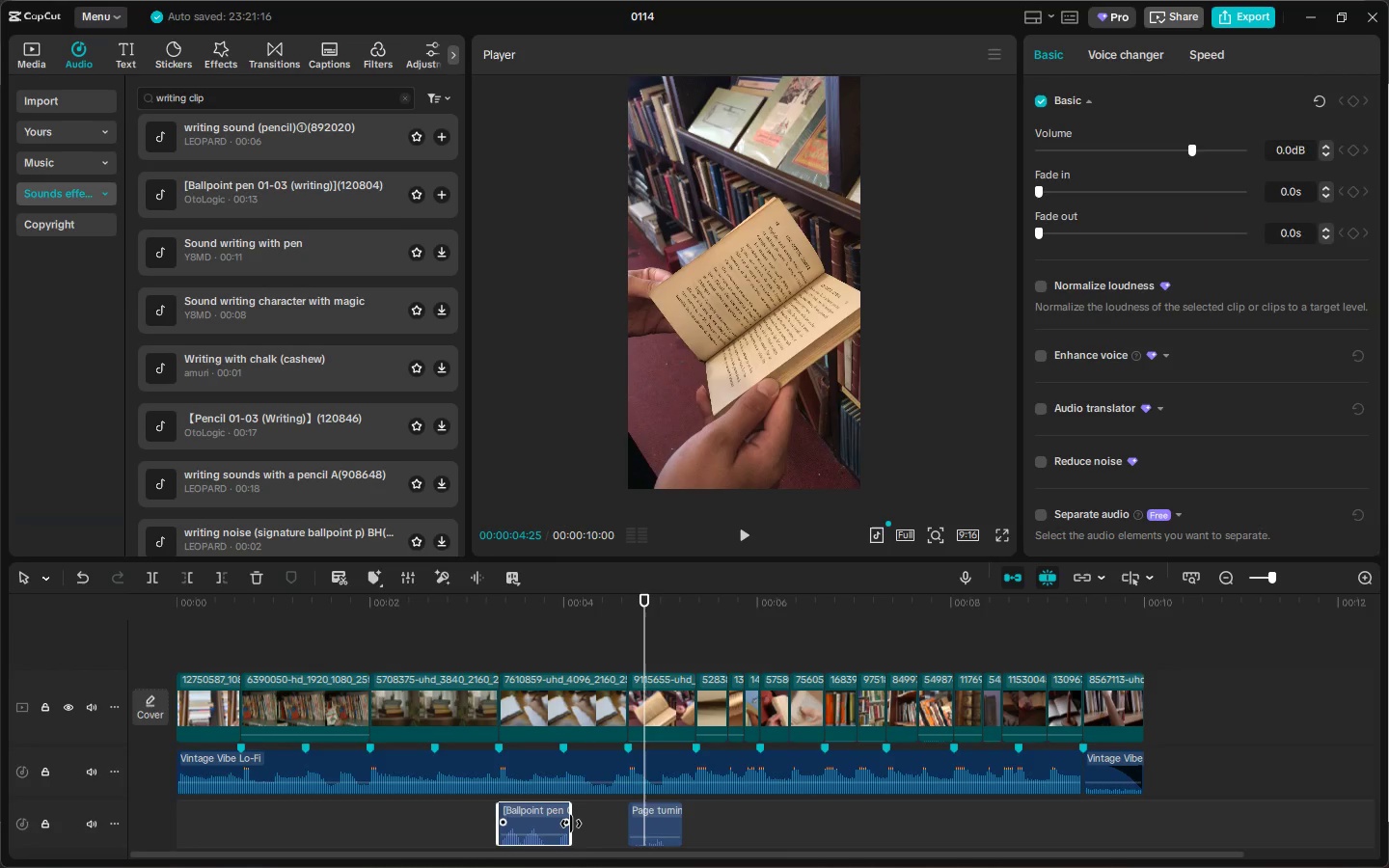 
left_click_drag(start_coordinate=[571, 824], to_coordinate=[610, 824])
 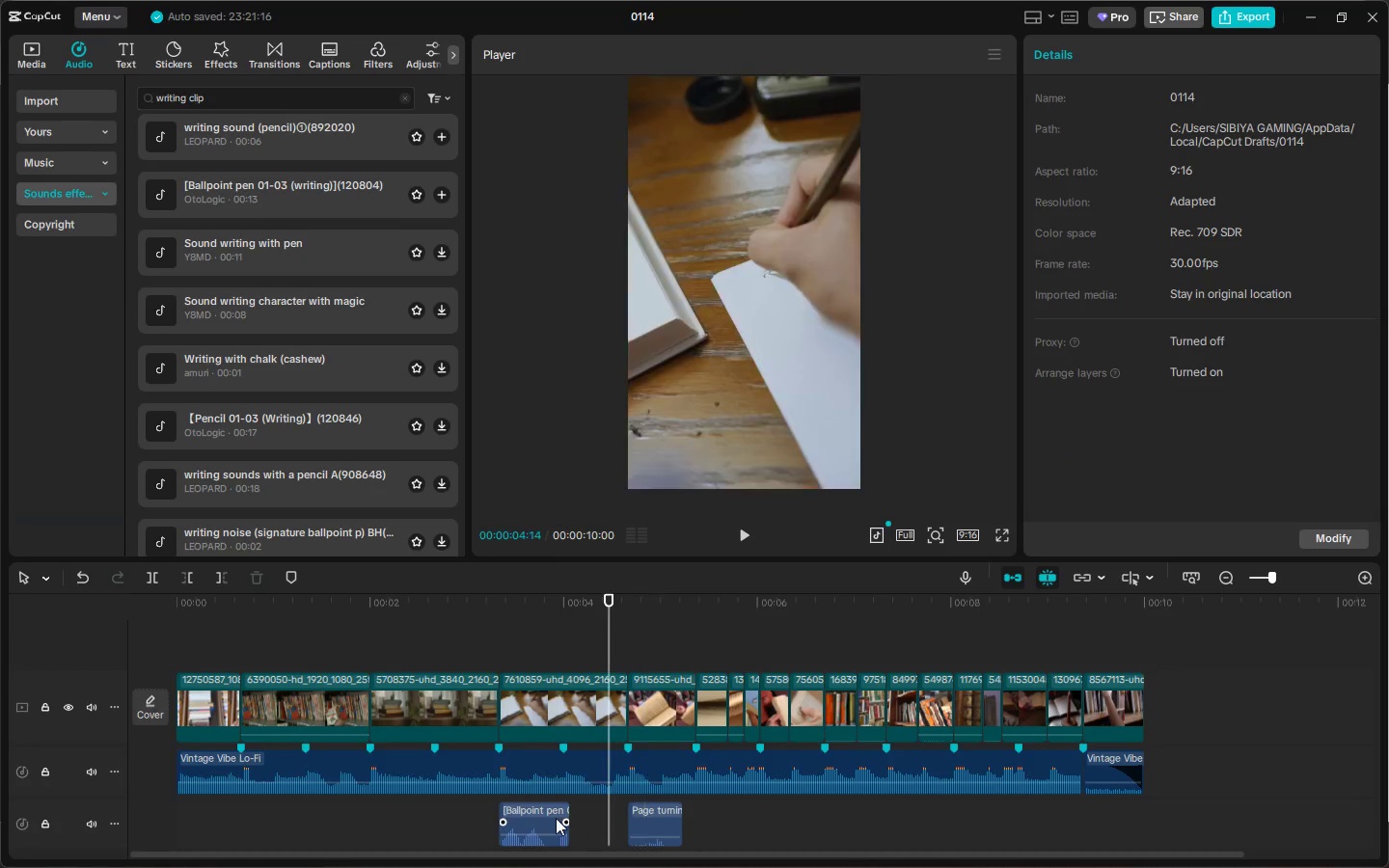 
left_click([548, 818])
 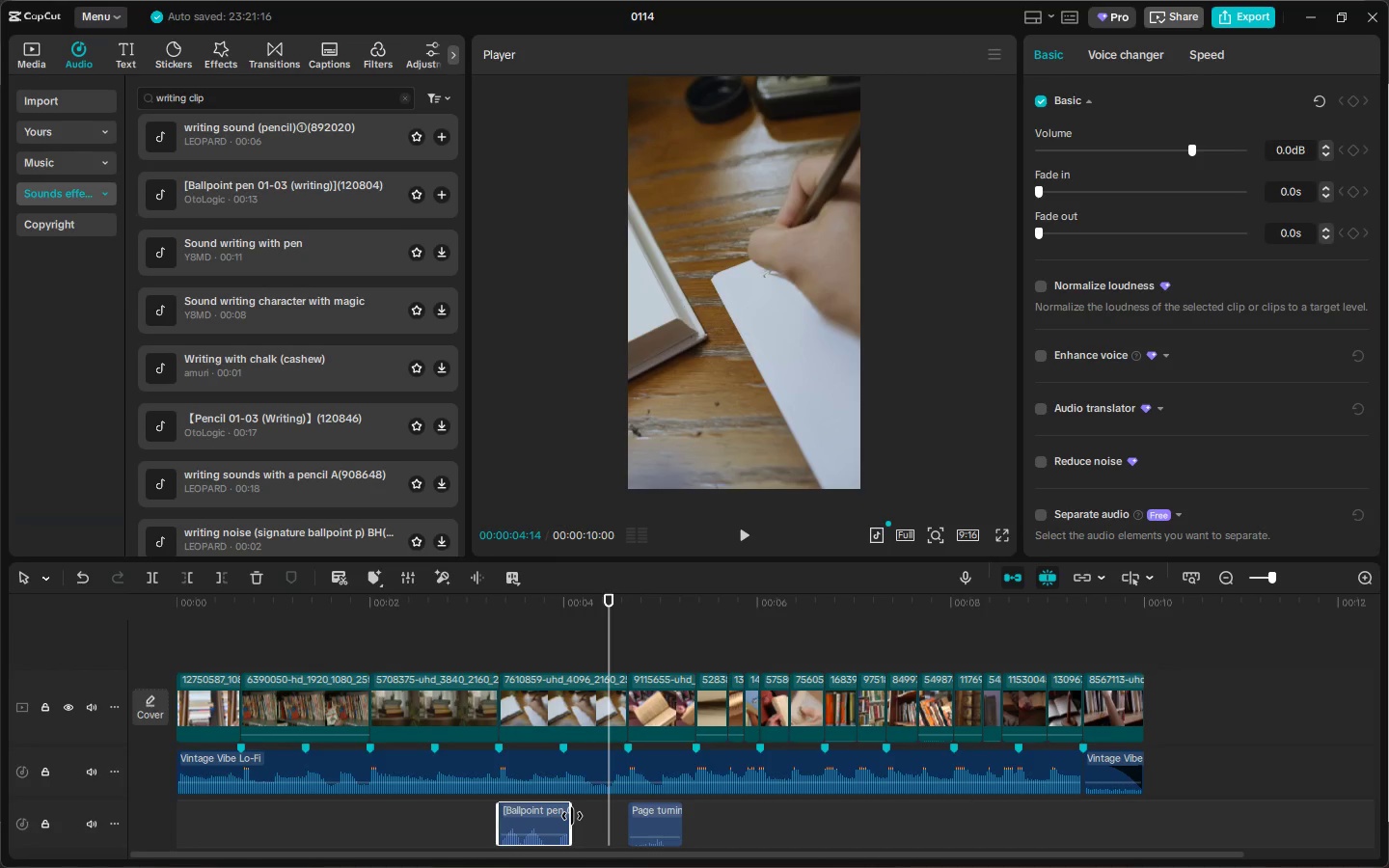 
left_click_drag(start_coordinate=[572, 816], to_coordinate=[624, 816])
 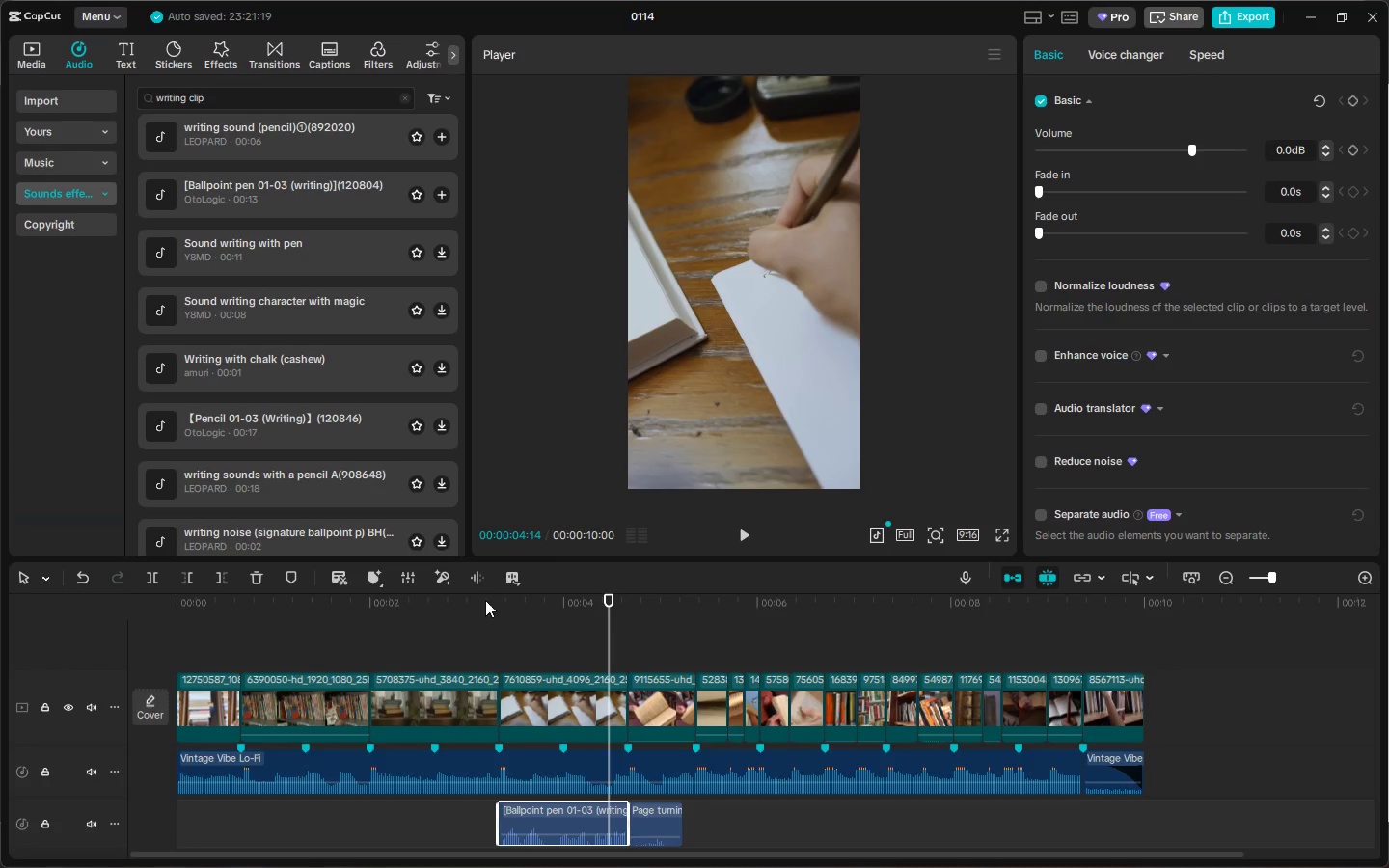 
left_click([475, 599])
 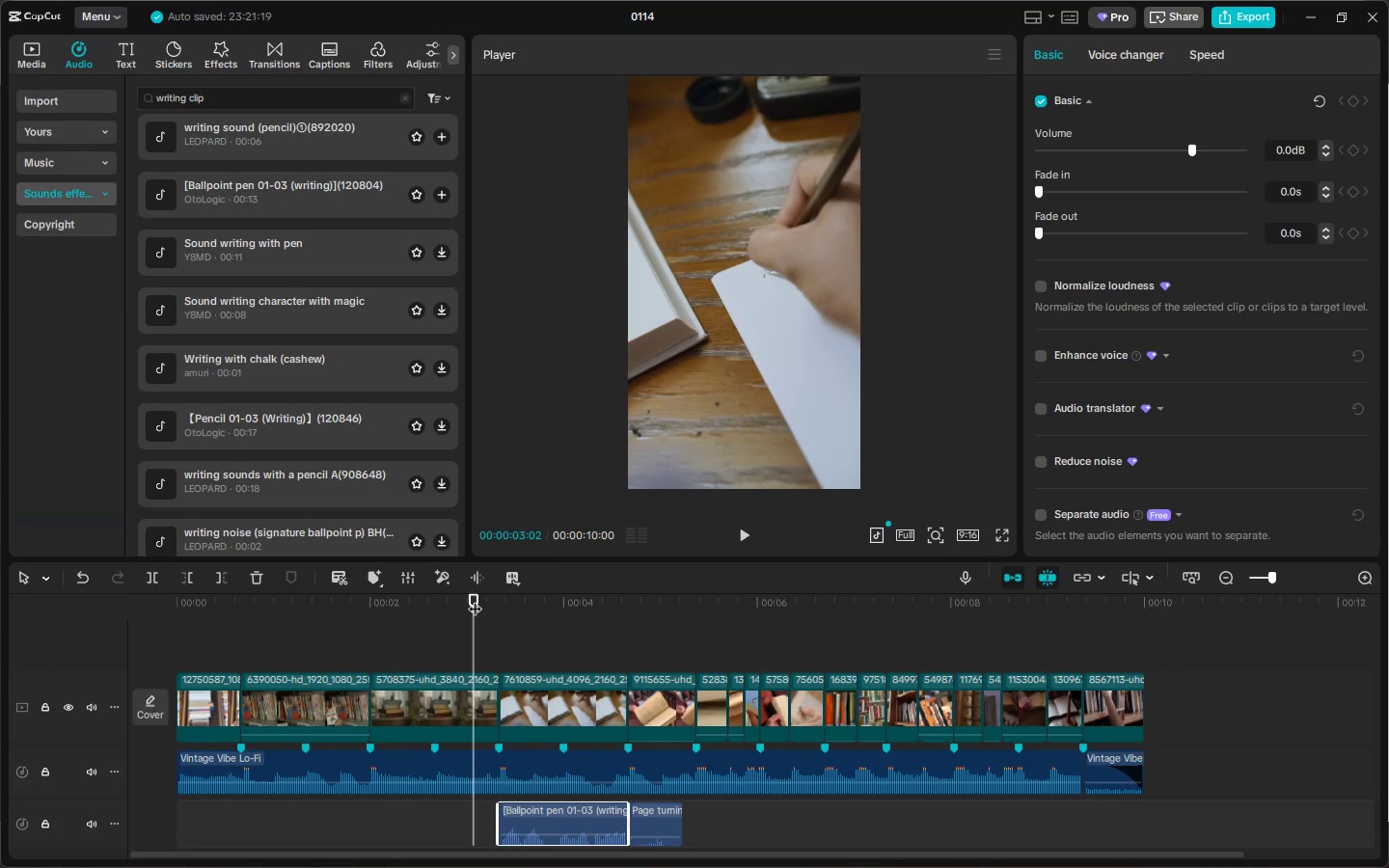 
key(Space)
 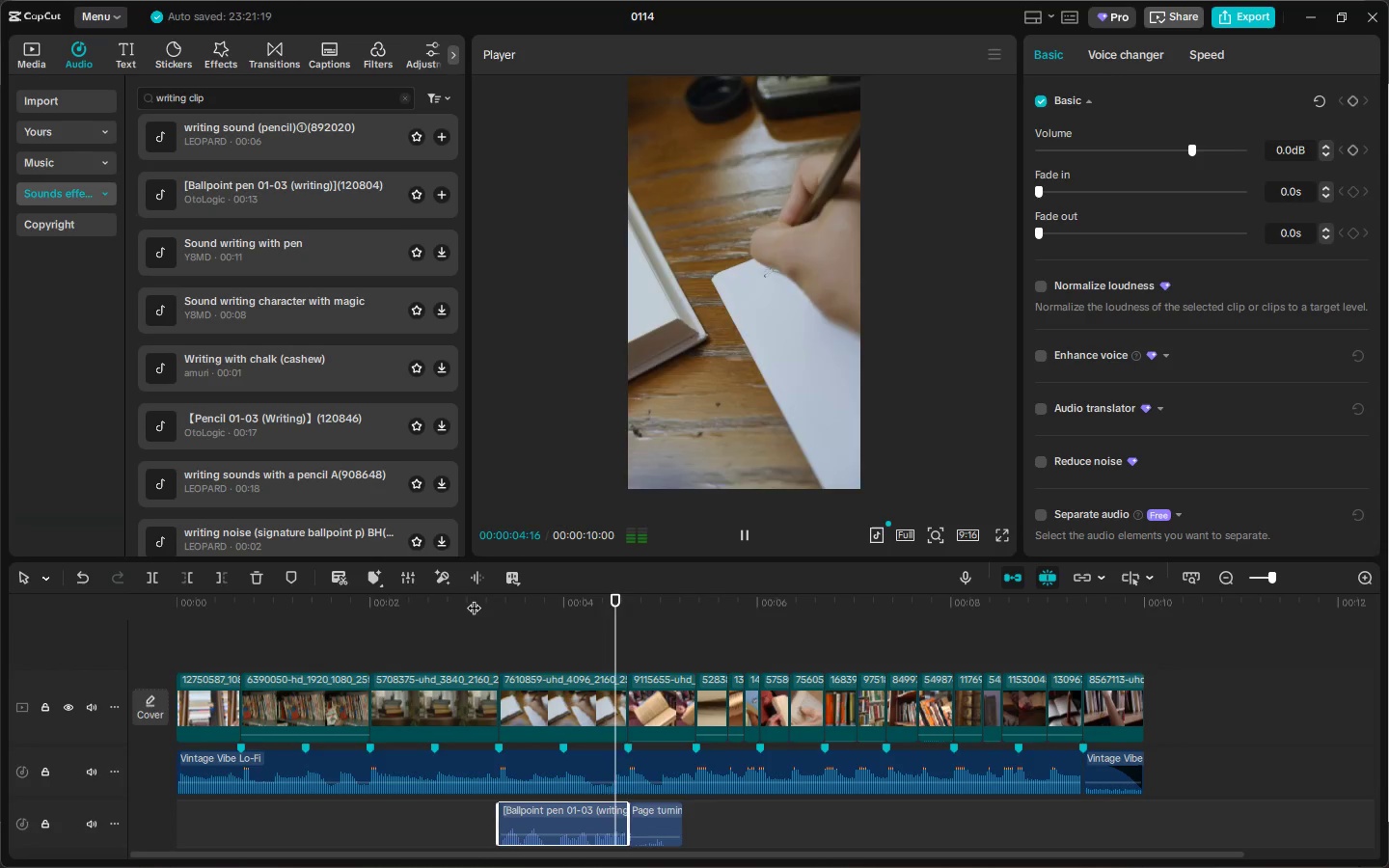 
key(Space)
 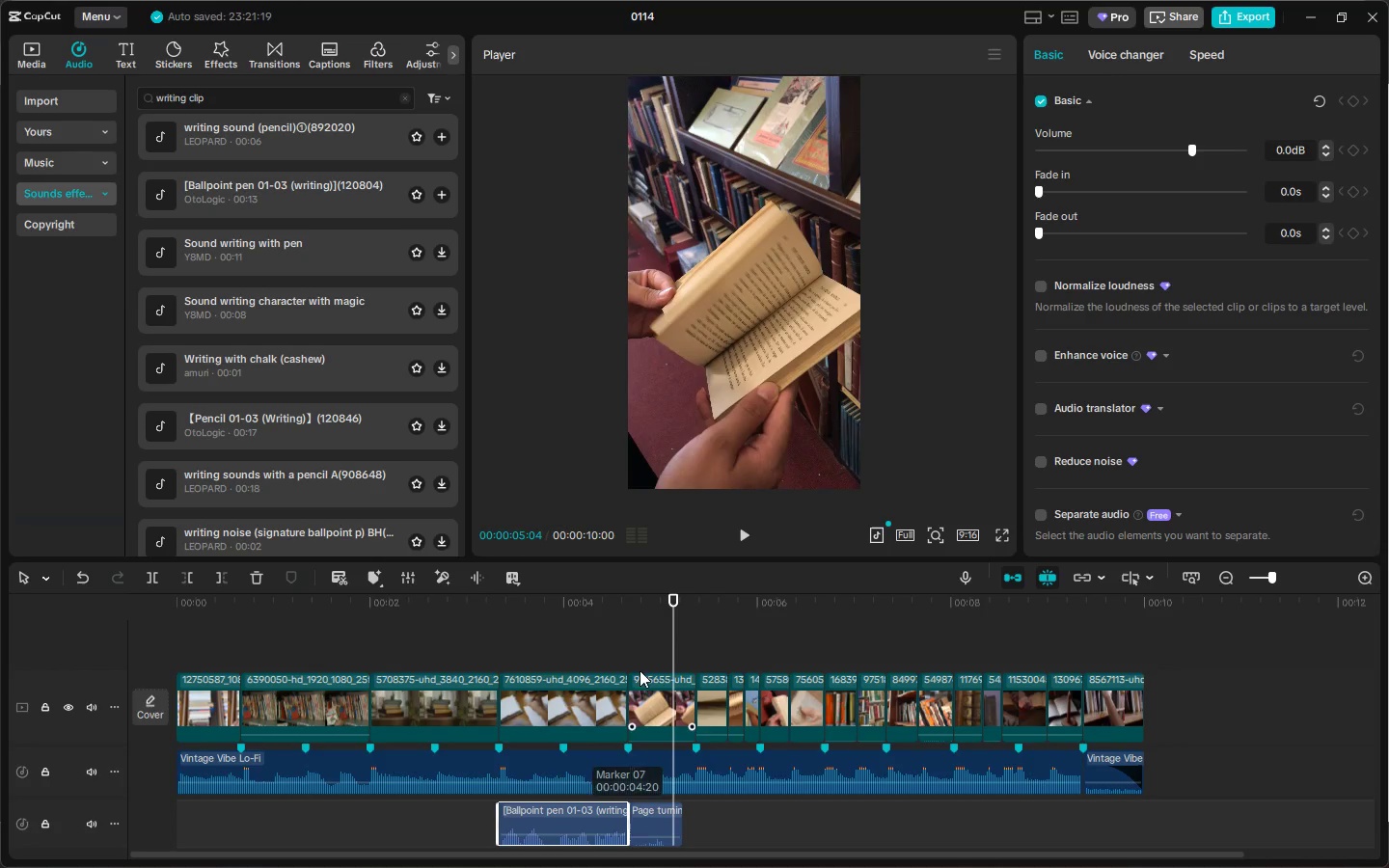 
left_click([612, 606])
 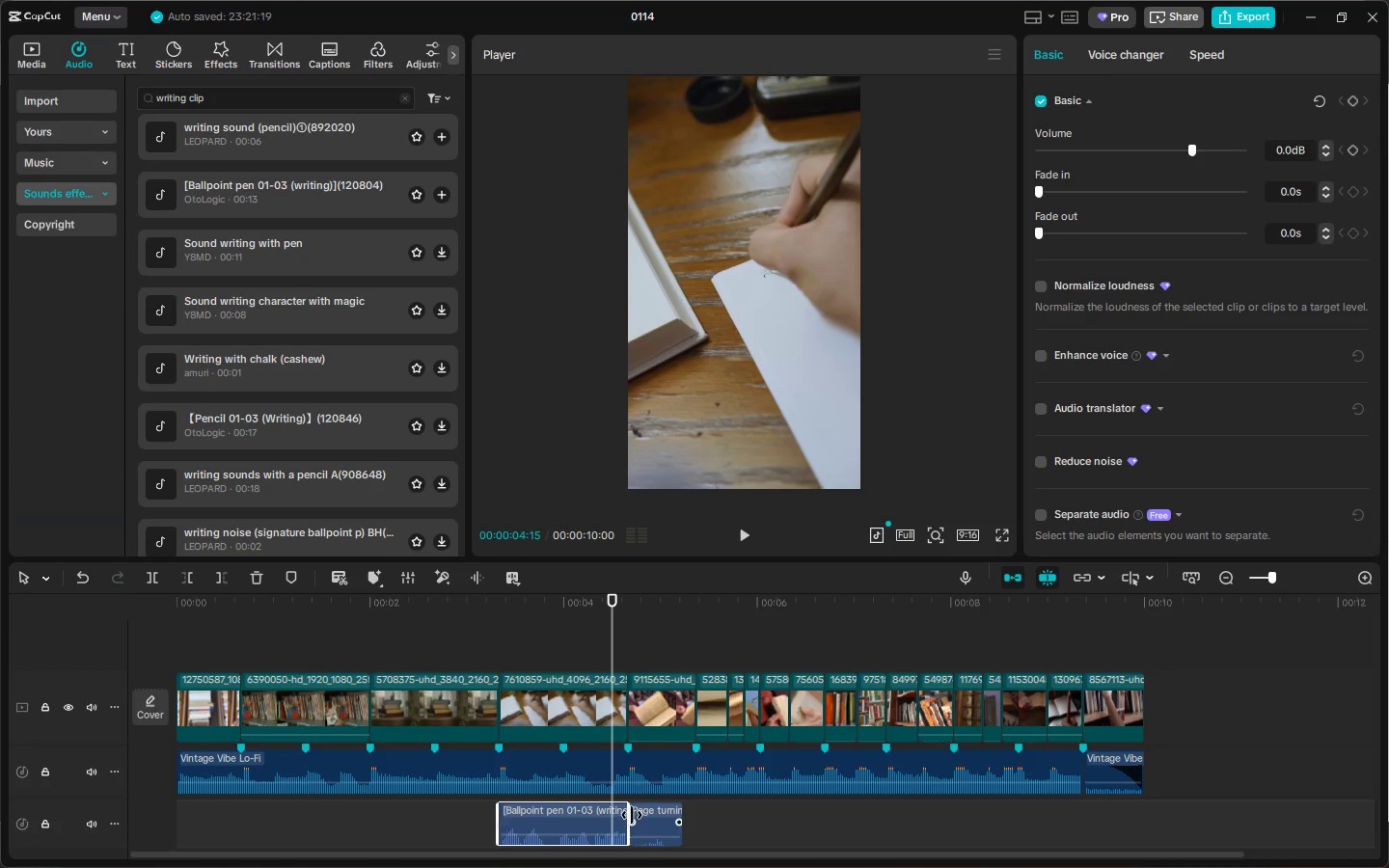 
left_click_drag(start_coordinate=[632, 815], to_coordinate=[595, 818])
 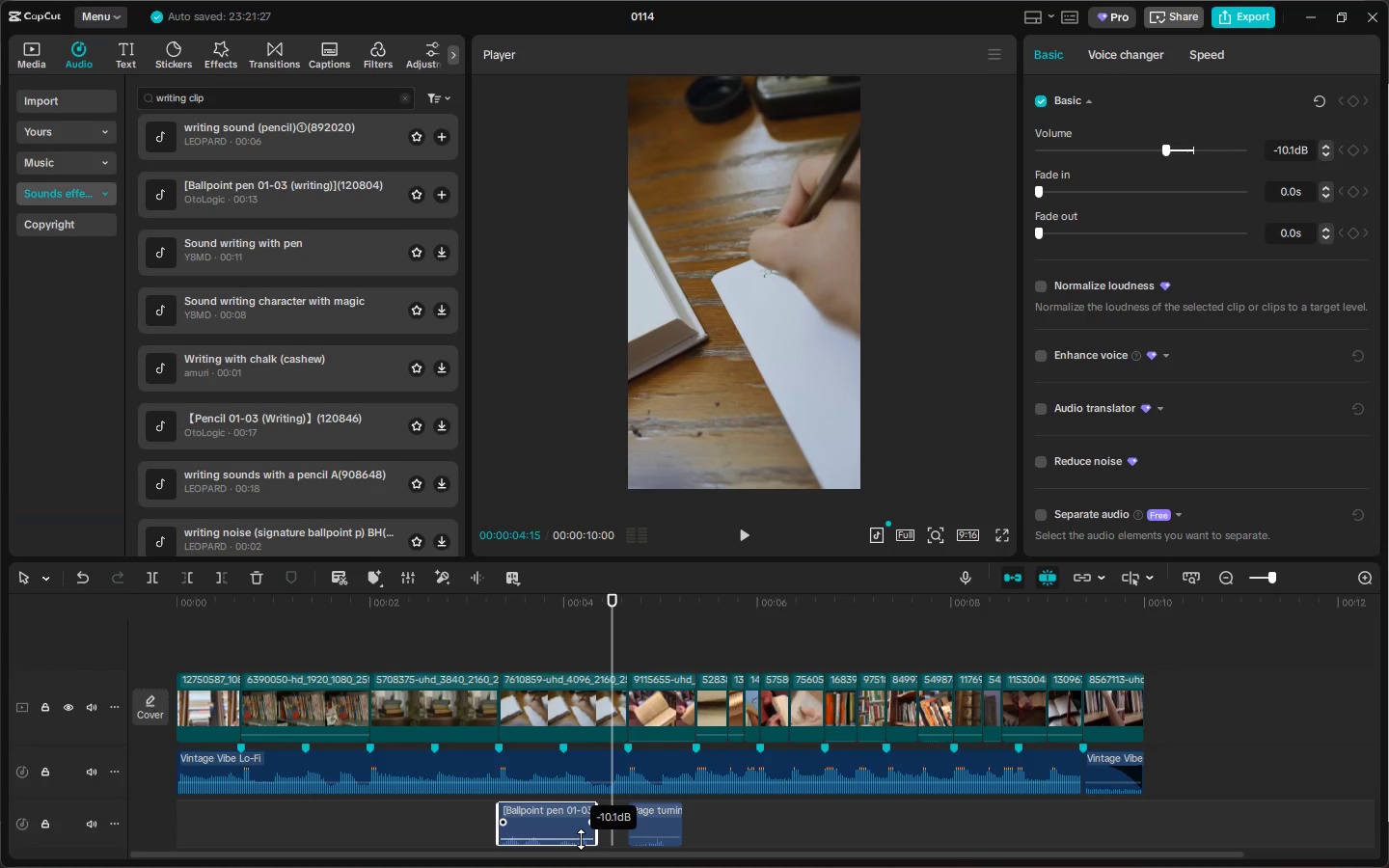 
left_click_drag(start_coordinate=[206, 603], to_coordinate=[138, 599])
 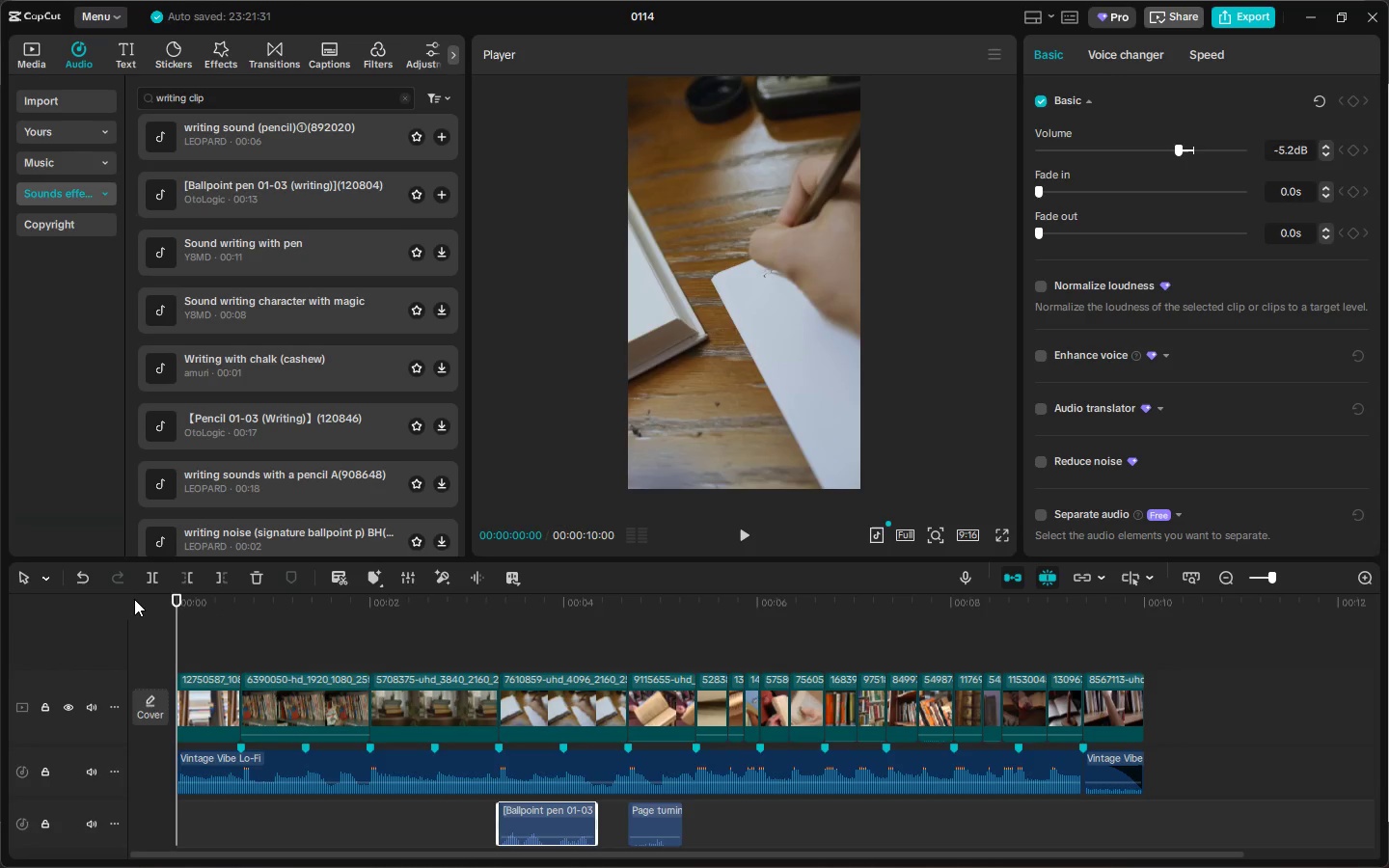 
key(Space)
 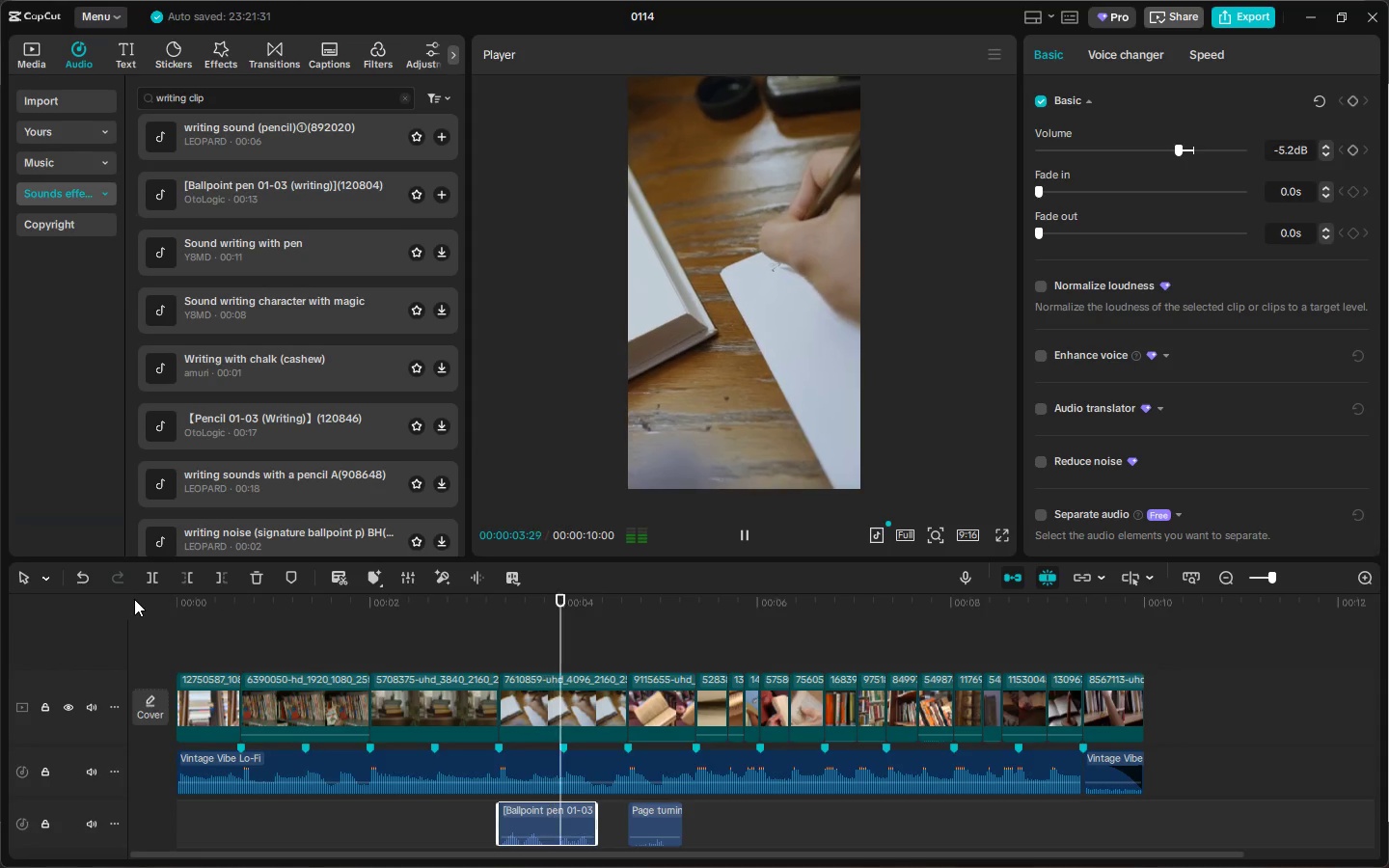 
wait(8.94)
 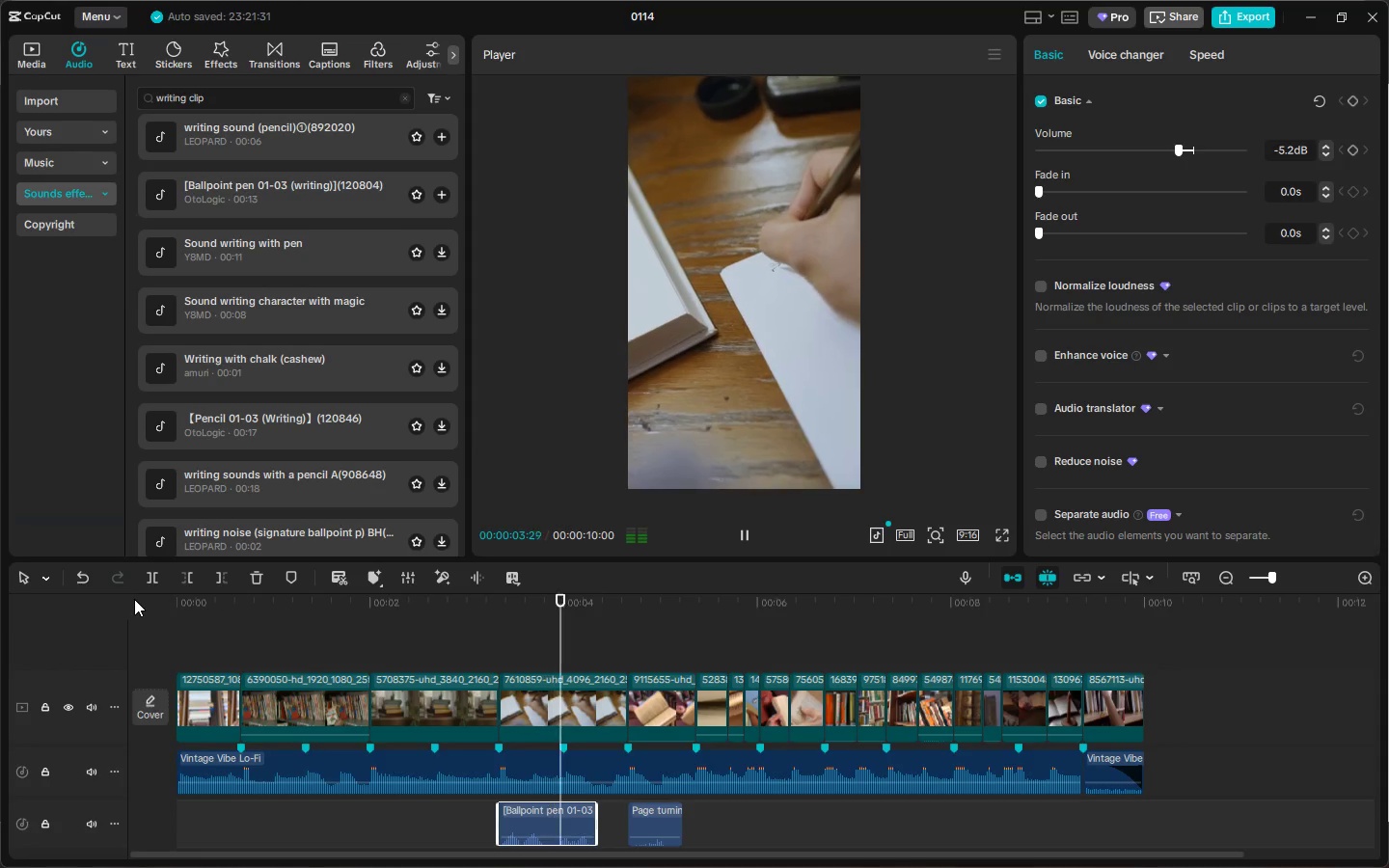 
left_click([670, 598])
 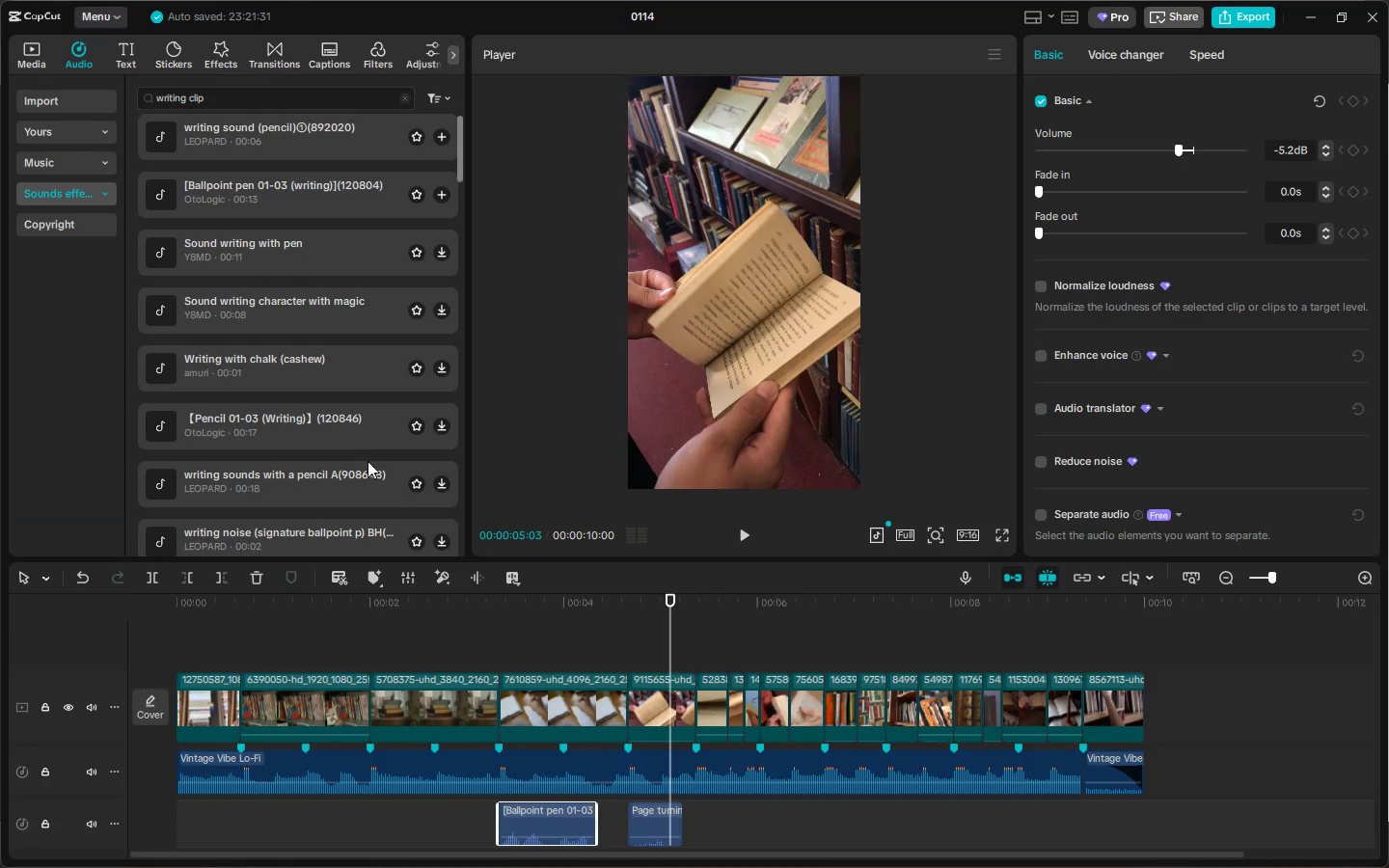 
mouse_move([323, 537])
 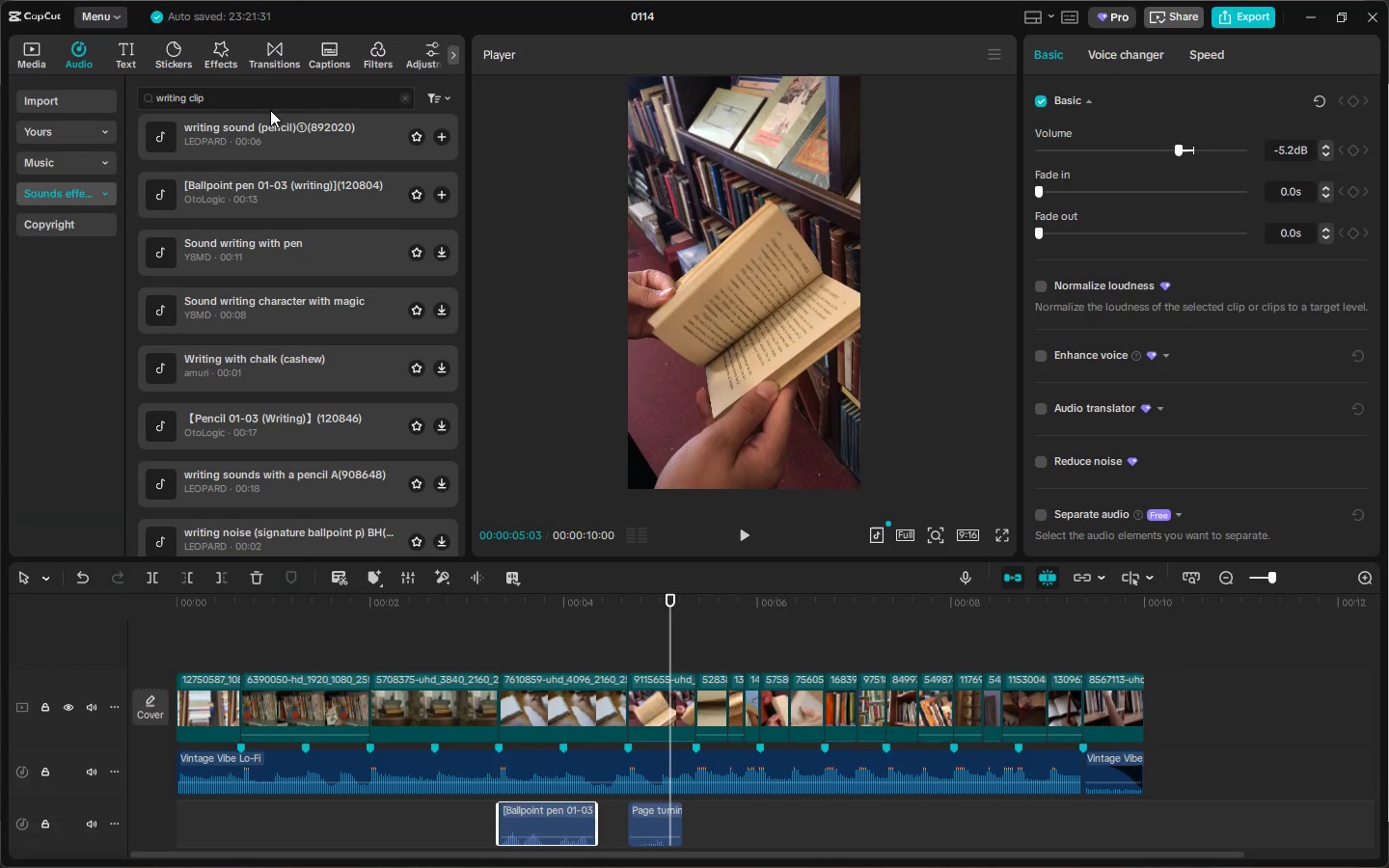 
double_click([270, 110])
 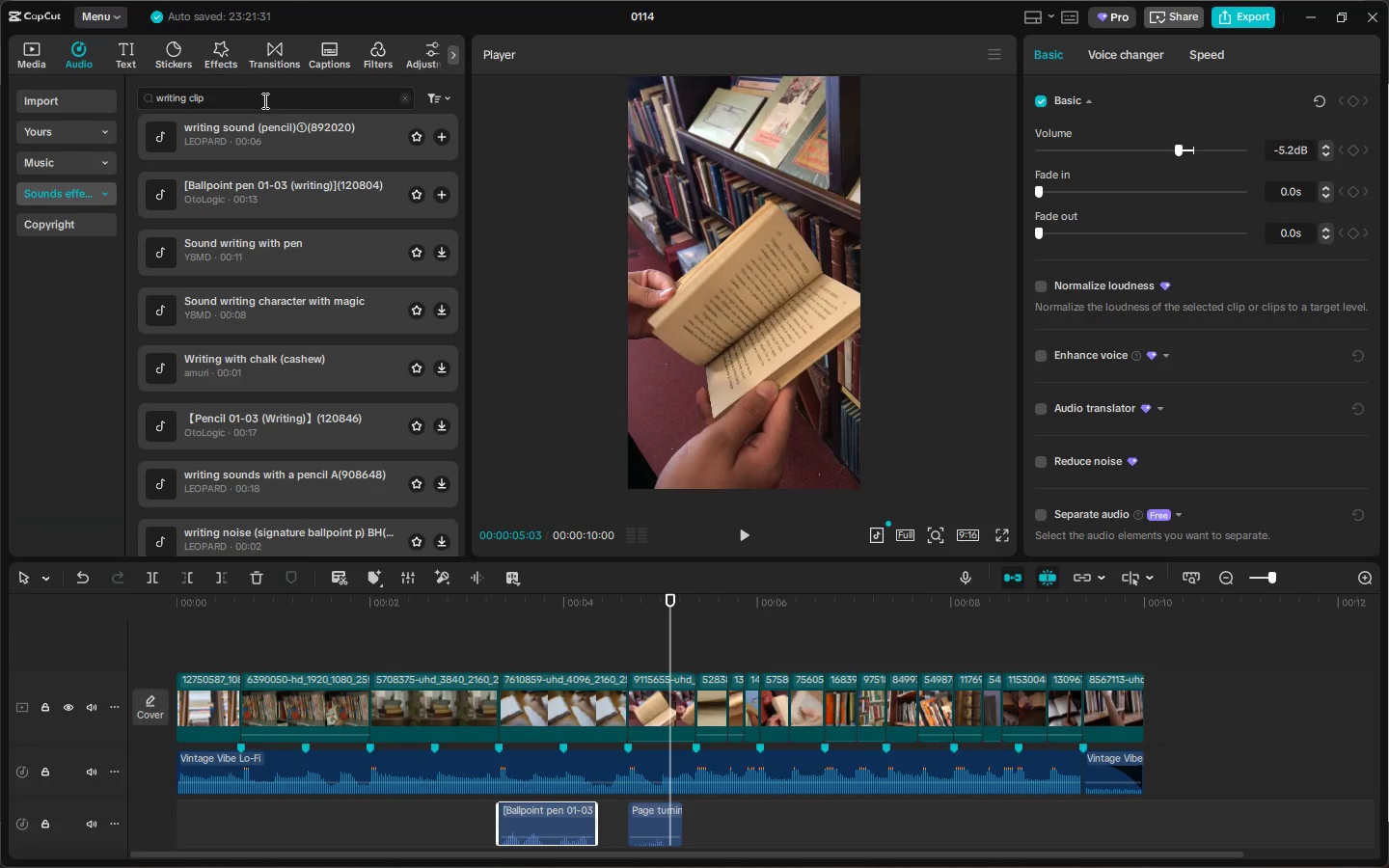 
double_click([261, 98])
 